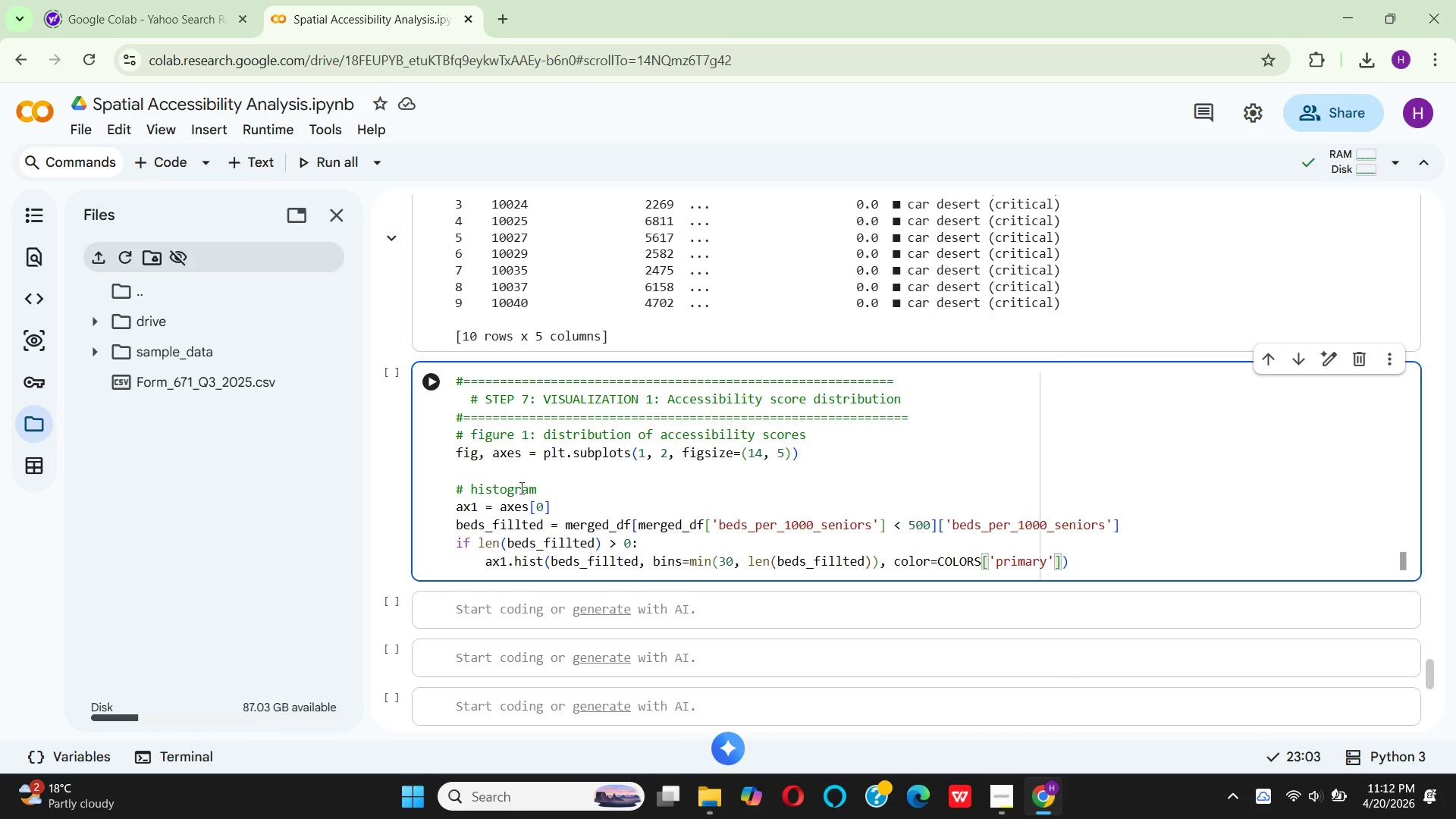 
key(ArrowRight)
 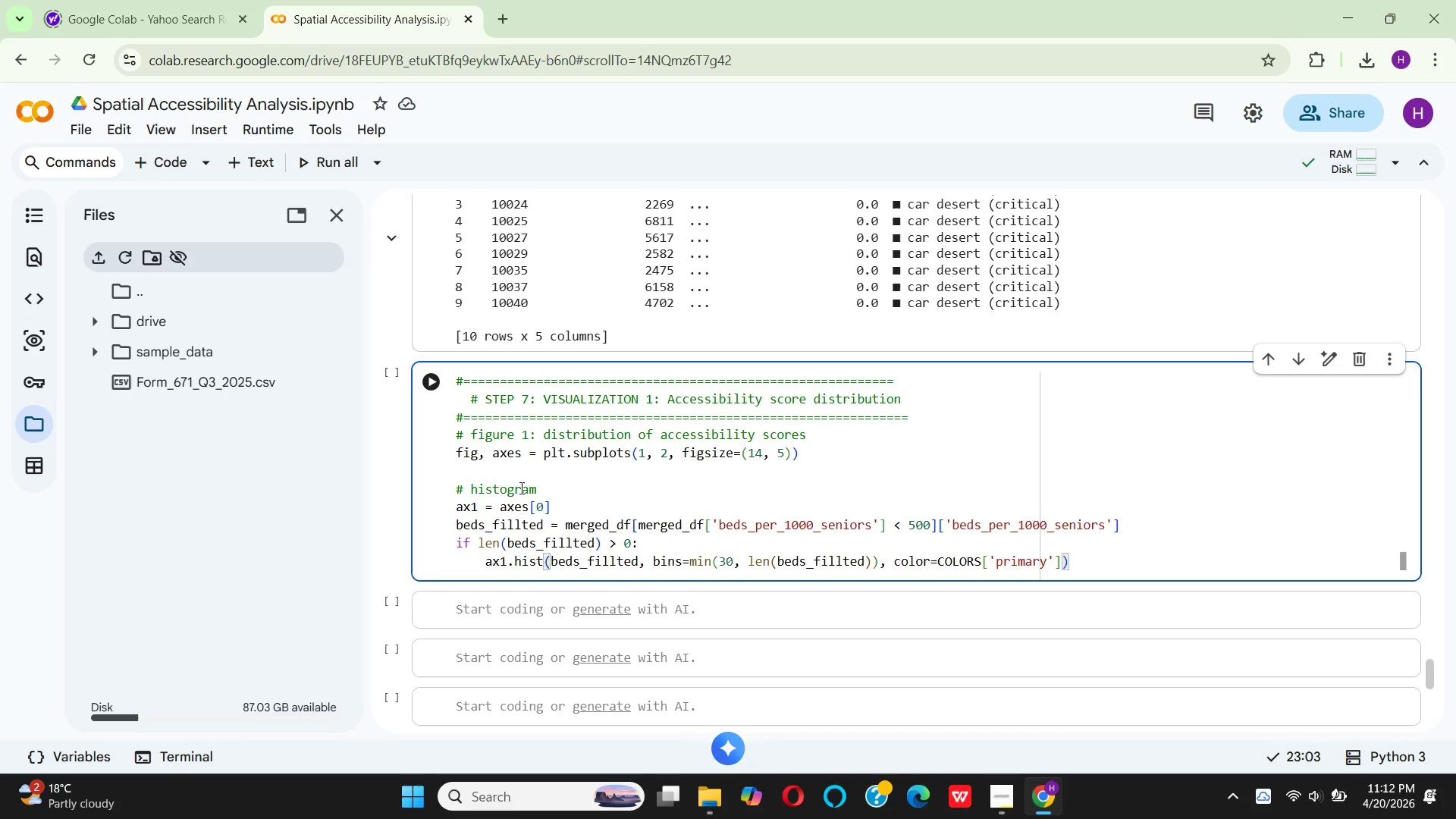 
type(, ed)
 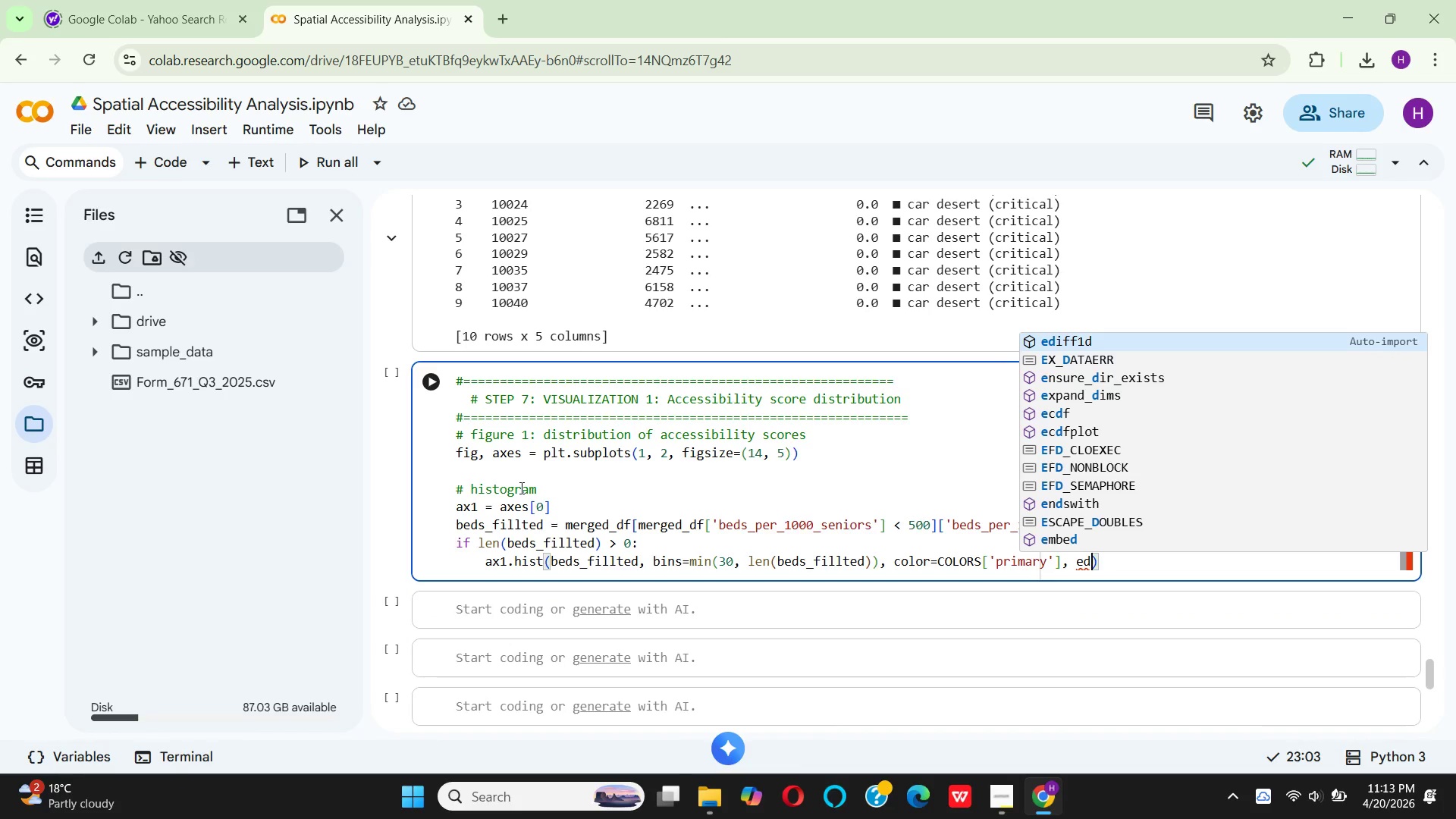 
wait(7.8)
 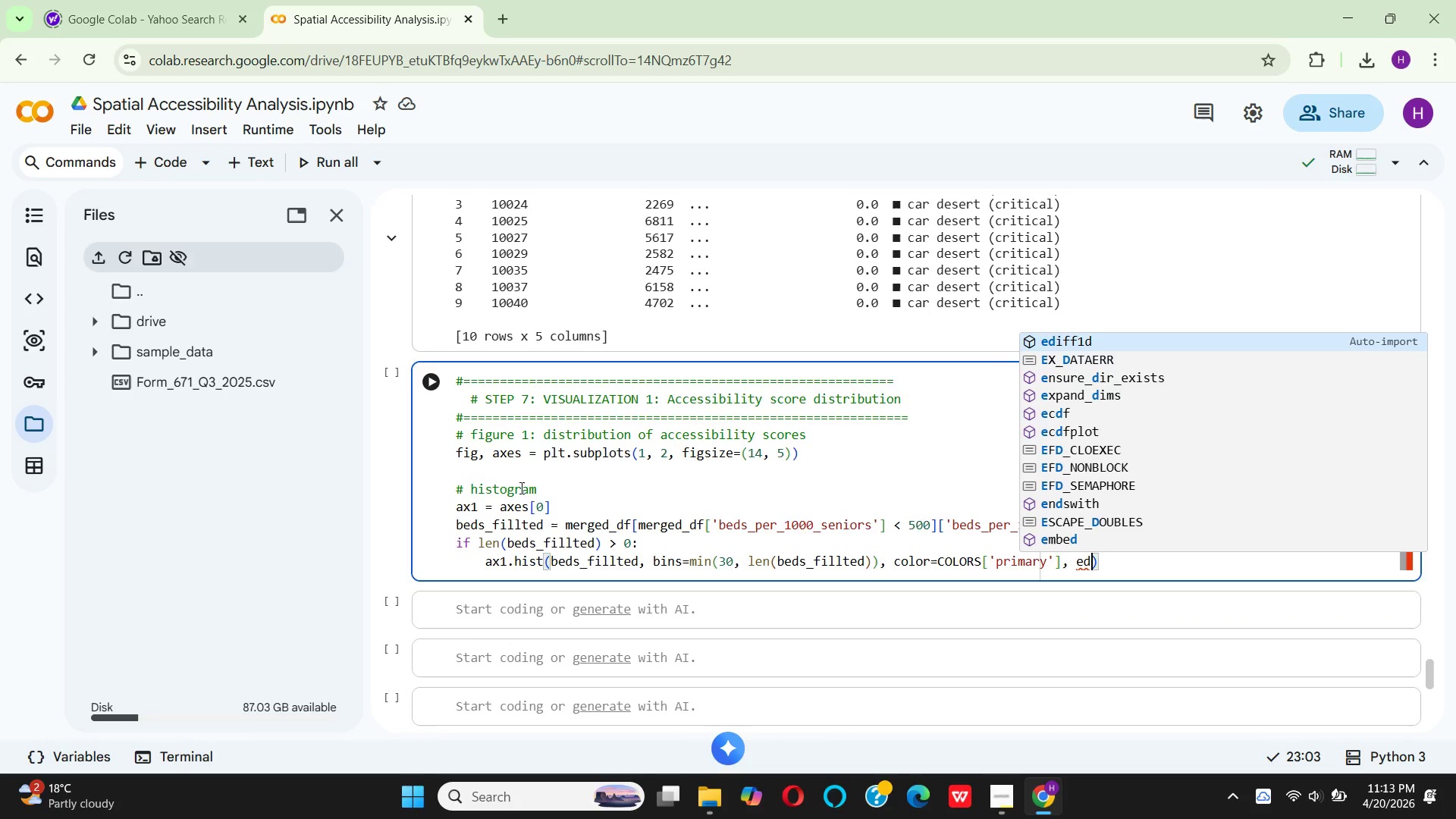 
type(gecolor=)
 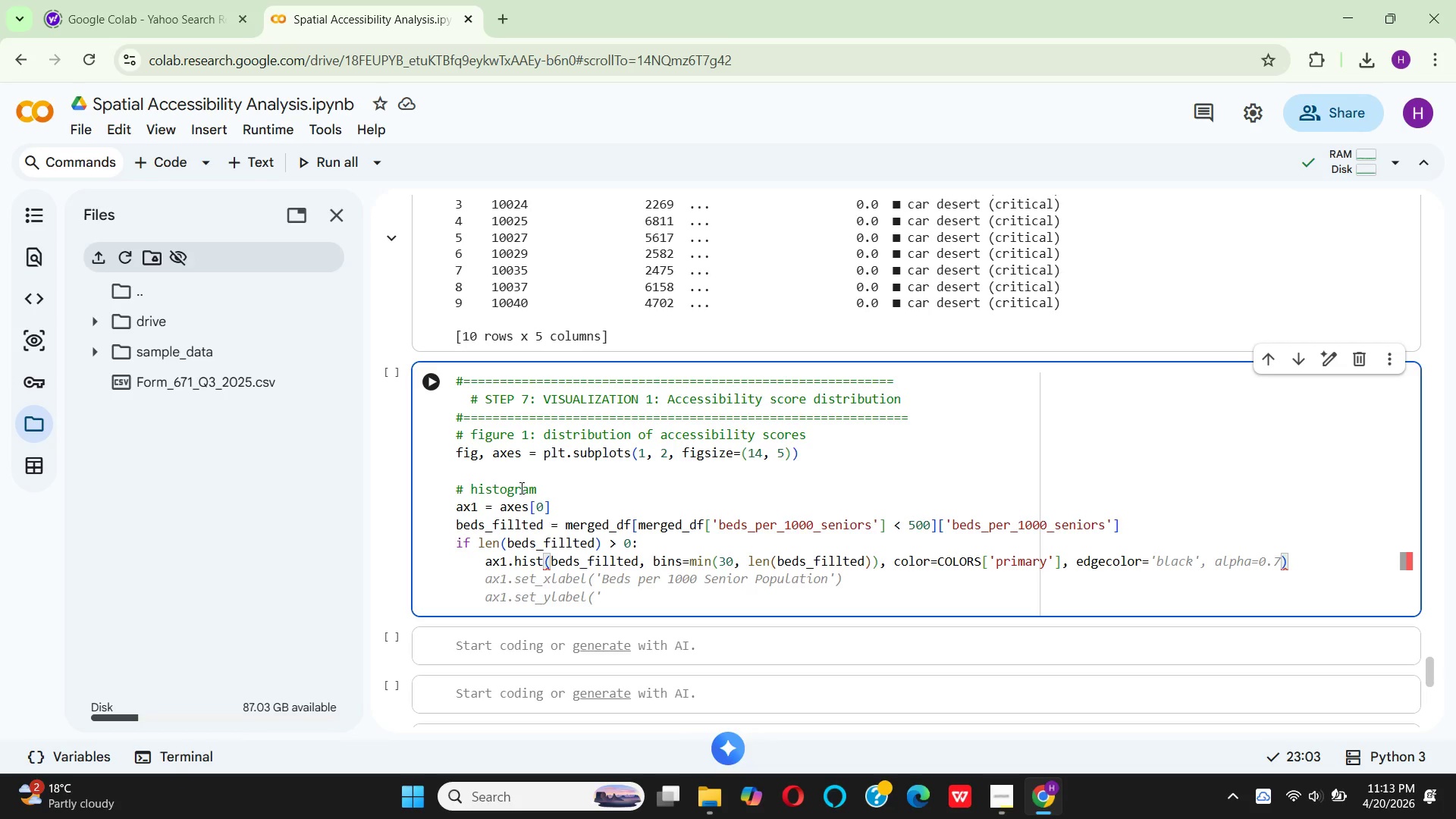 
type('white)
 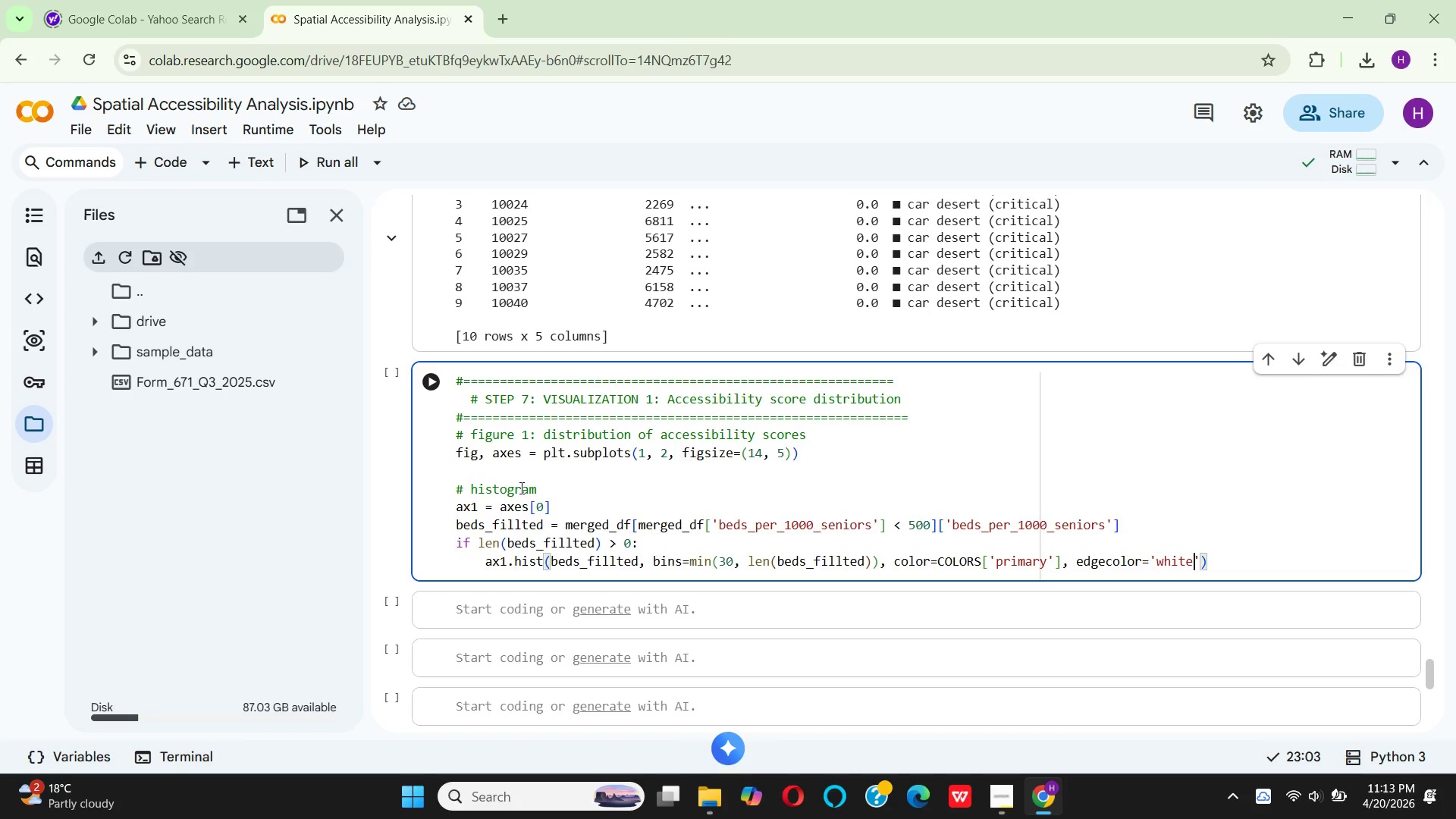 
key(ArrowRight)
 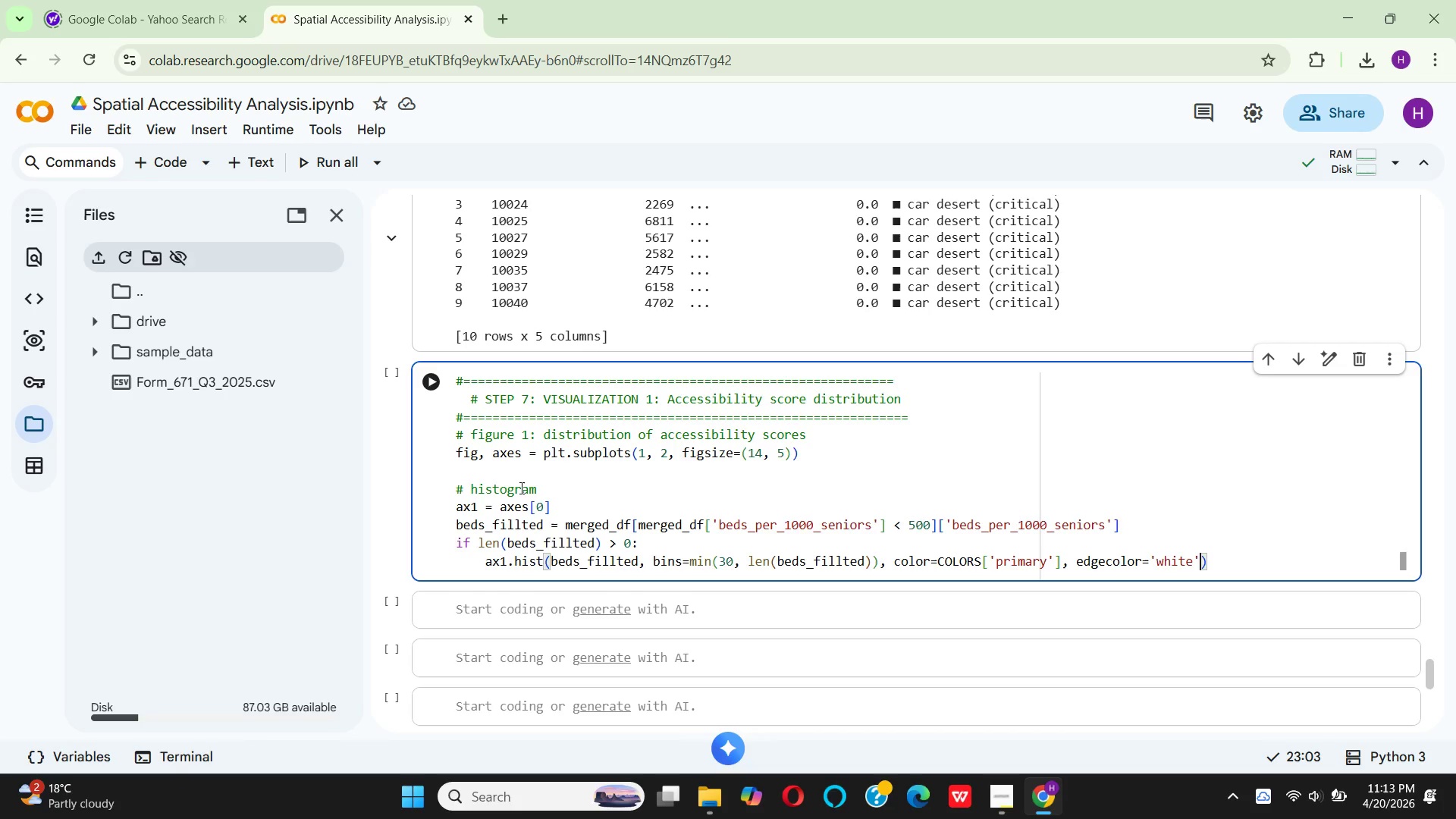 
type(,alpha0.7)
 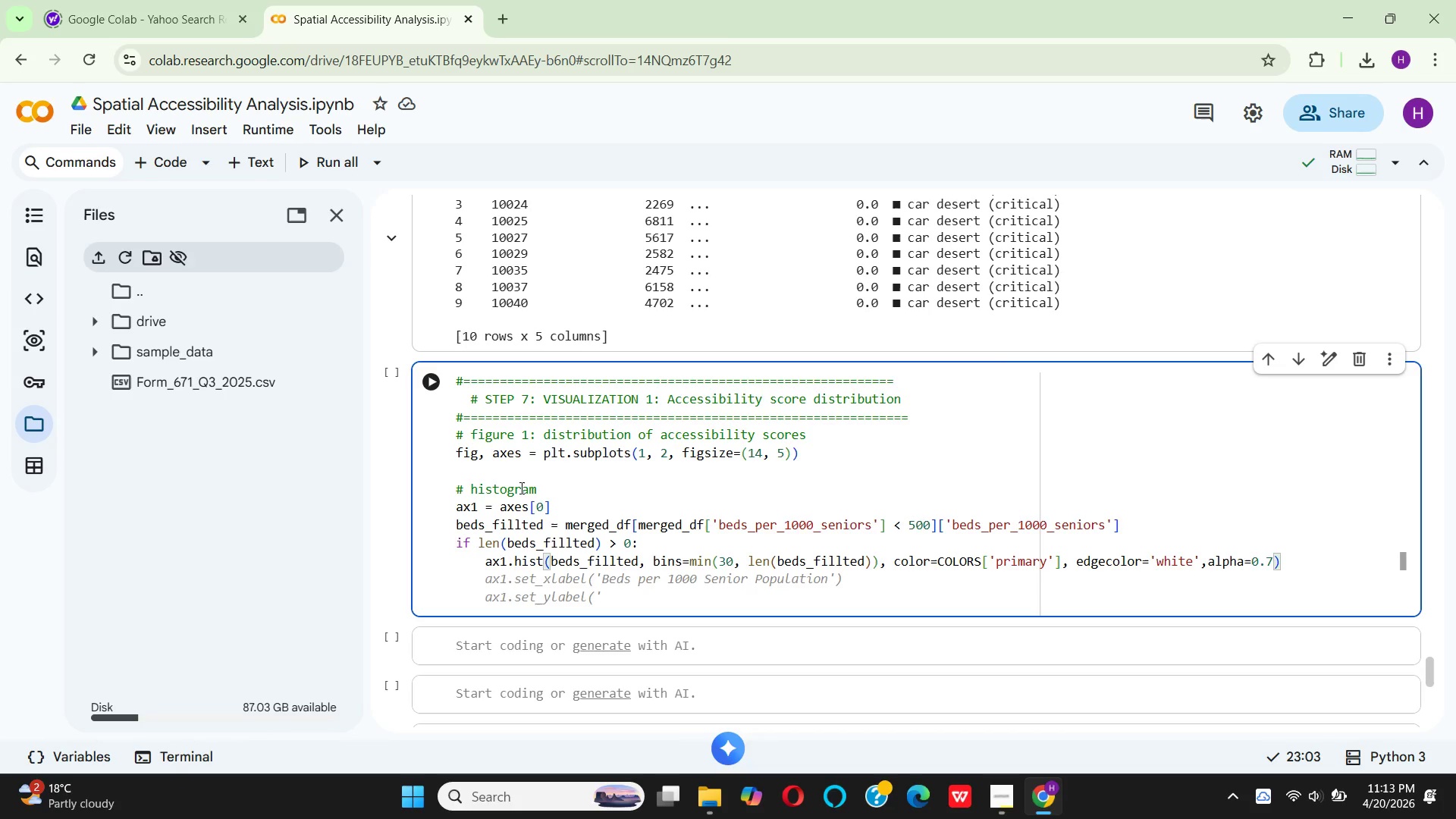 
hold_key(key=Equal, duration=0.31)
 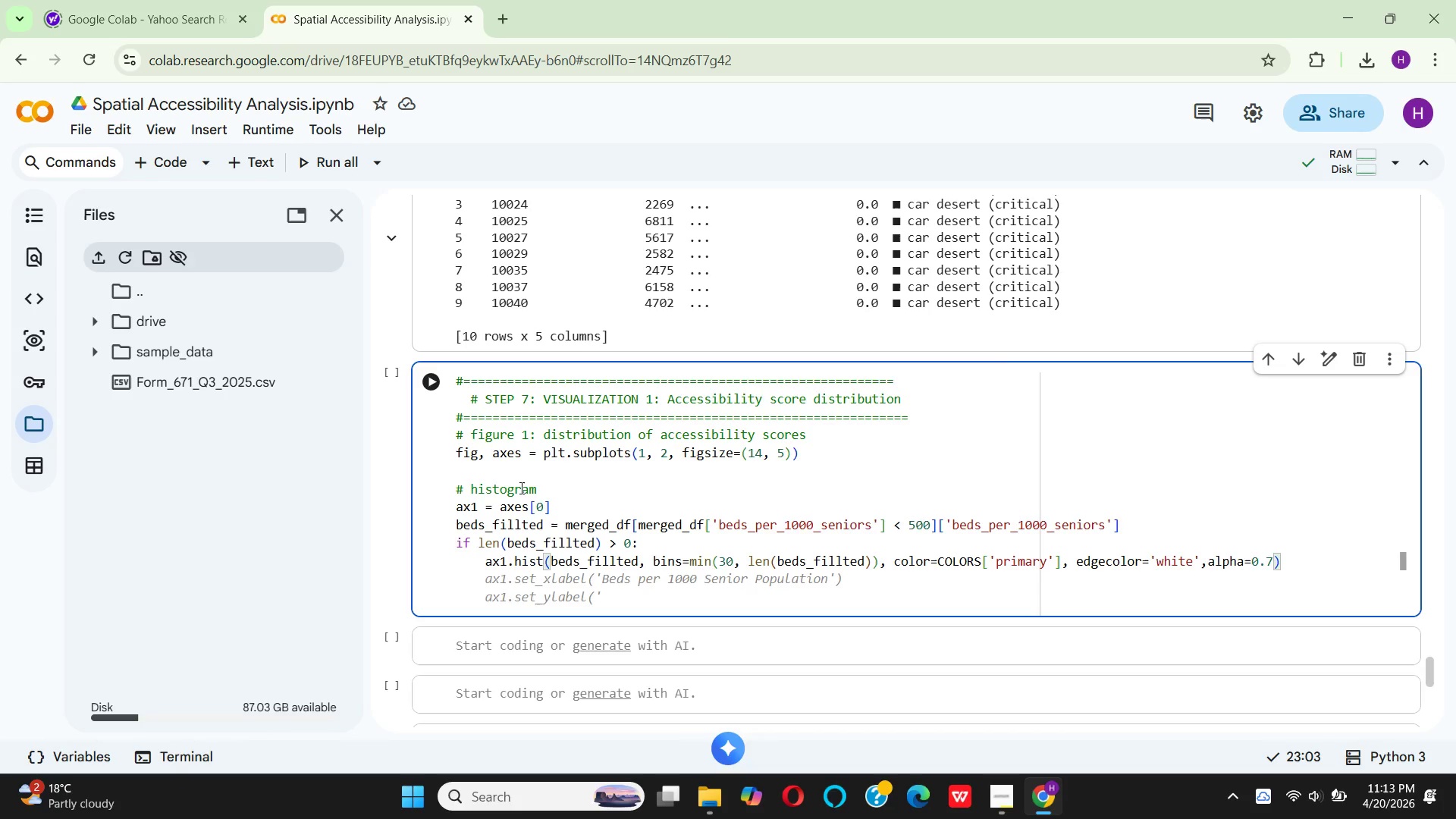 
key(ArrowRight)
 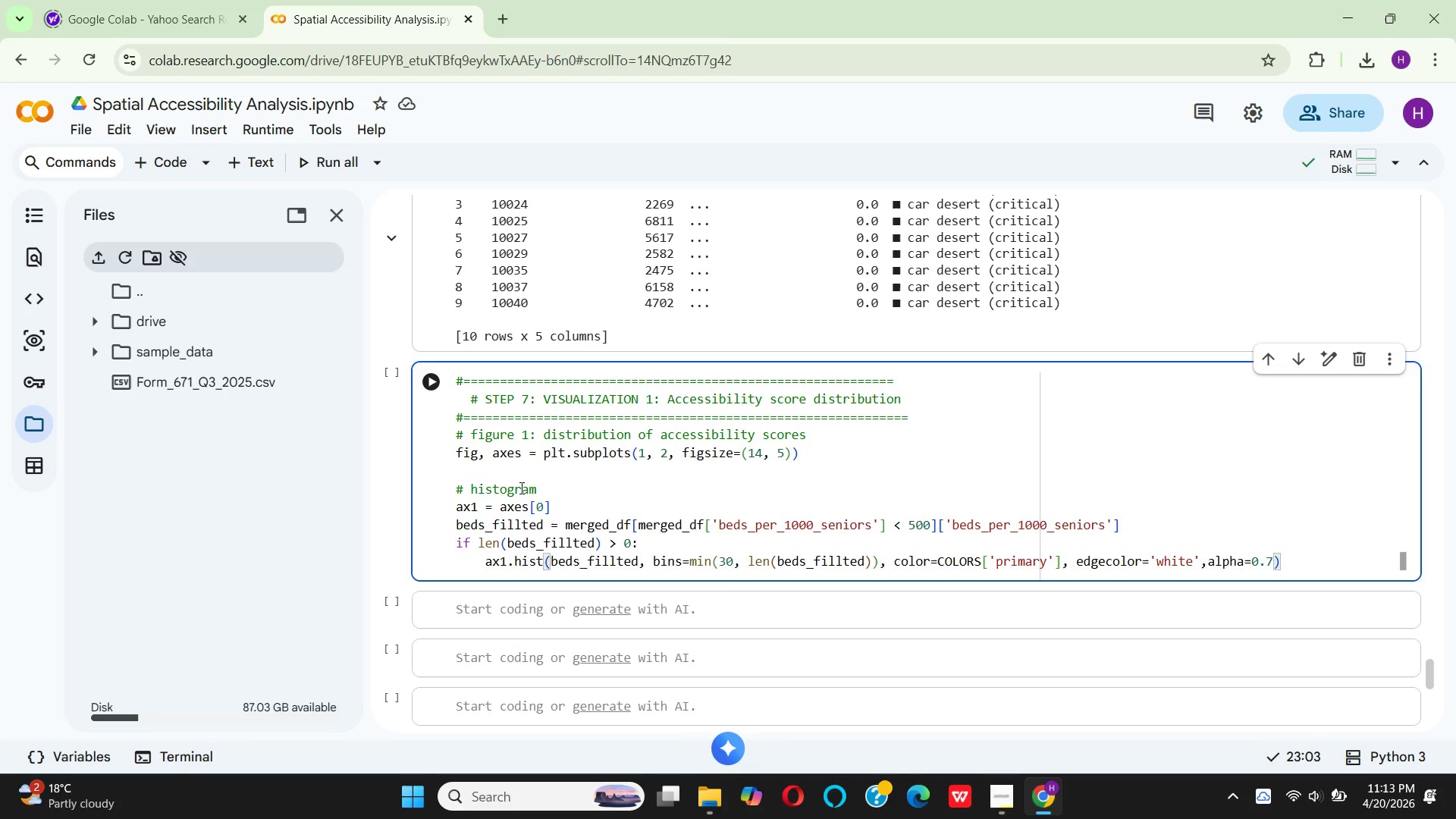 
key(Enter)
 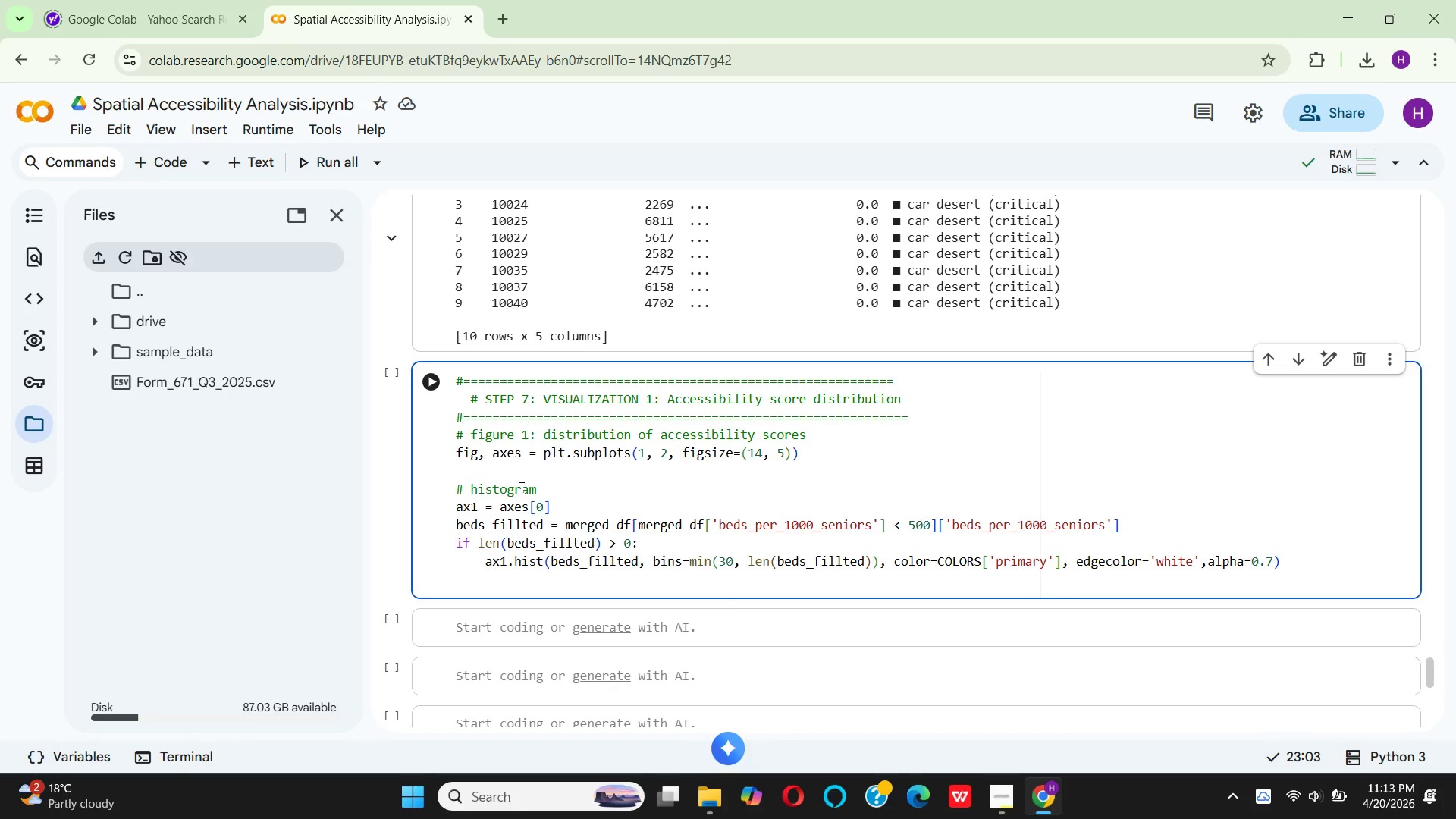 
key(Backspace)
key(Backspace)
type(ax1.ax)
 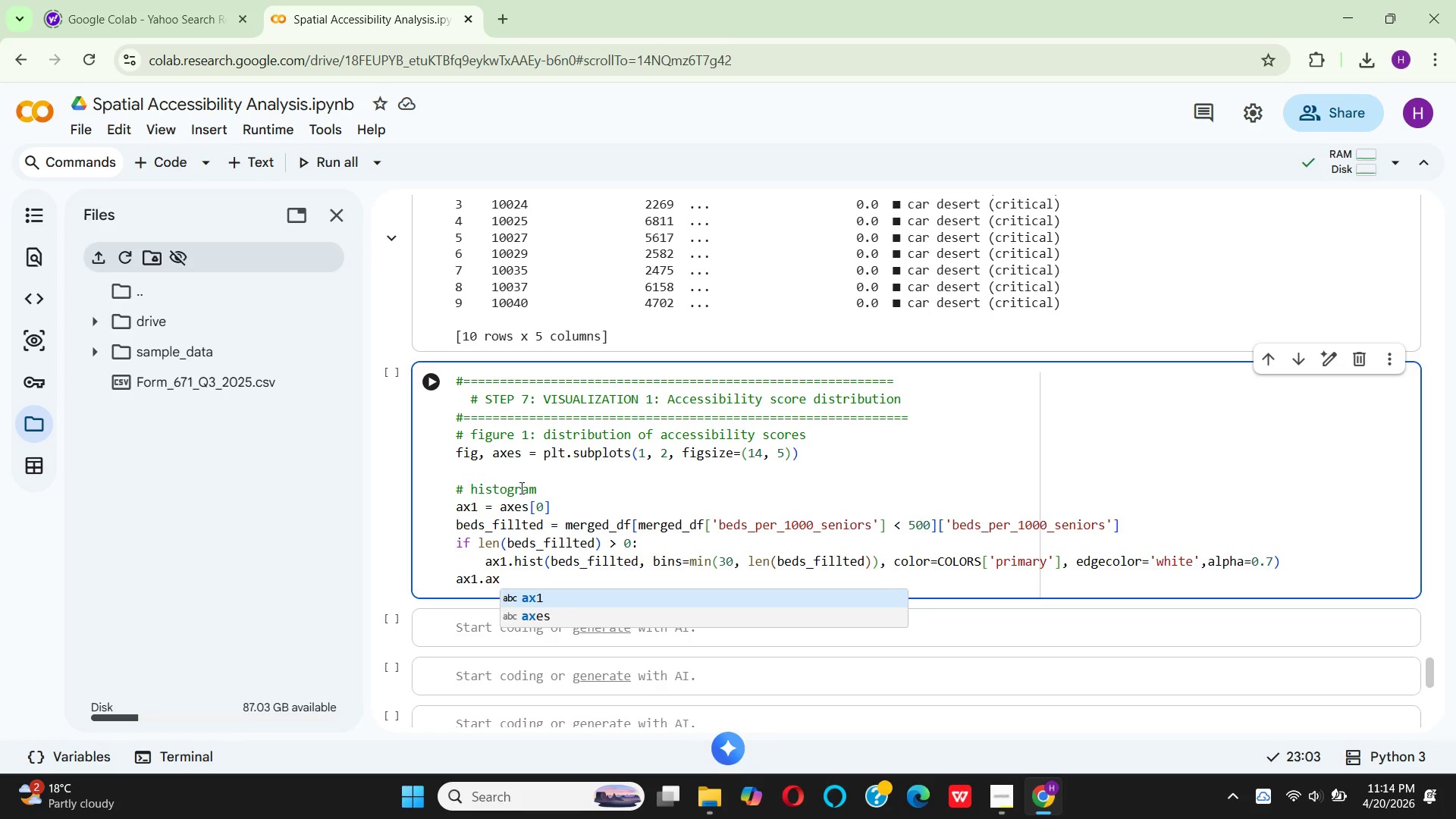 
type(vline()
 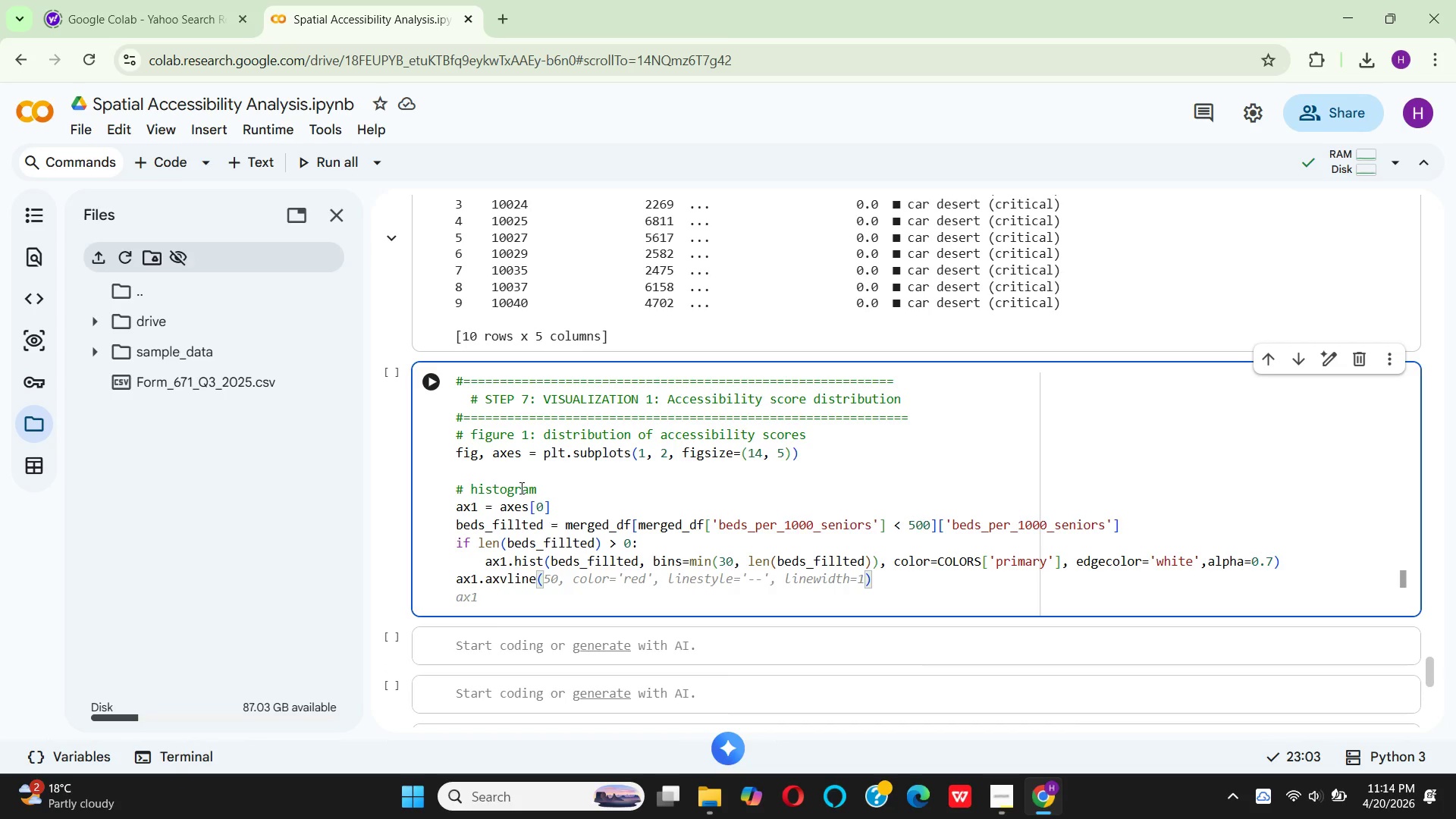 
type(x=50, color)
 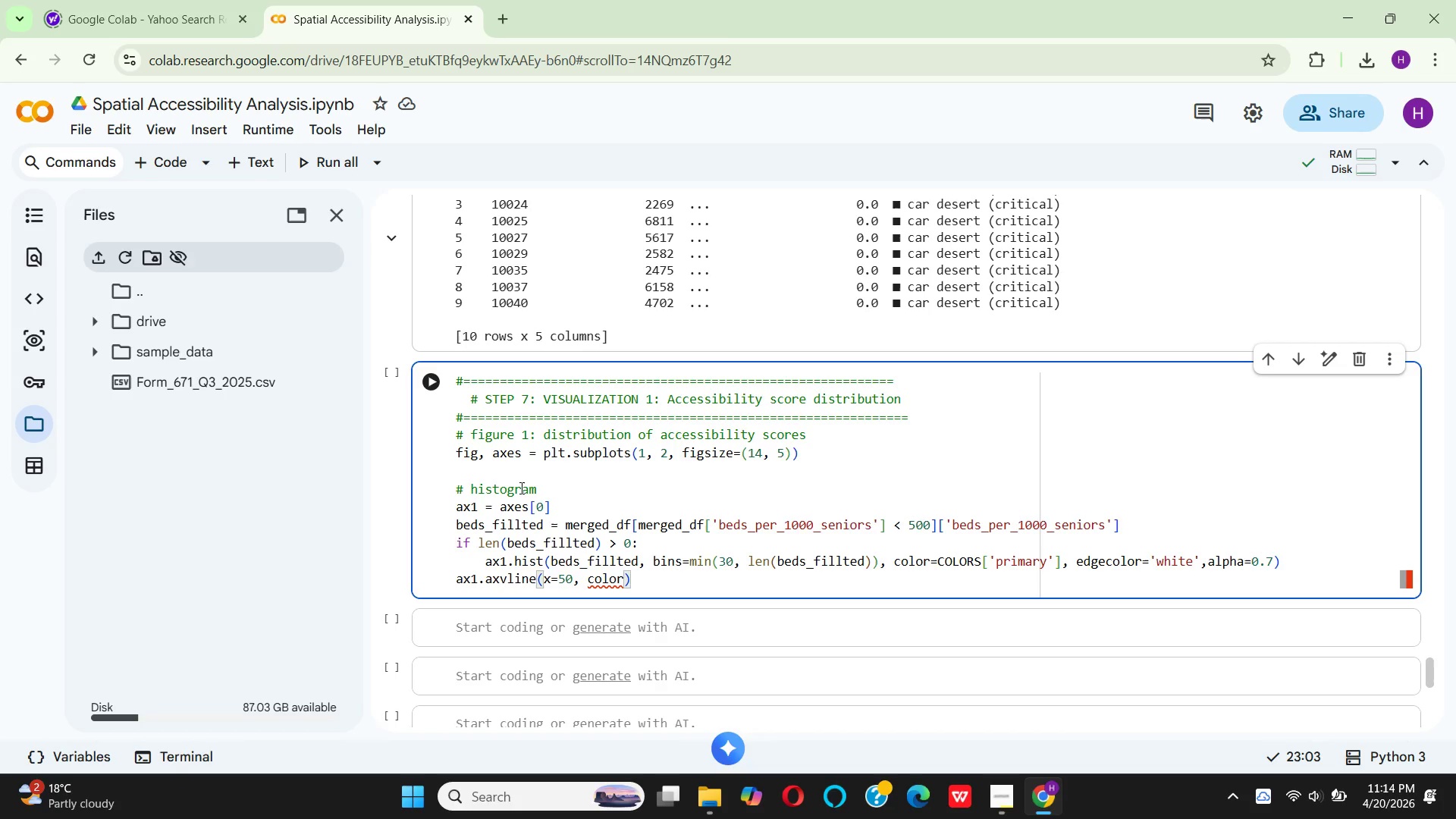 
key(Equal)
 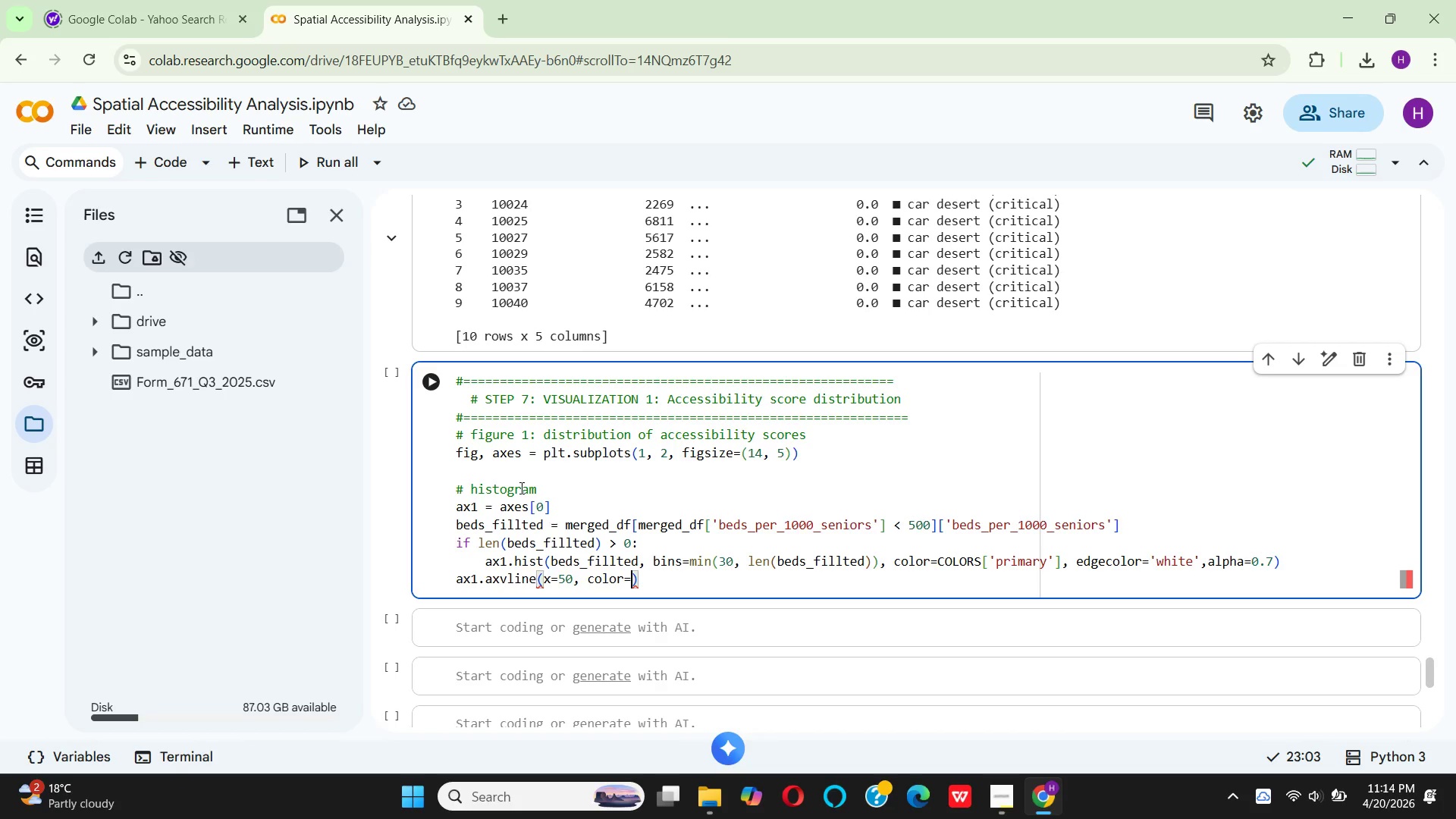 
key(CapsLock)
 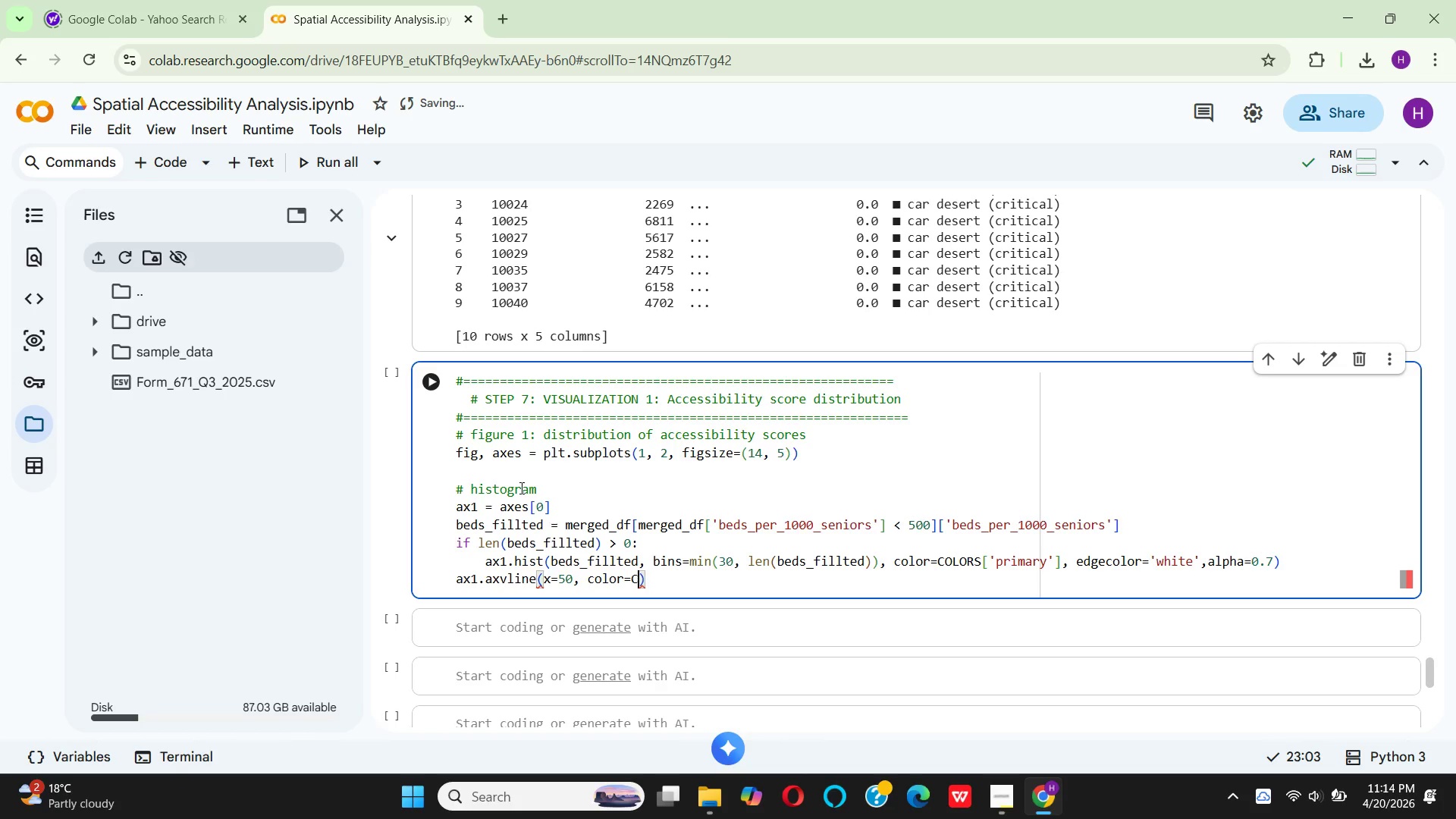 
key(C)
 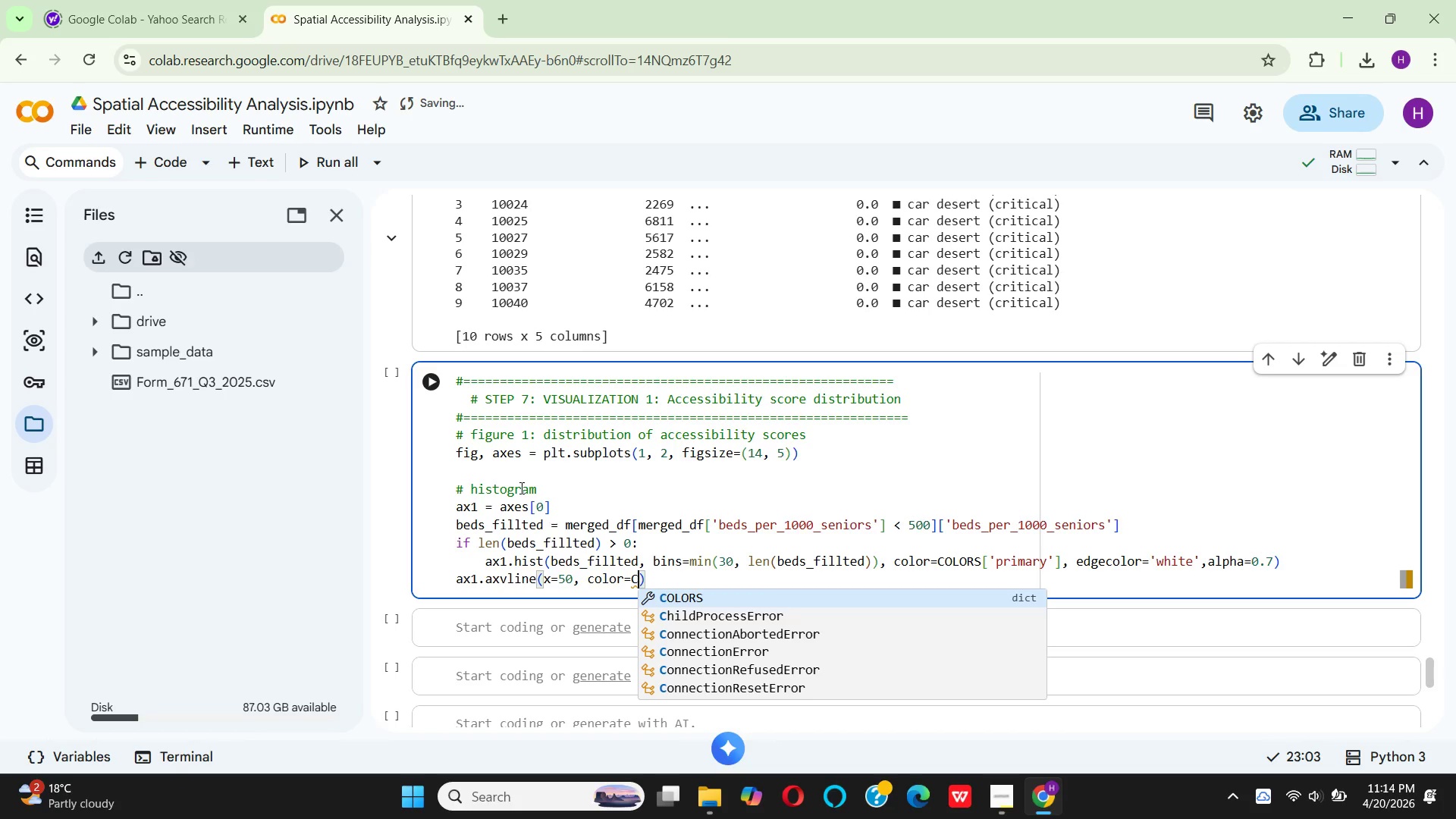 
type(OLOS)
 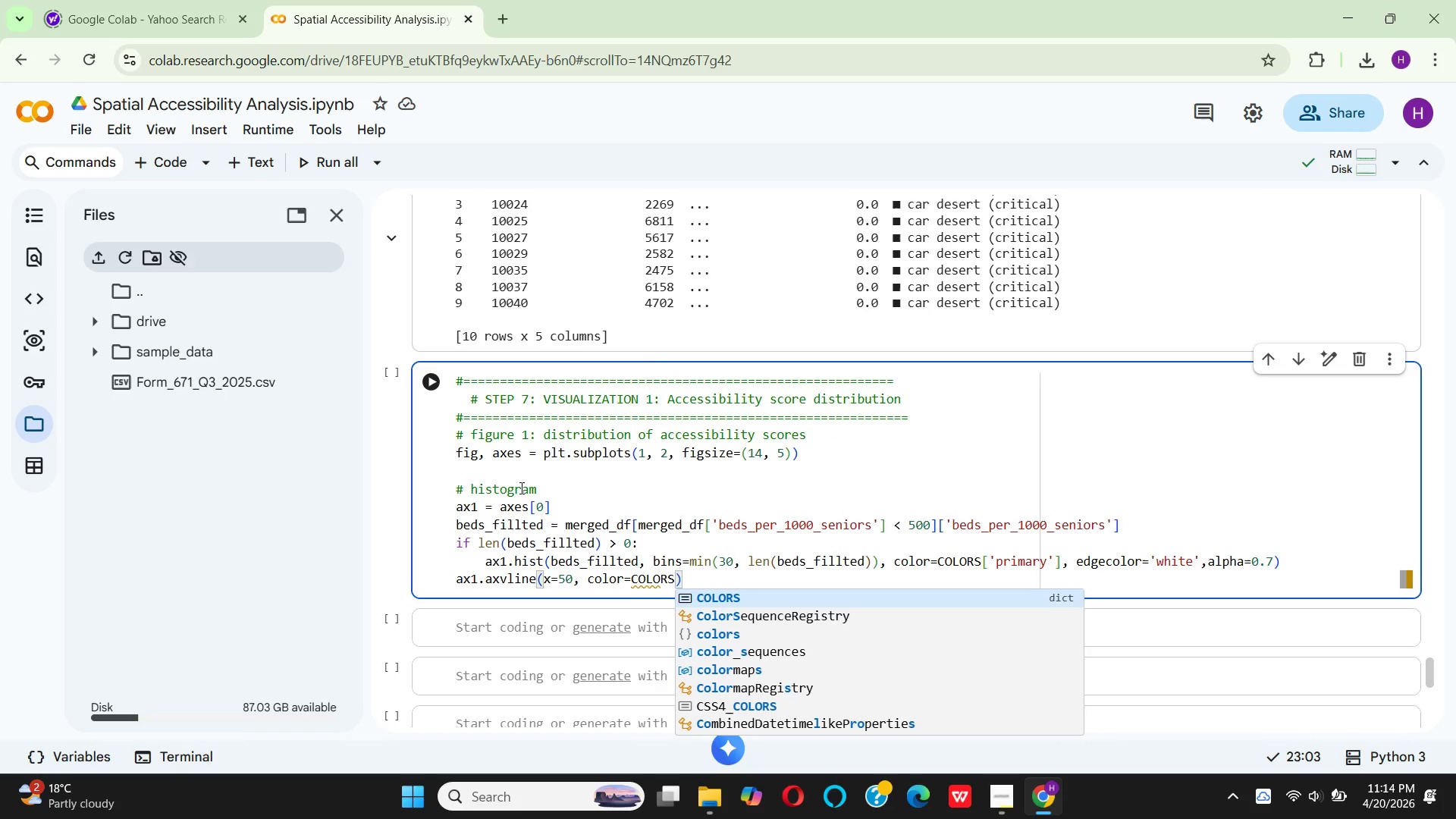 
hold_key(key=R, duration=0.34)
 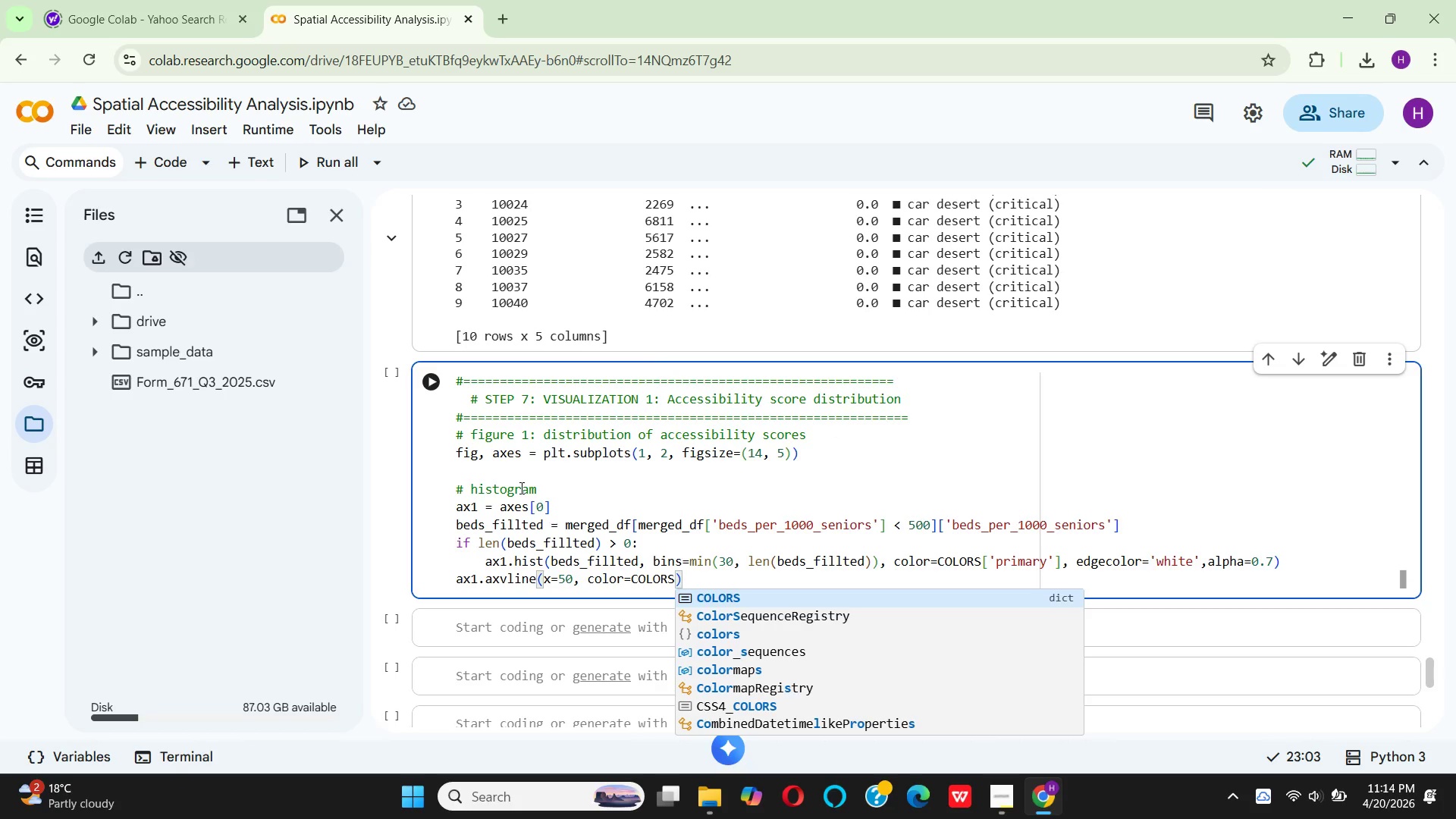 
key(Enter)
 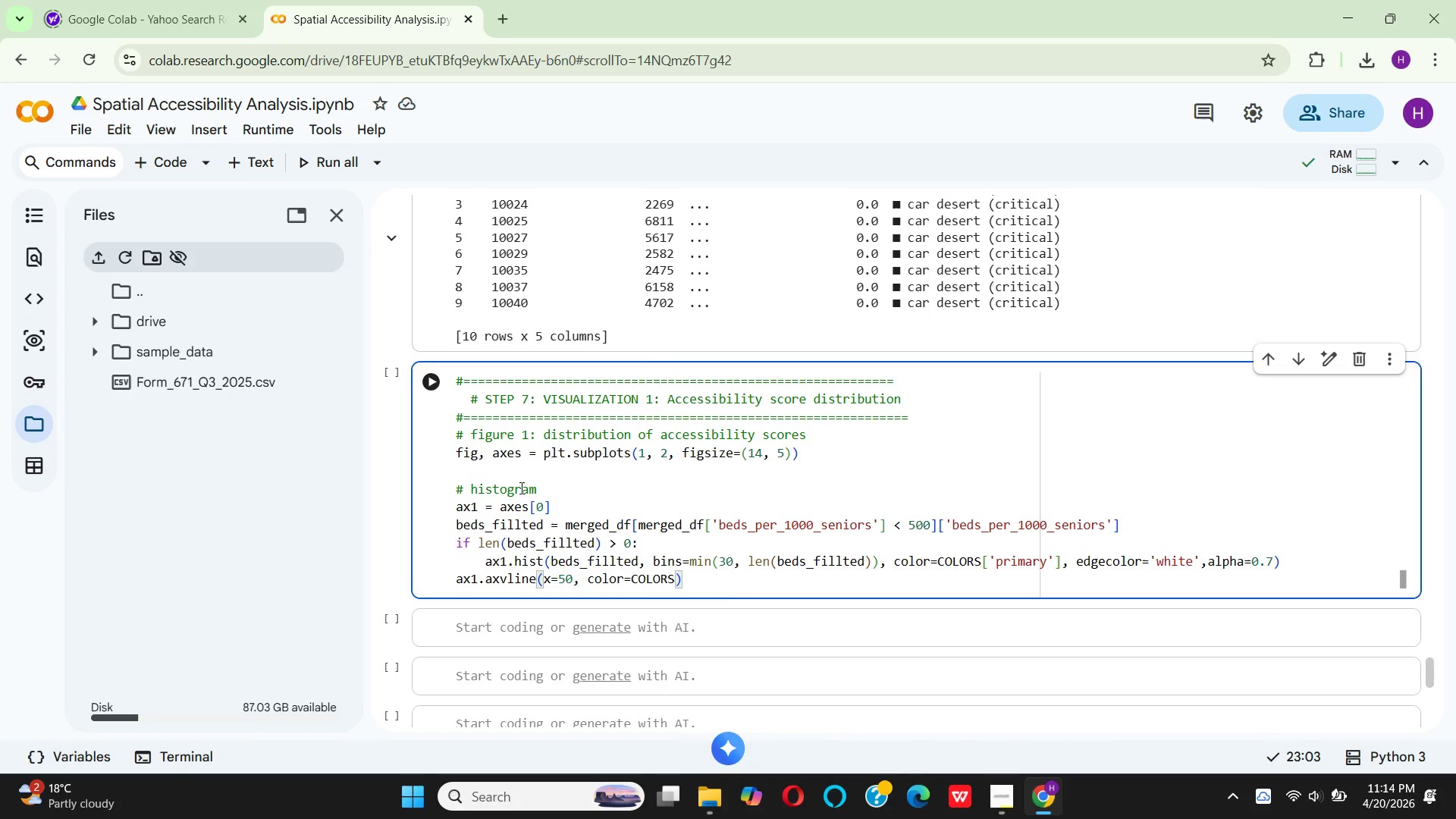 
key(BracketLeft)
 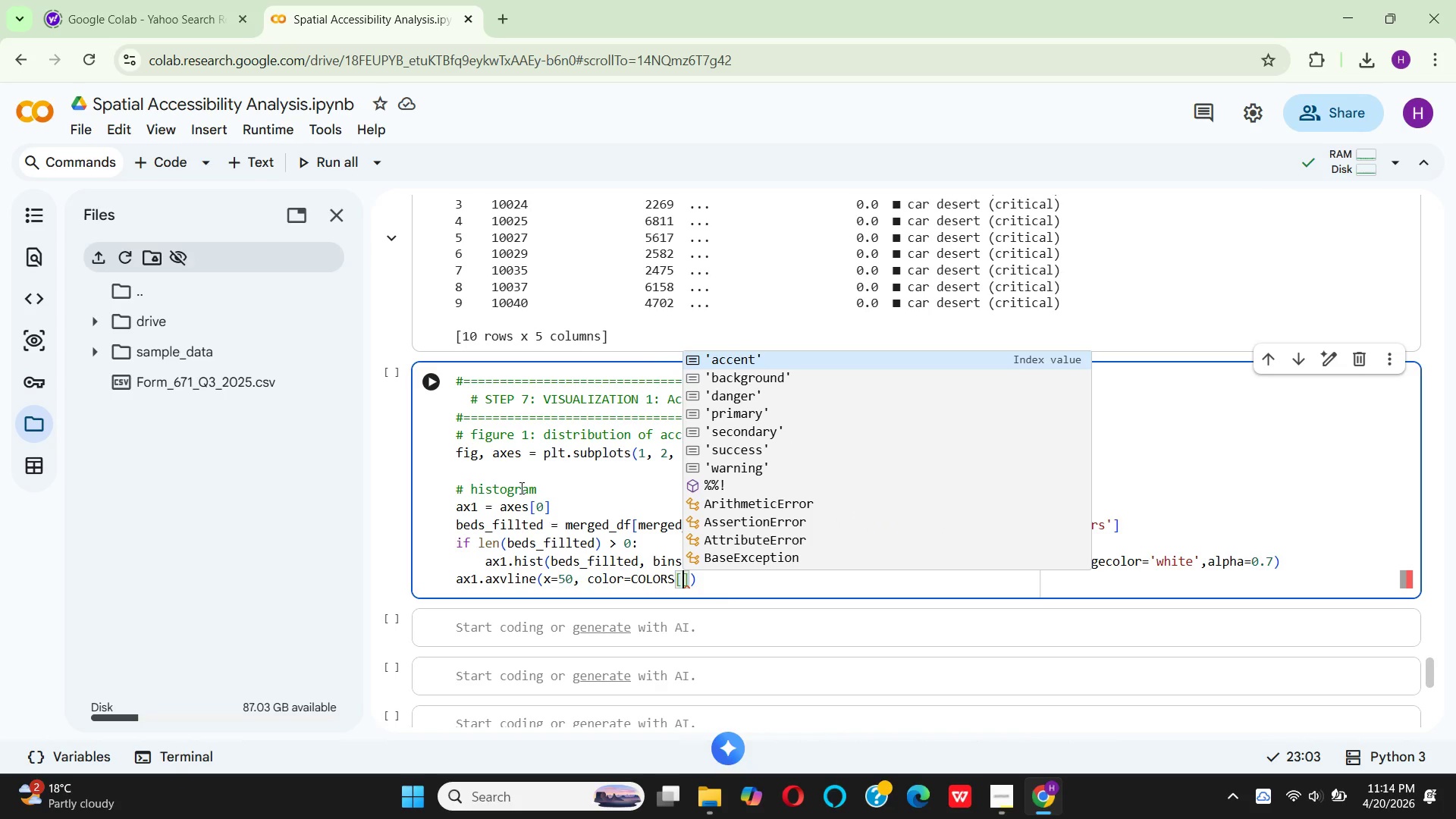 
key(CapsLock)
 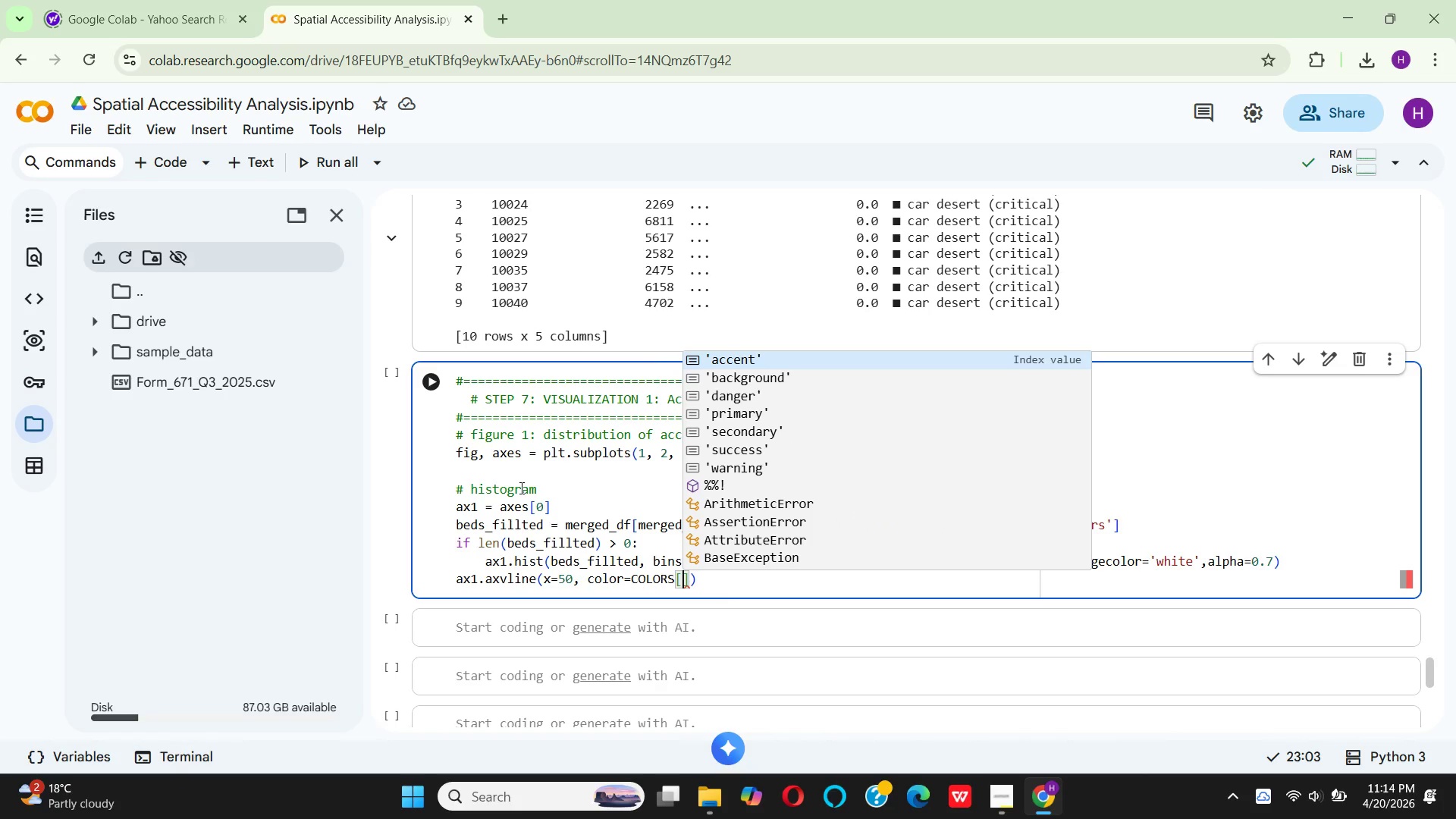 
key(Quote)
 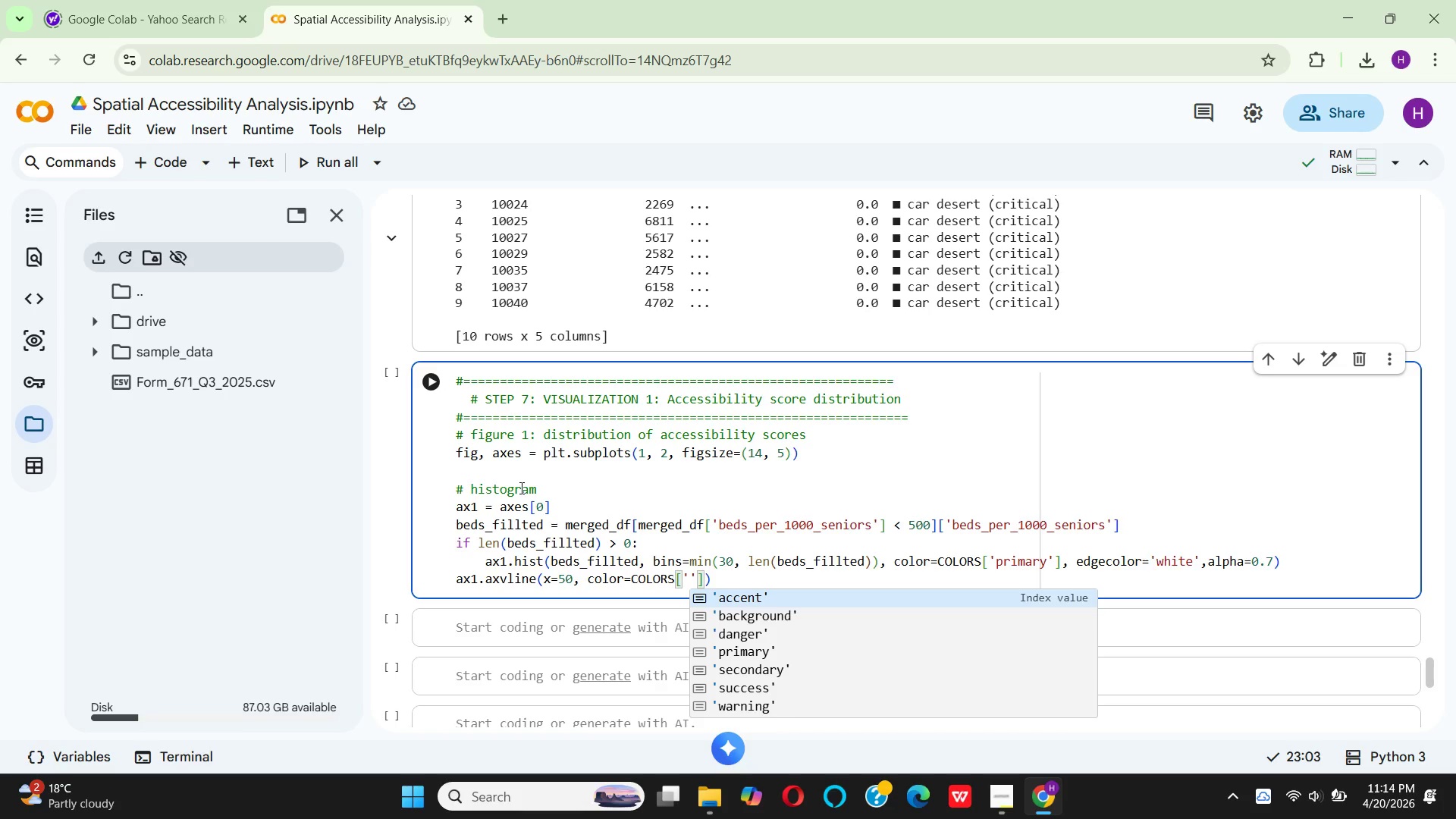 
key(ArrowDown)
 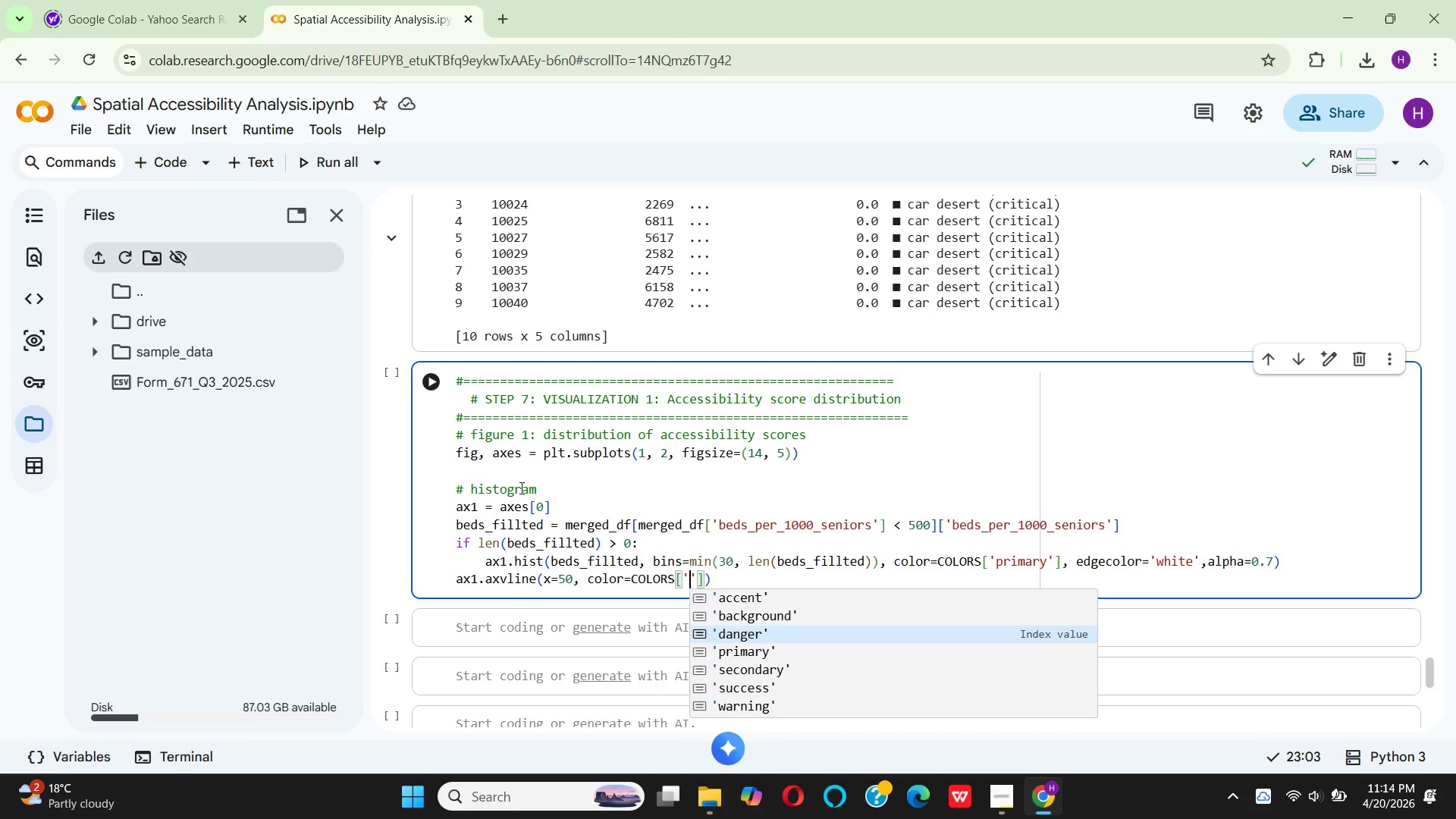 
key(ArrowDown)
 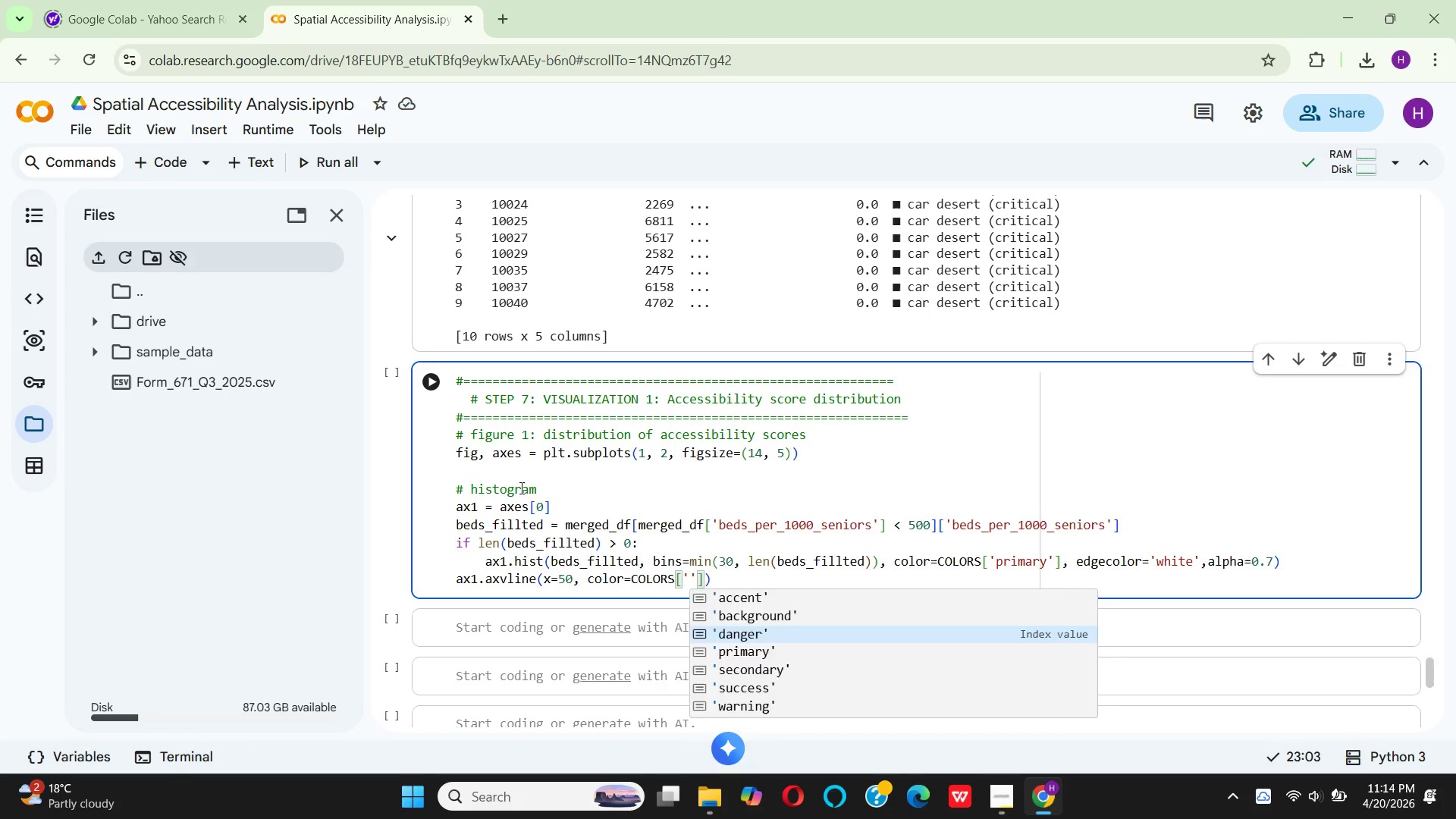 
key(Enter)
 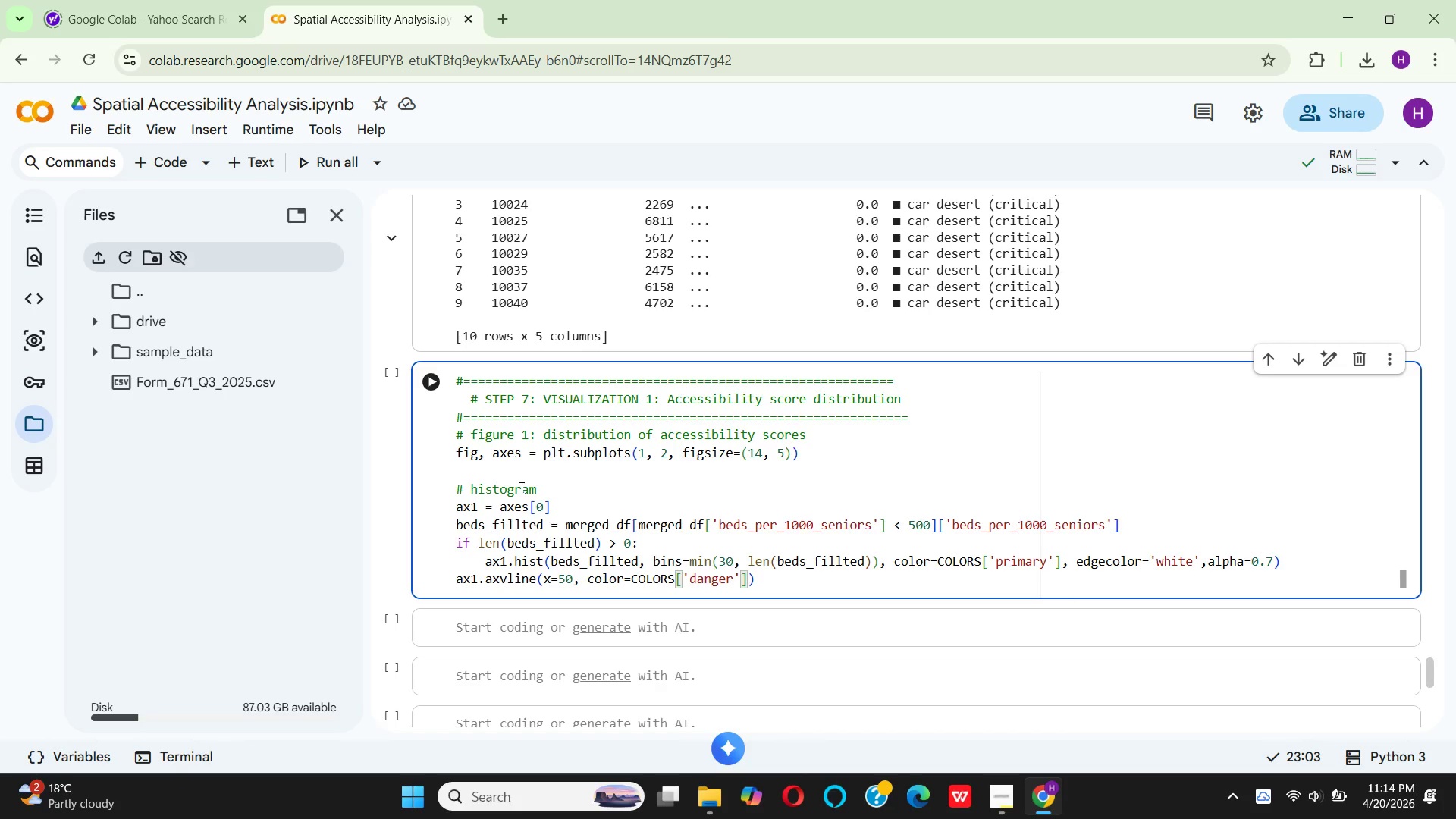 
key(ArrowRight)
 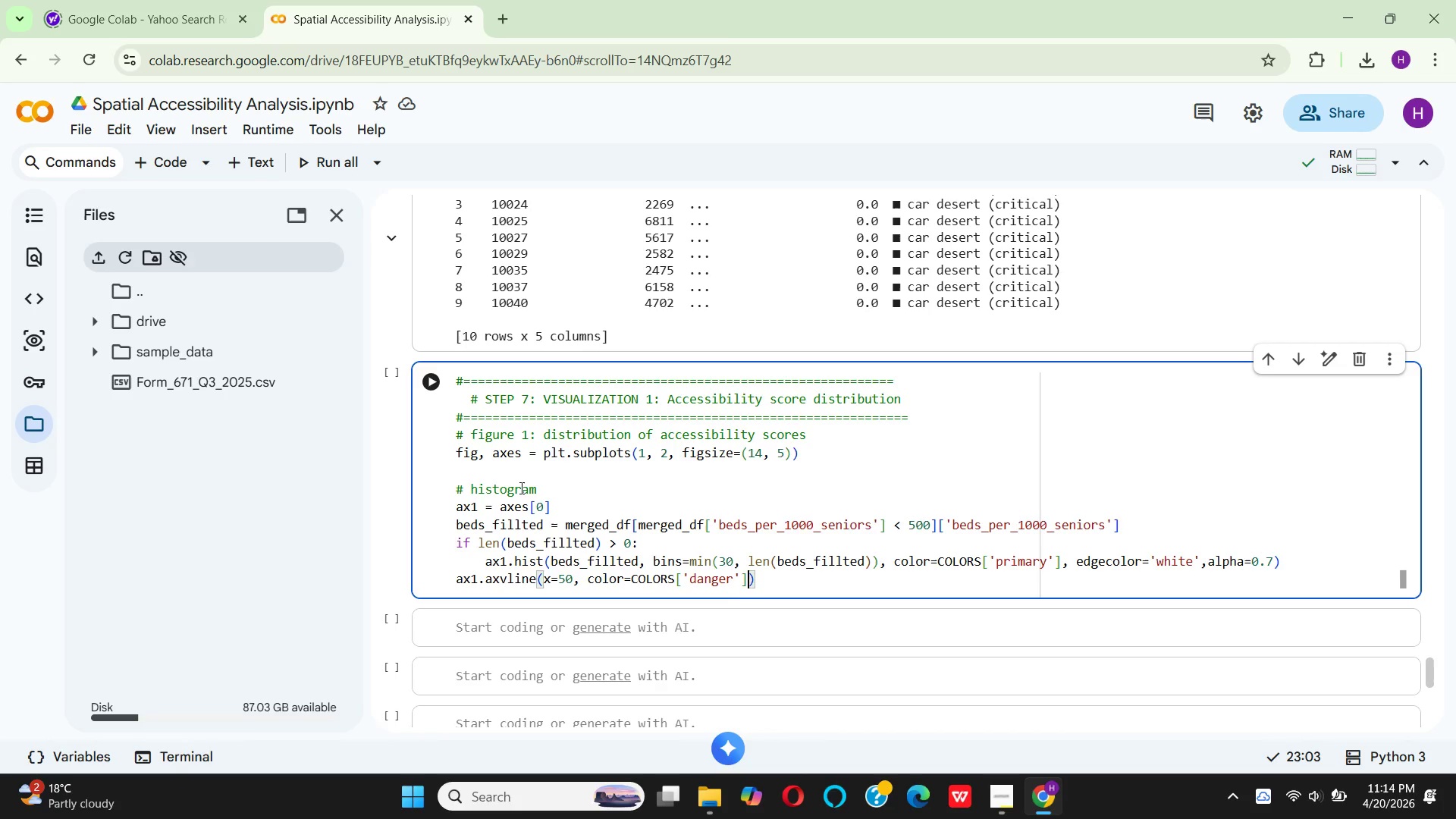 
type(, line)
 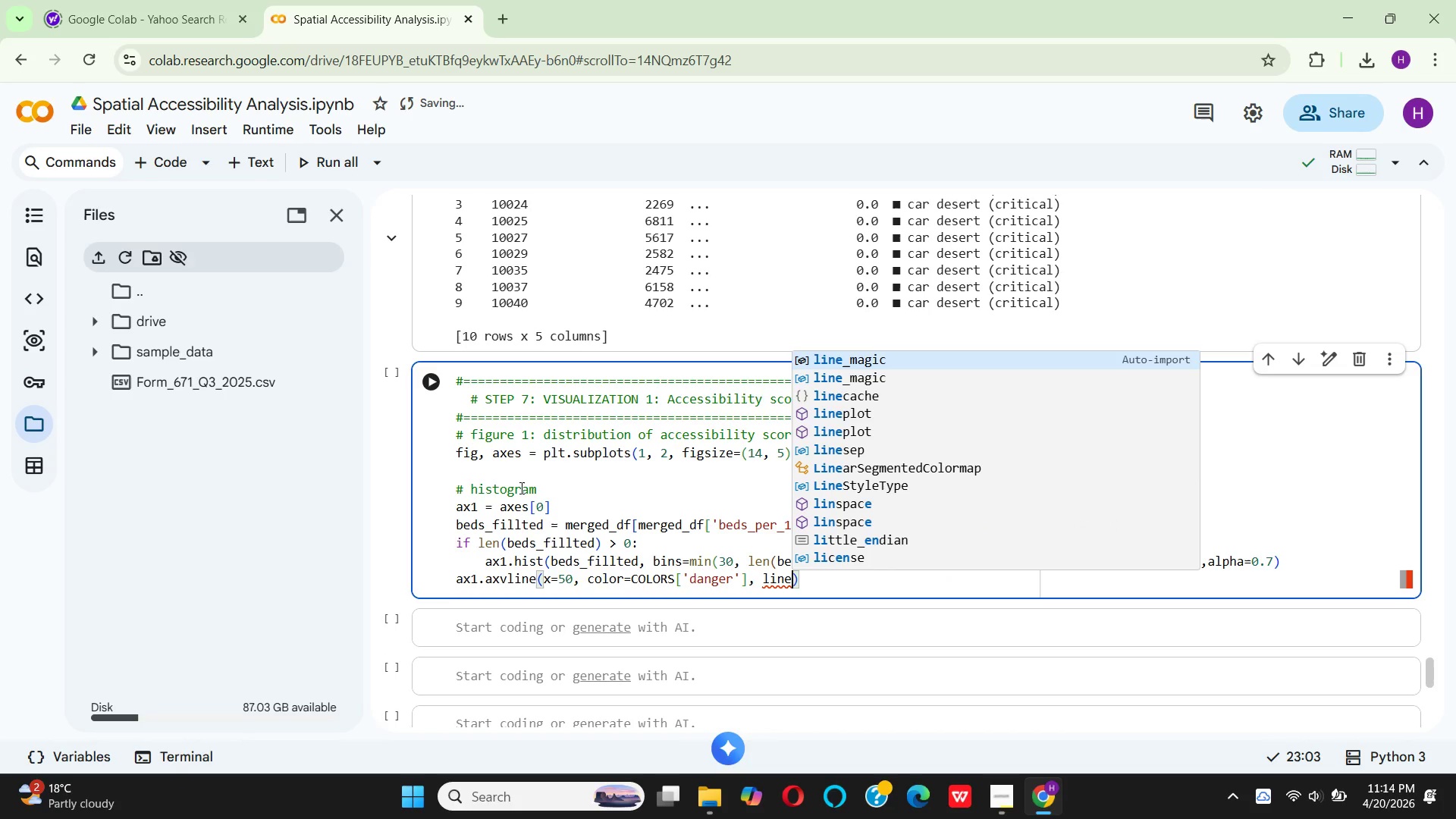 
type(st)
 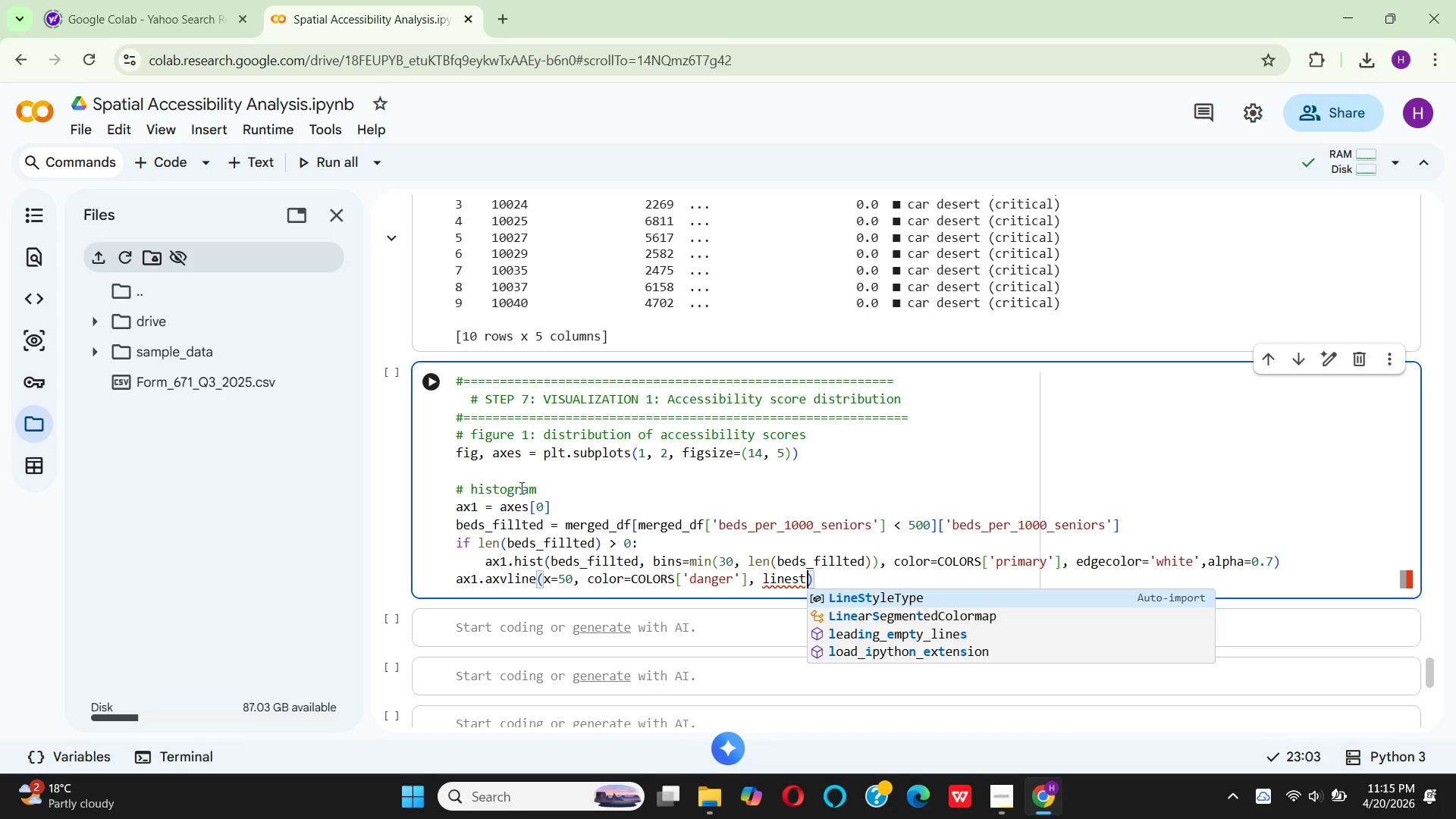 
type(u)
key(Backspace)
type(yle)
 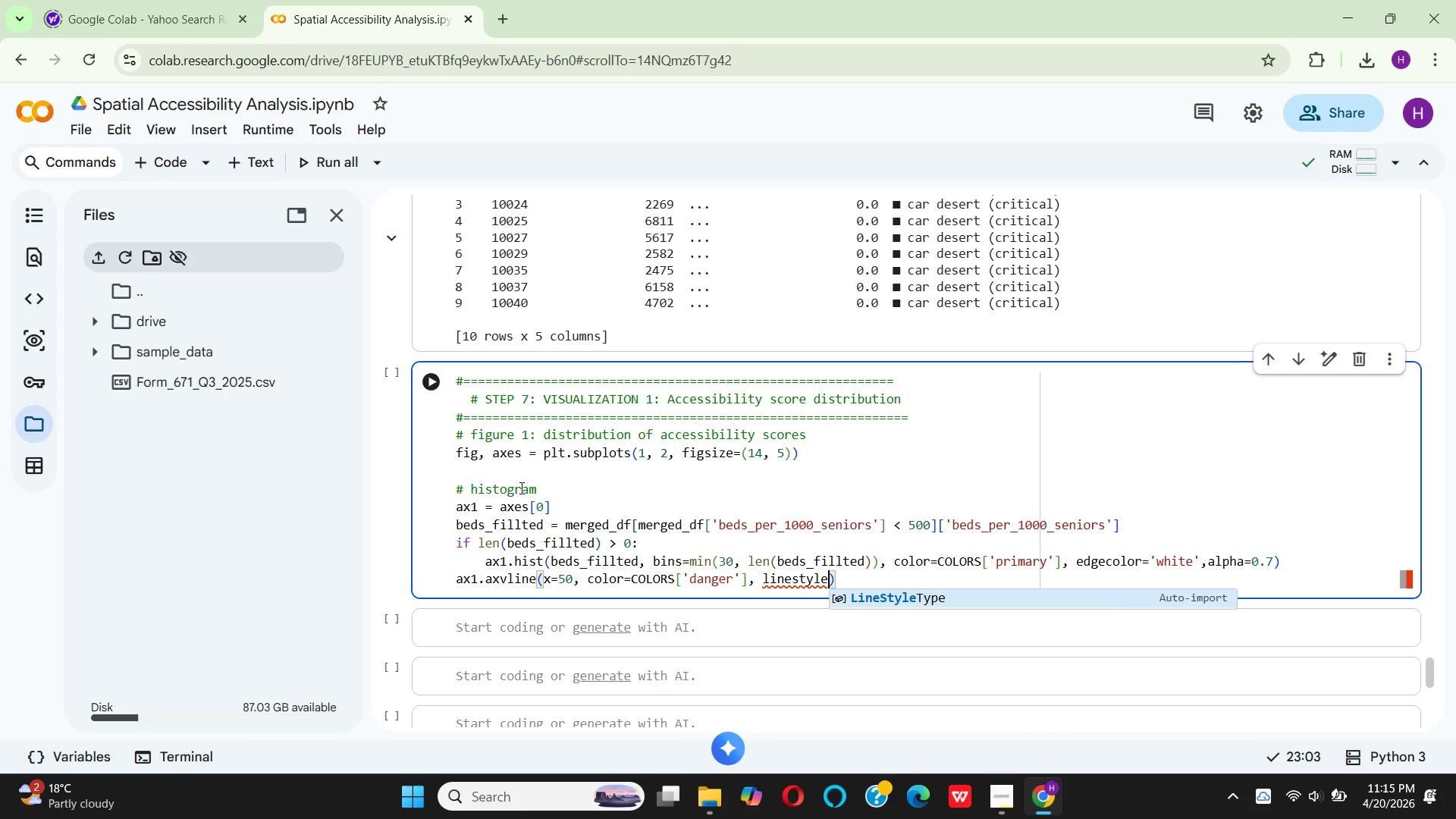 
key(Equal)
 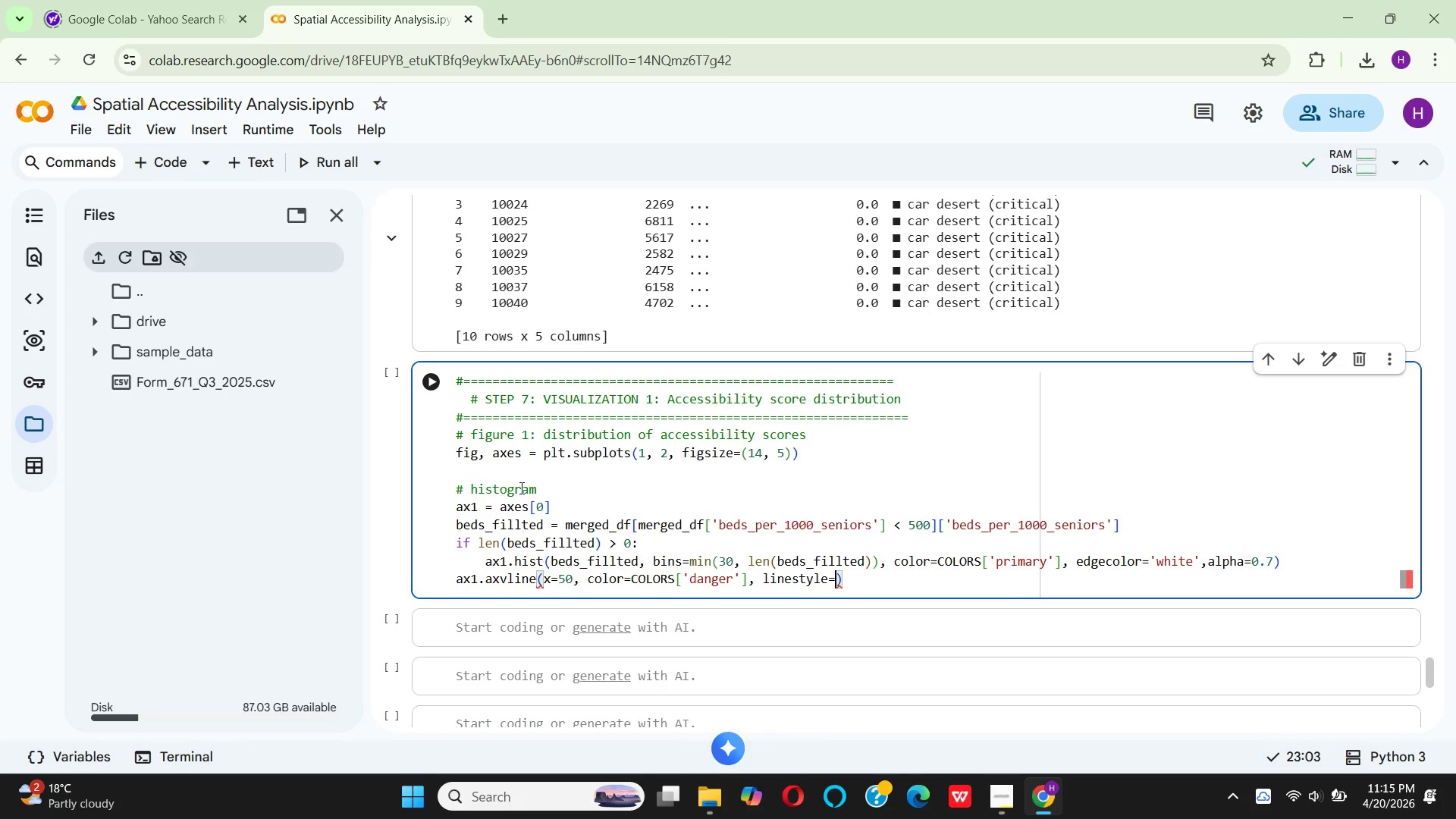 
key(Space)
 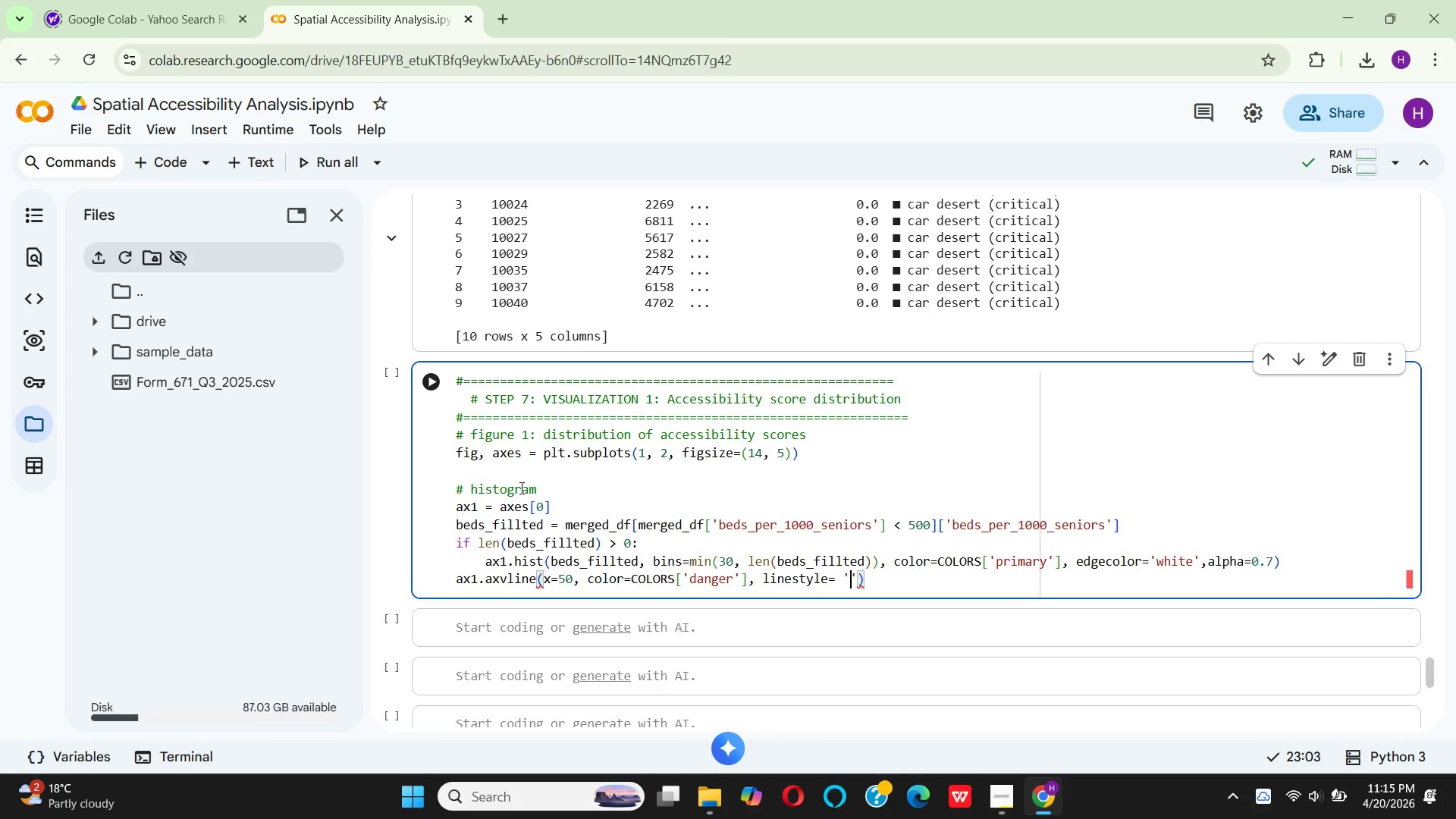 
key(Quote)
 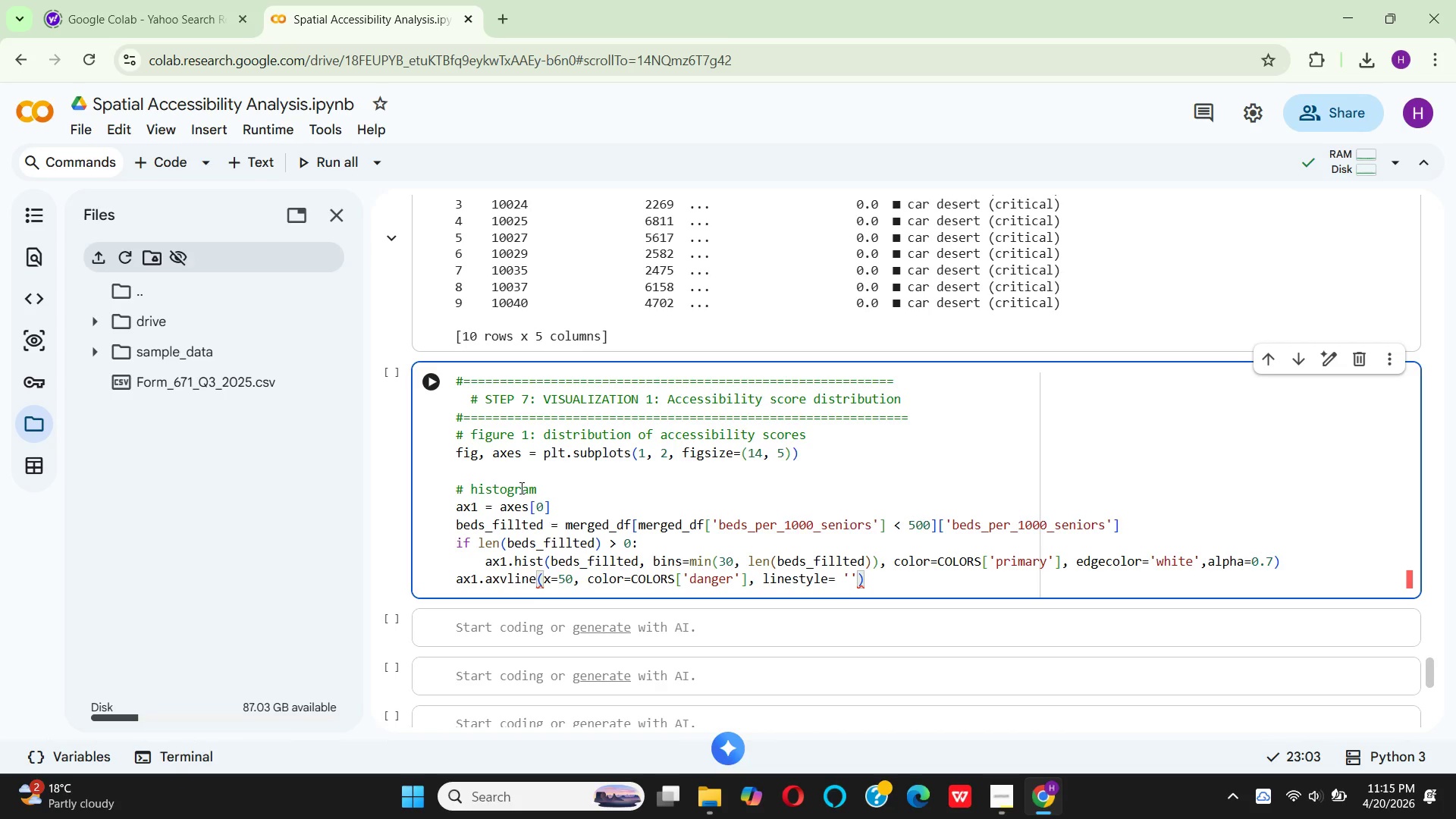 
key(Minus)
 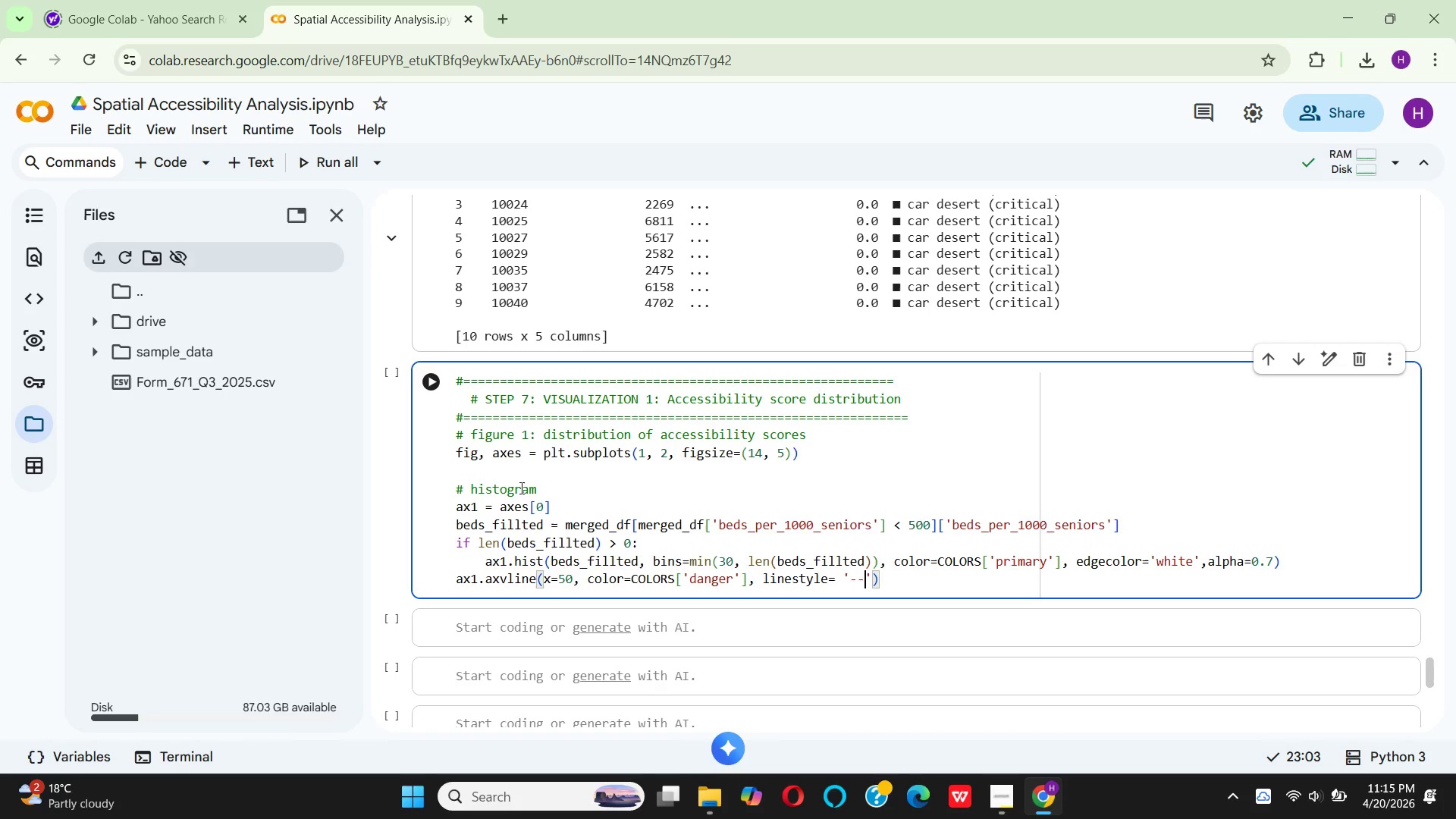 
key(Minus)
 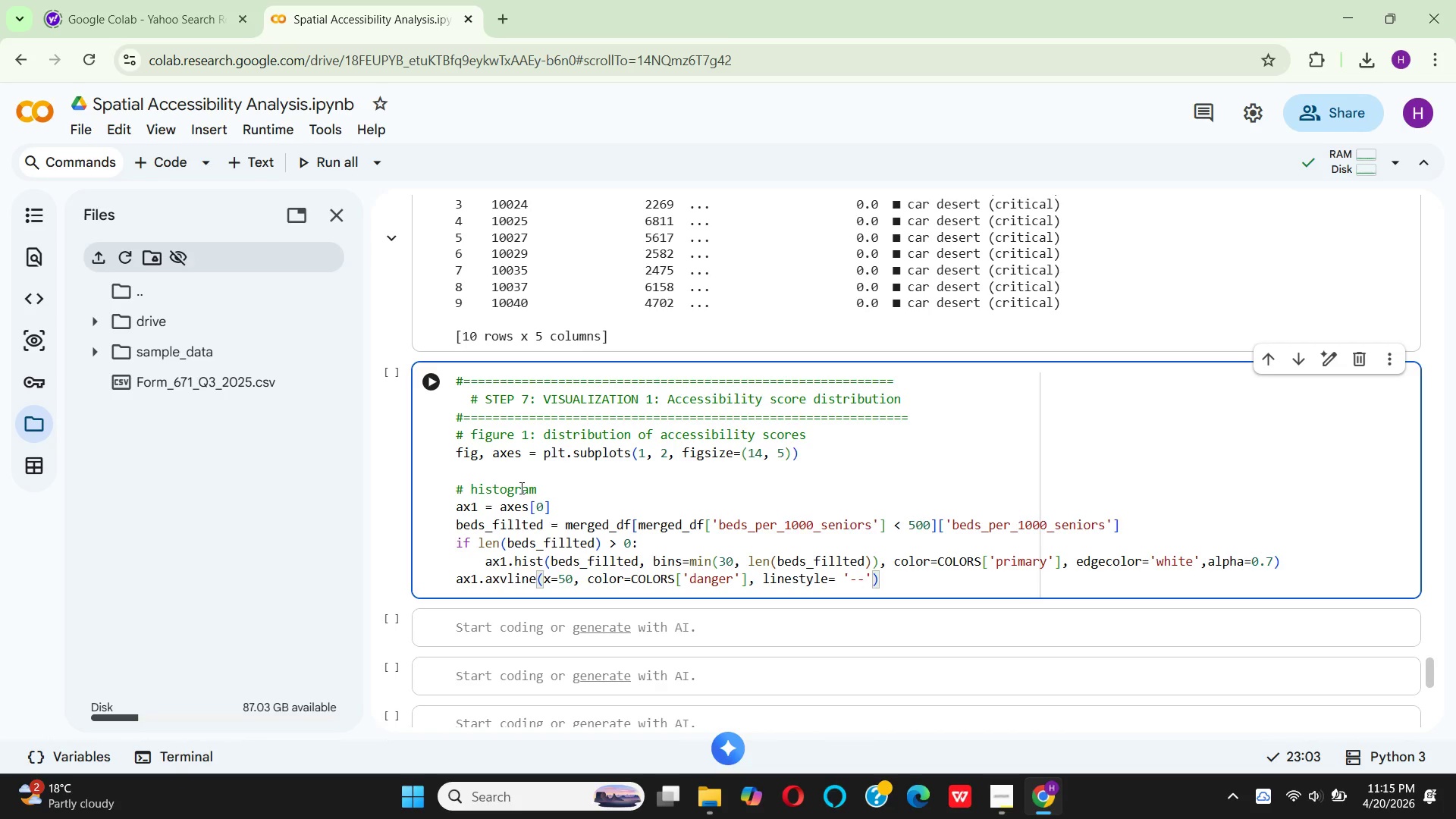 
key(ArrowRight)
 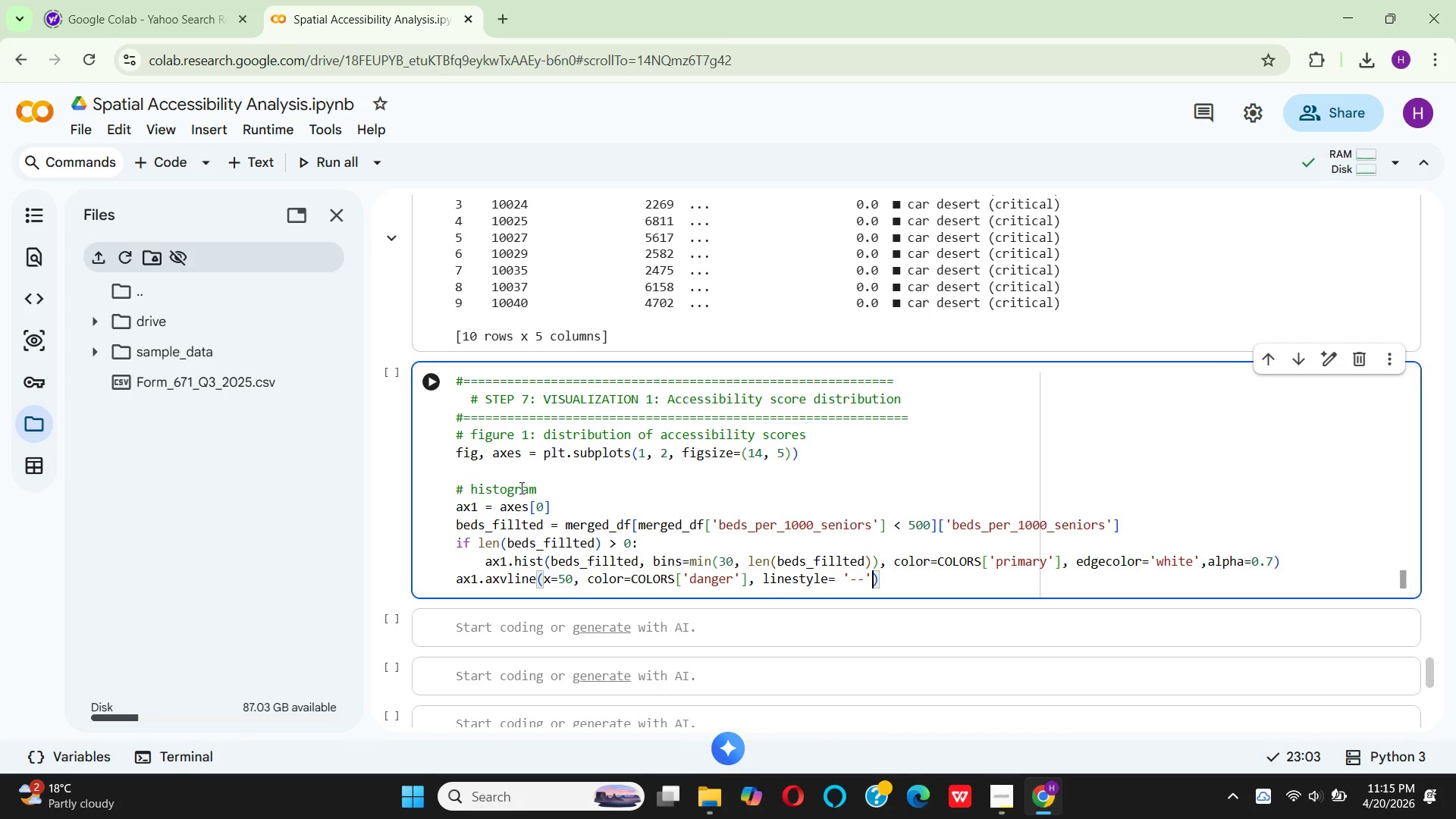 
type(,linewidth=2)
 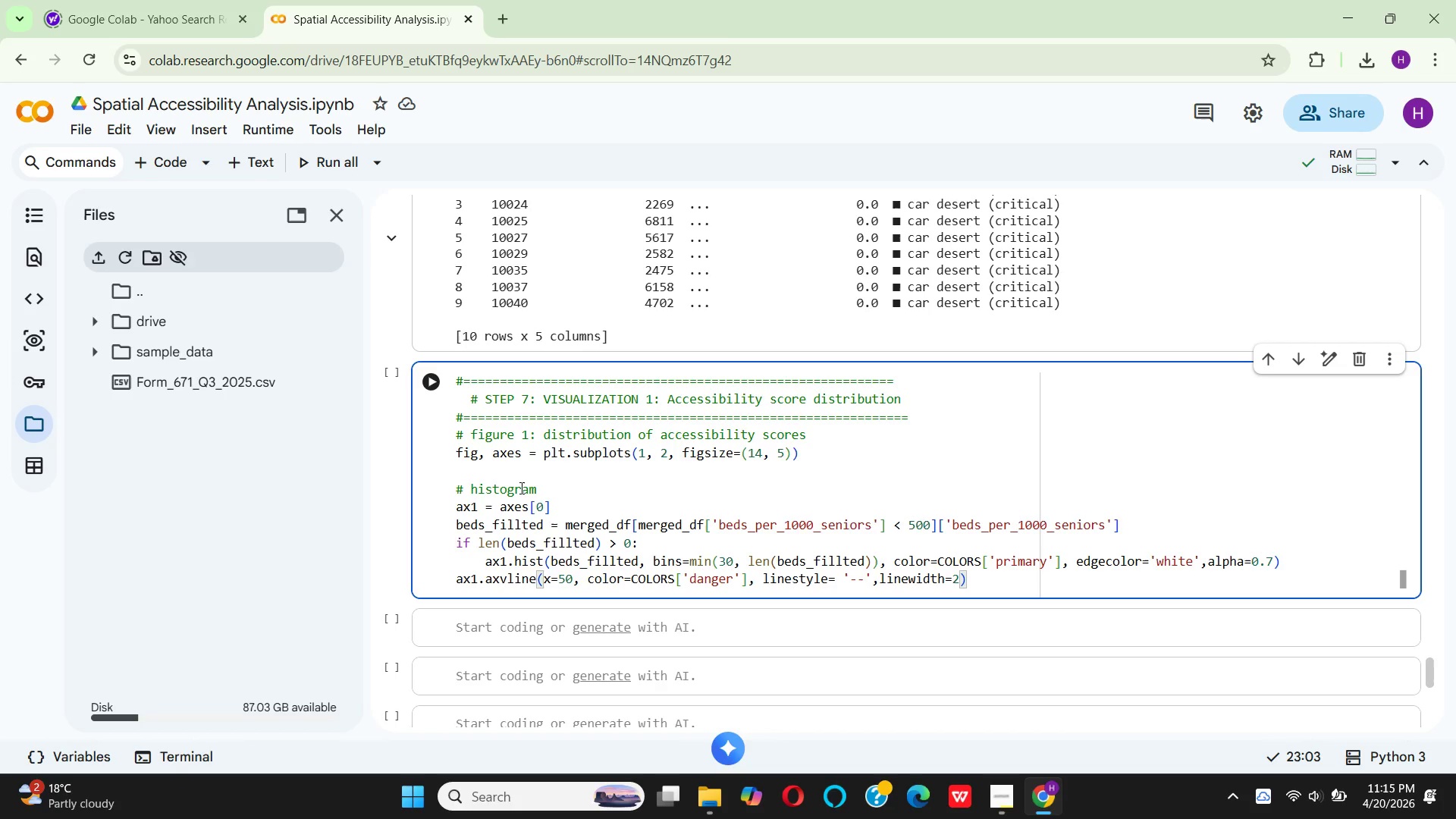 
wait(5.95)
 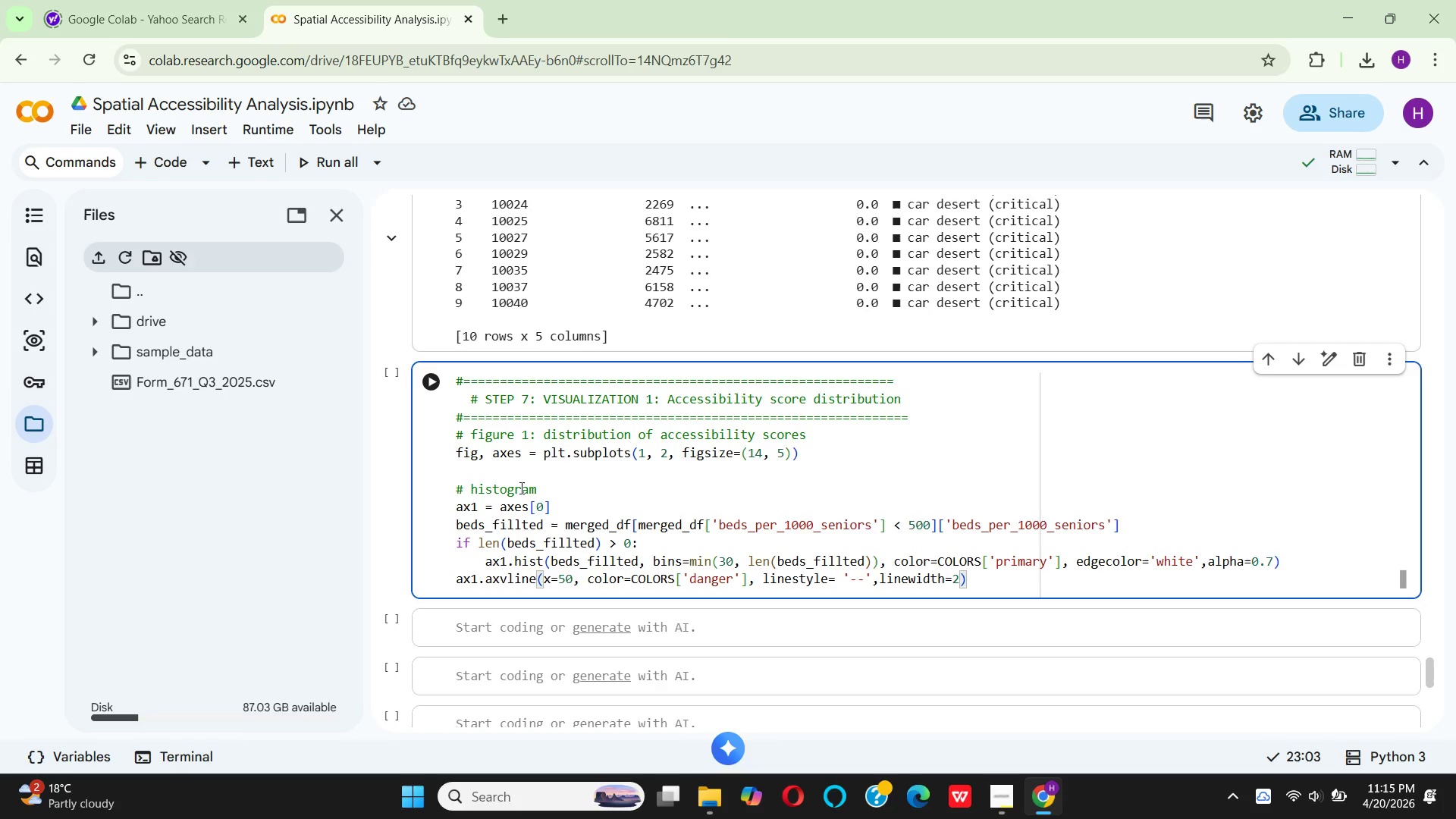 
key(Comma)
 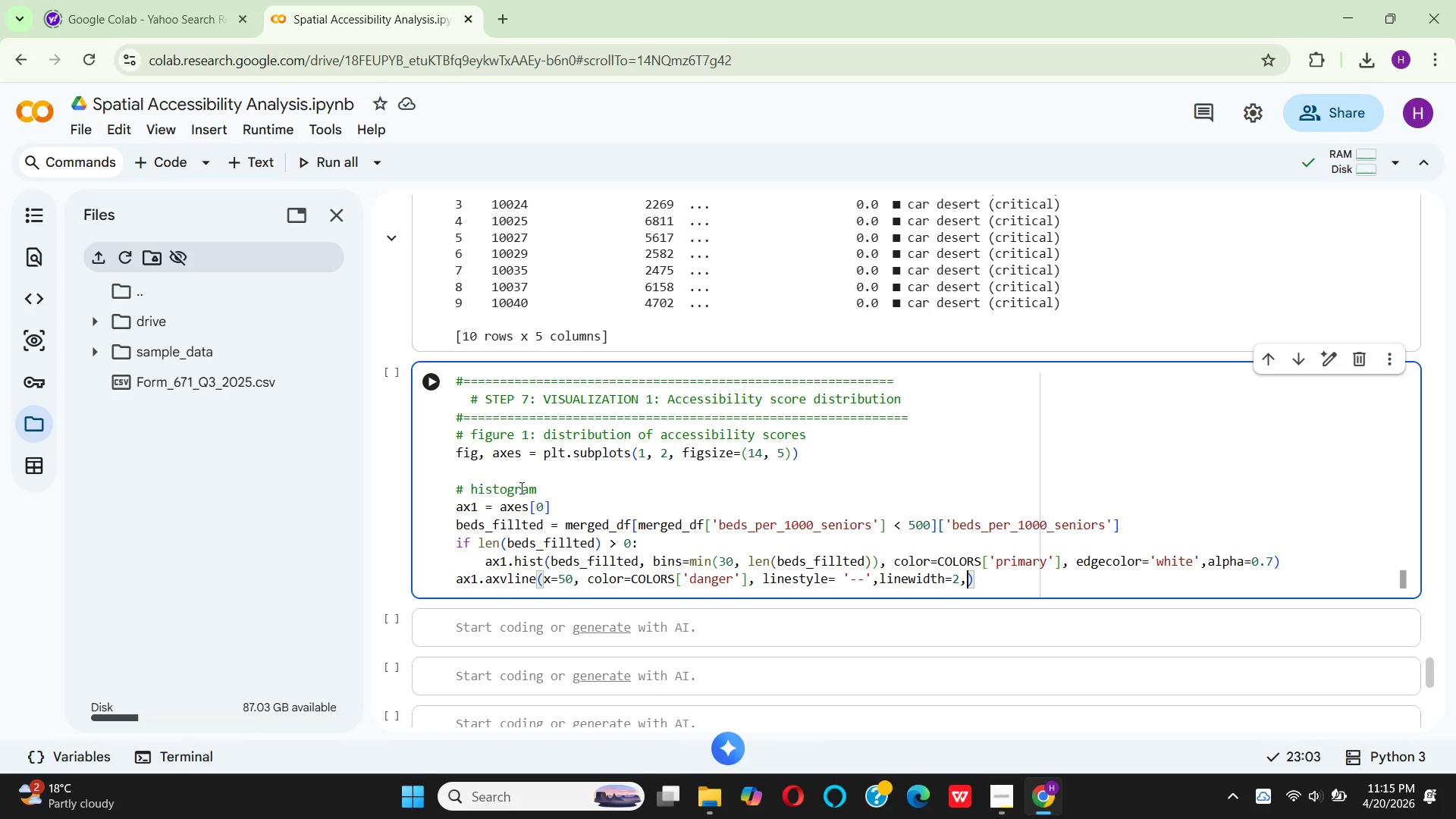 
wait(5.38)
 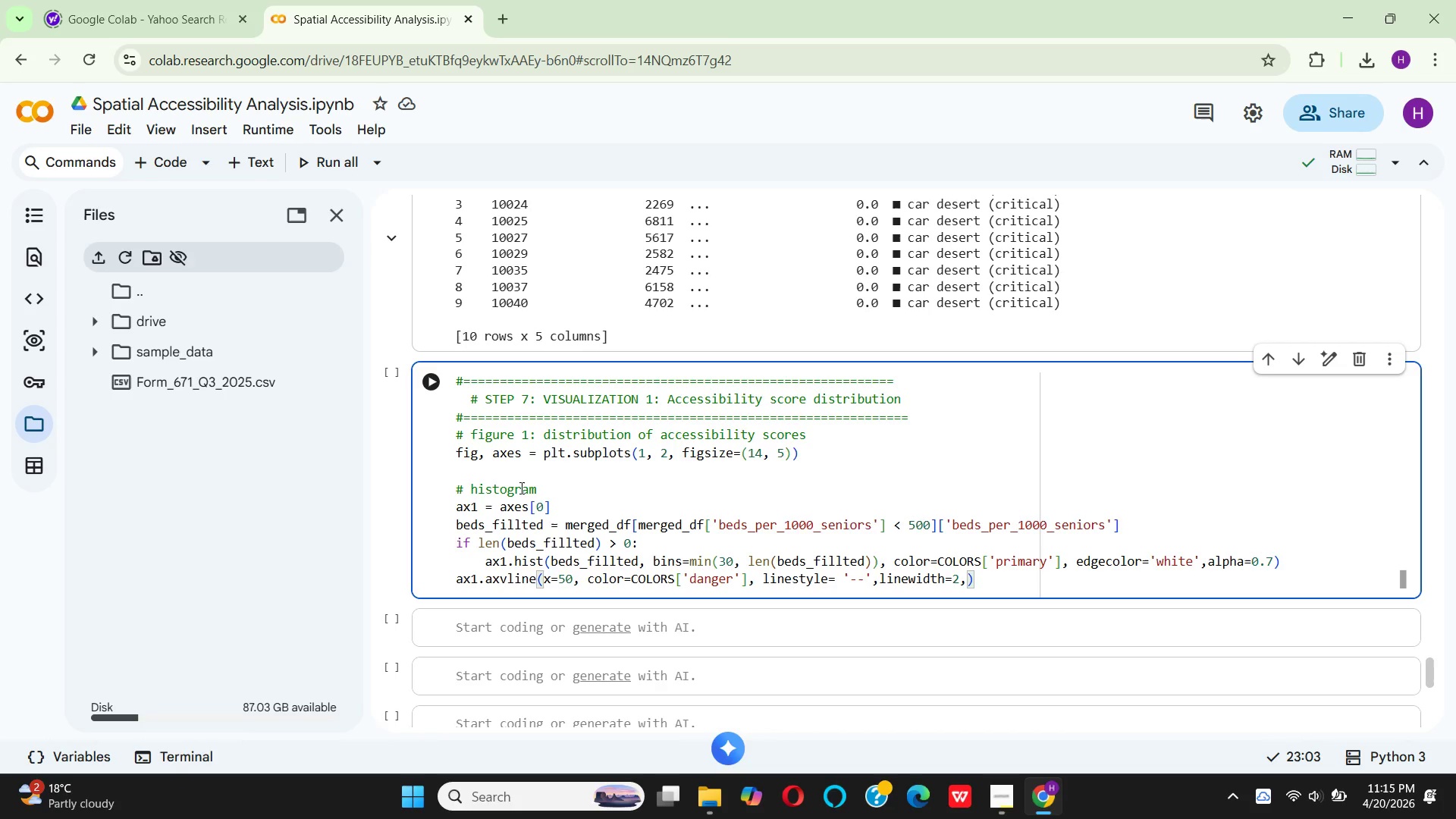 
type( )
key(Backspace)
type( label)
 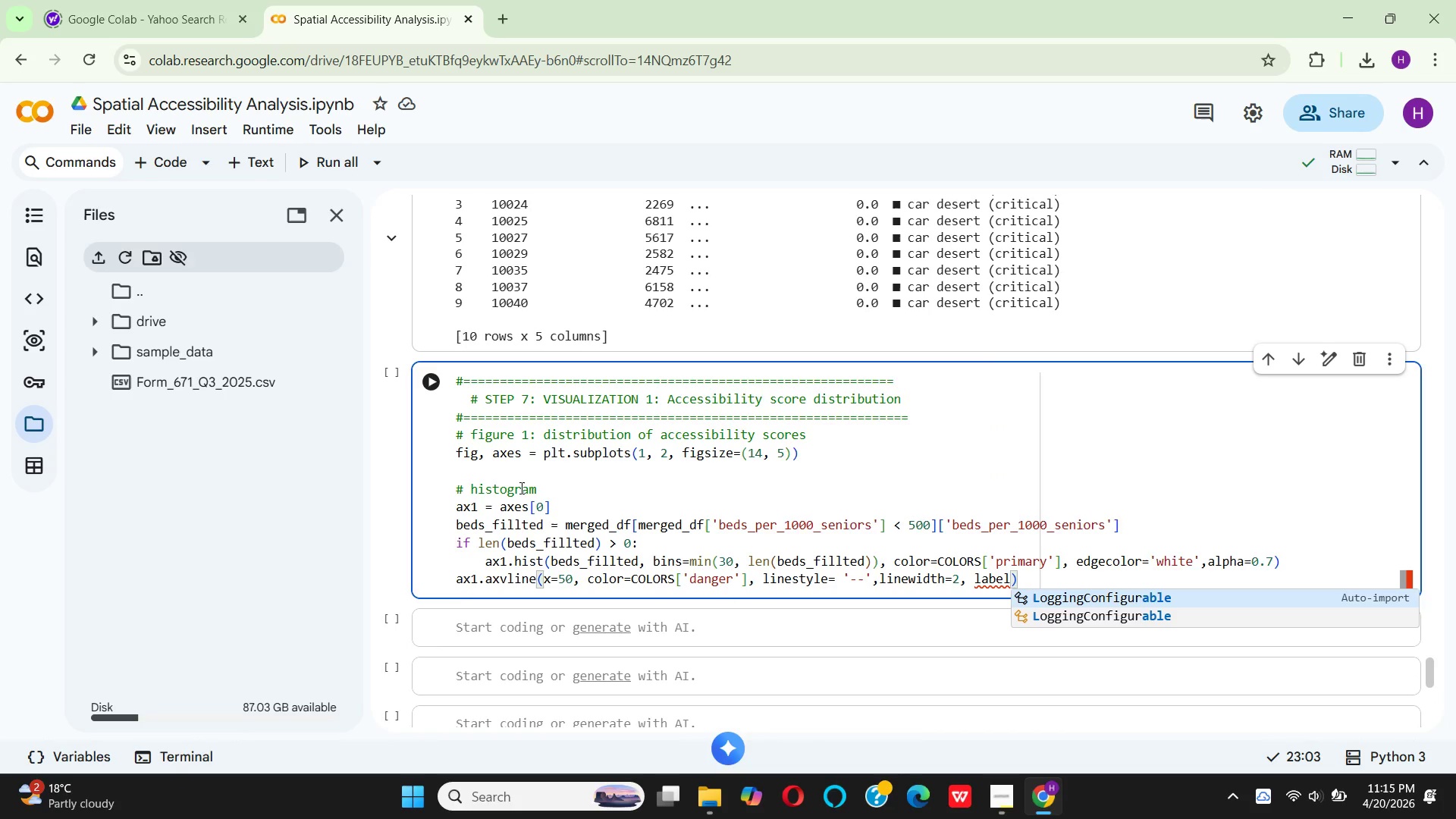 
type(='care desert the)
key(Backspace)
type(reshold)
 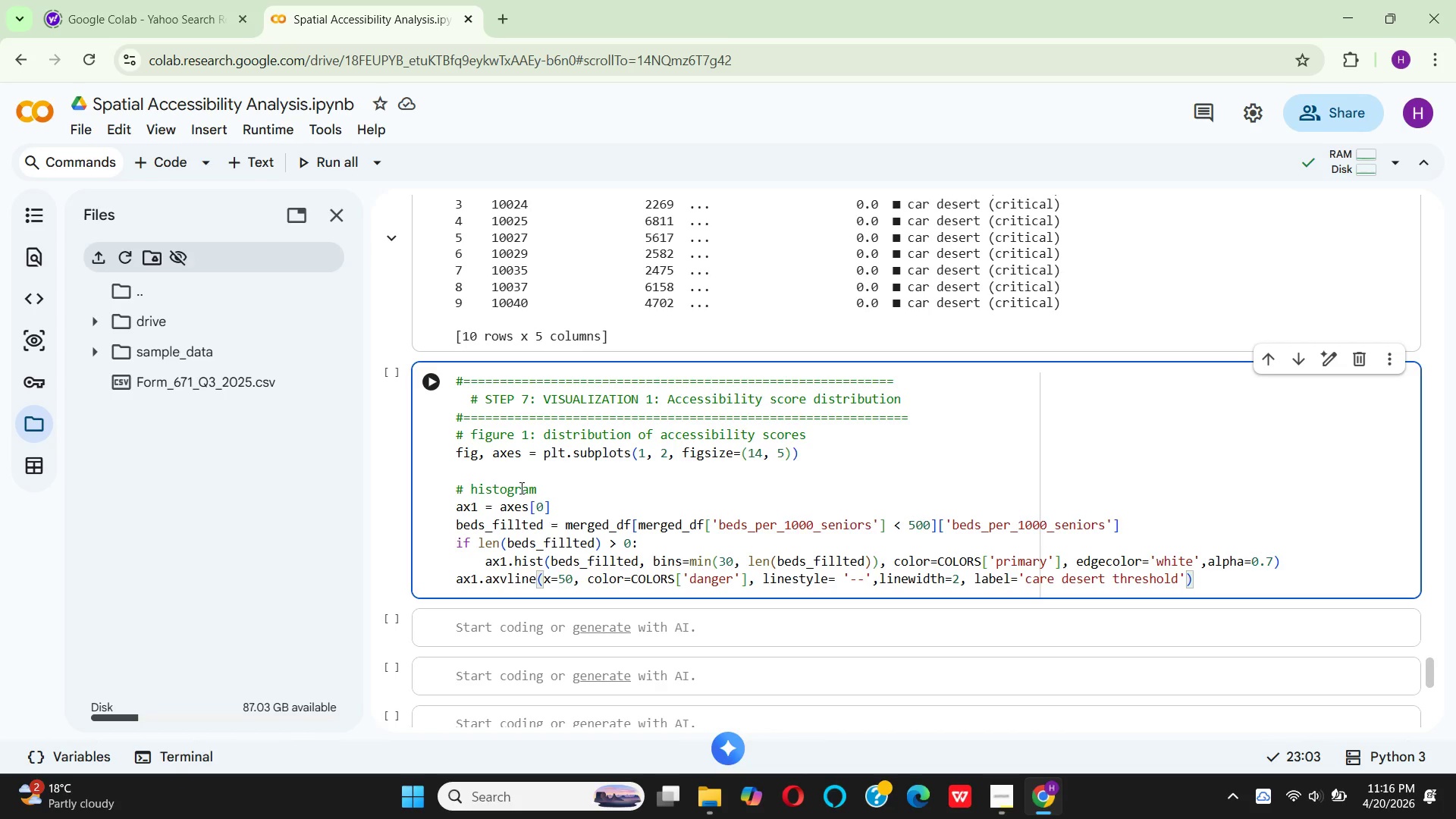 
type( (50)
 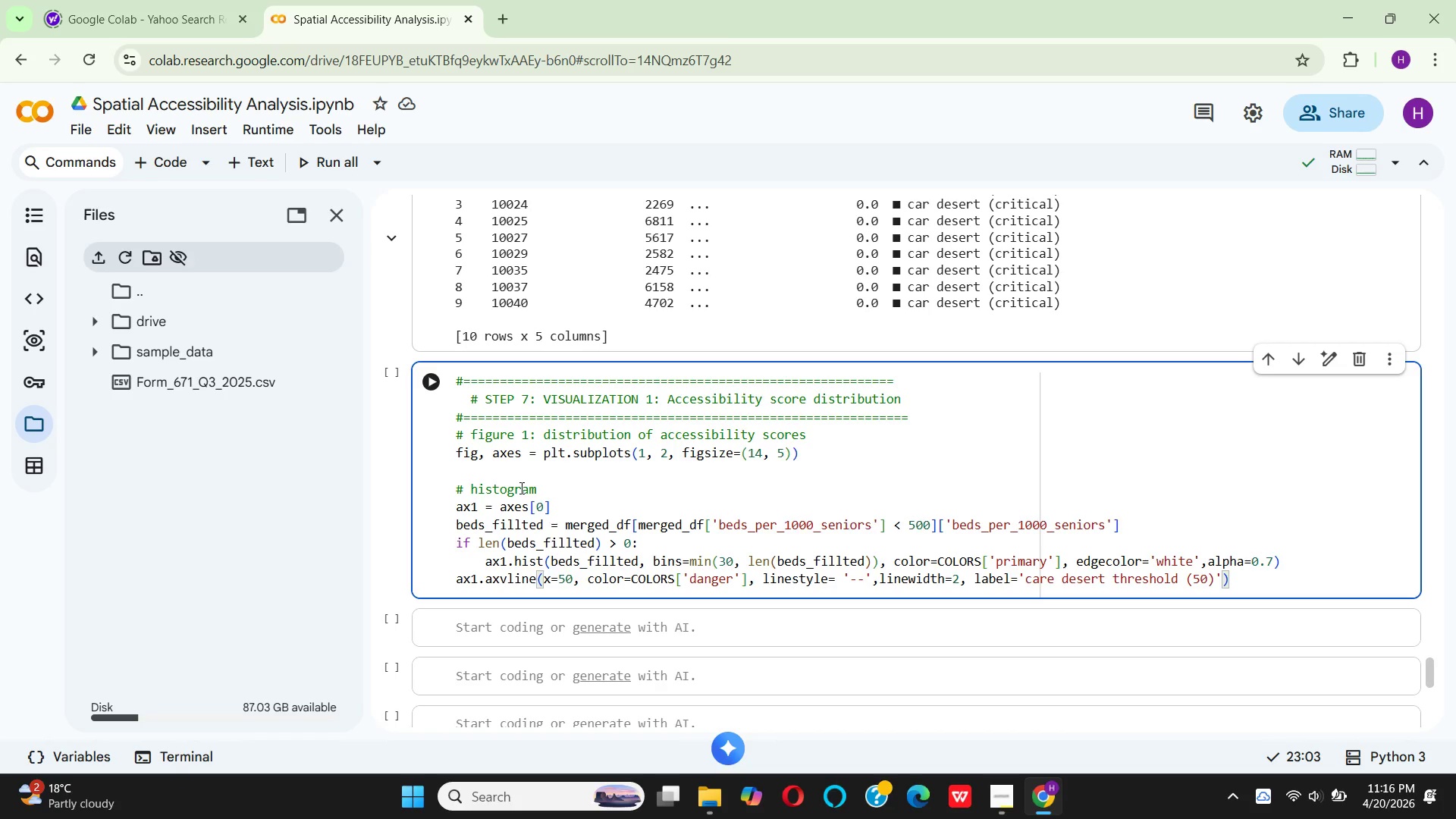 
key(ArrowRight)
 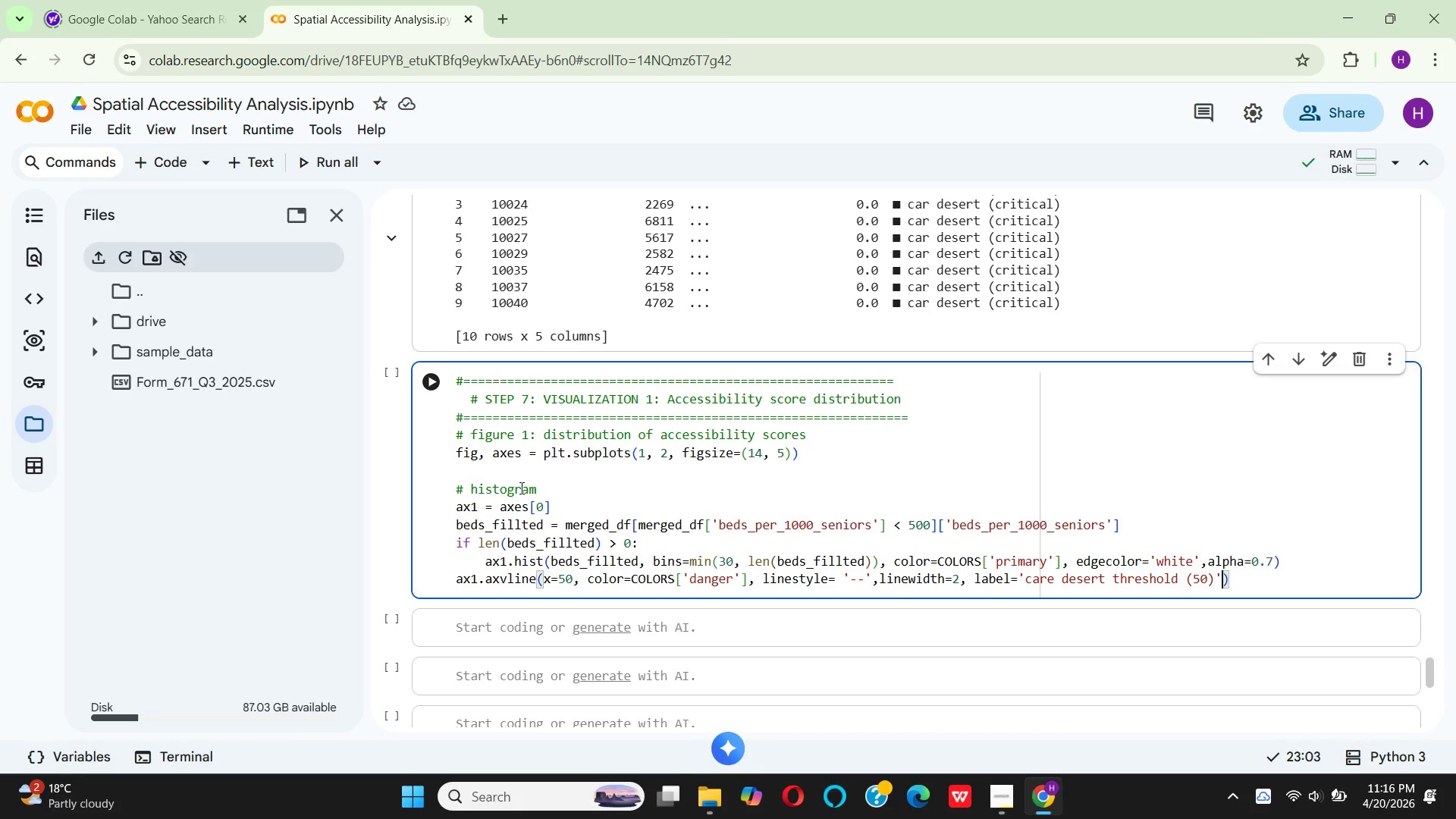 
key(ArrowRight)
 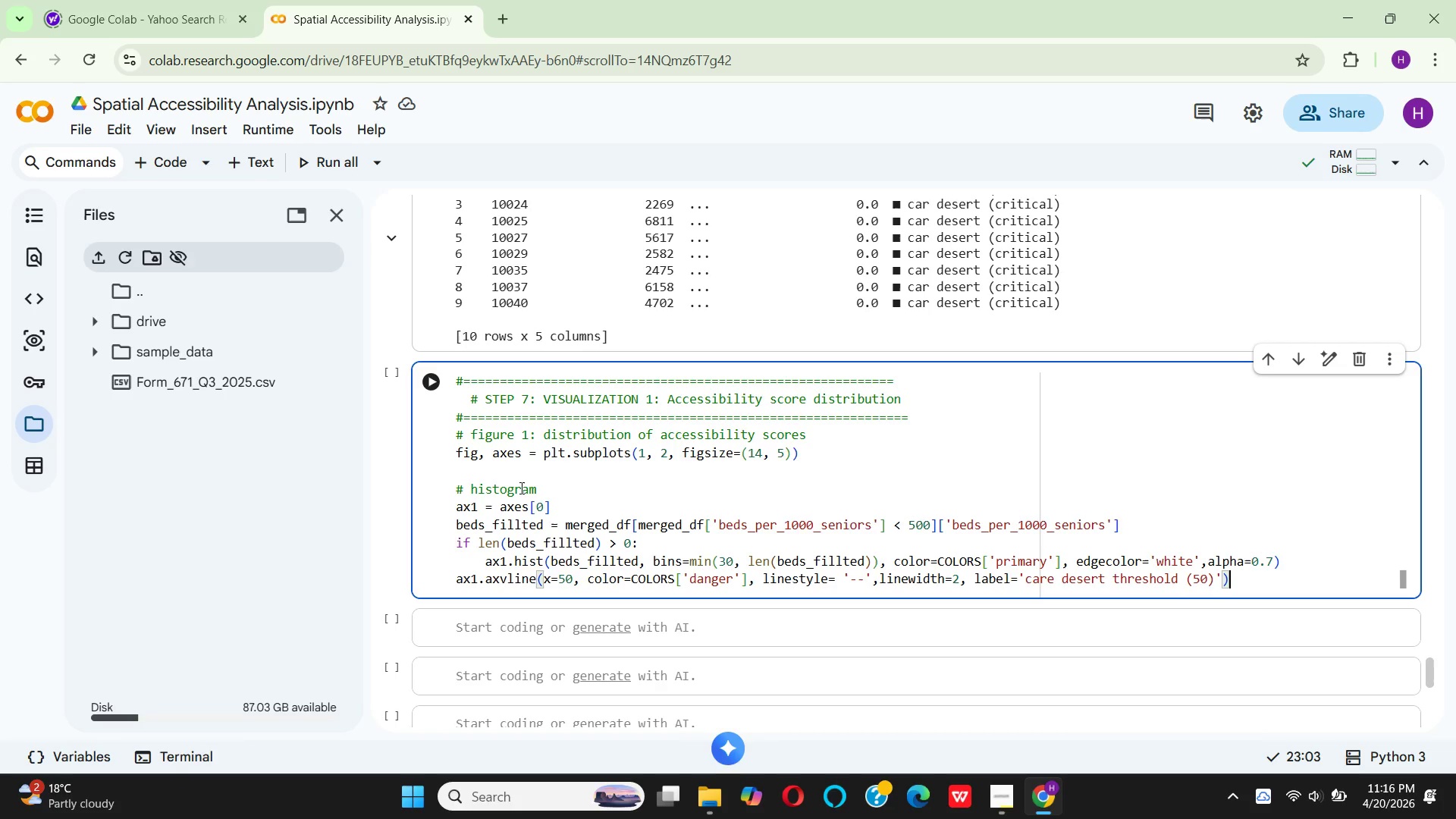 
key(ArrowRight)
 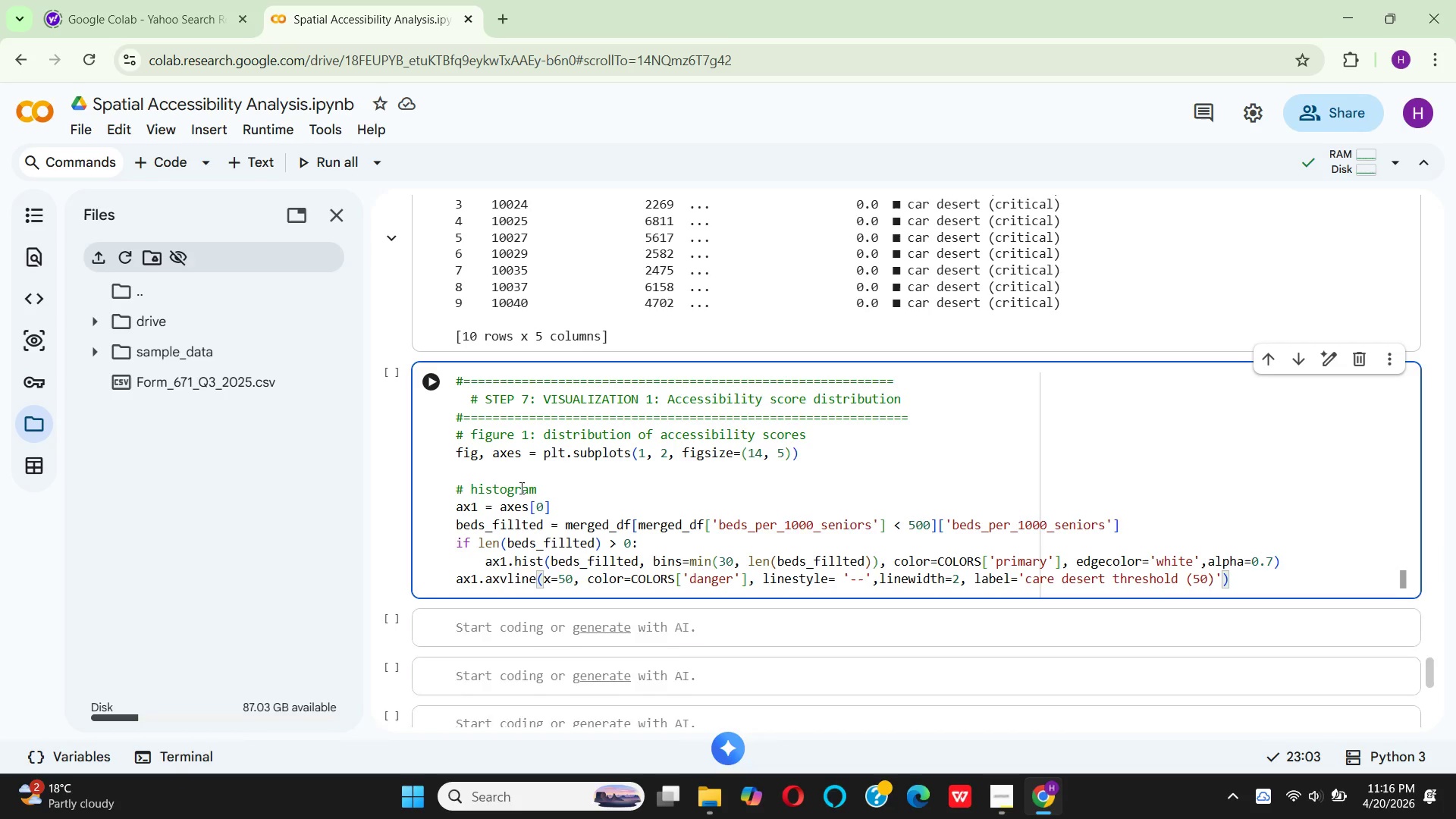 
key(Enter)
 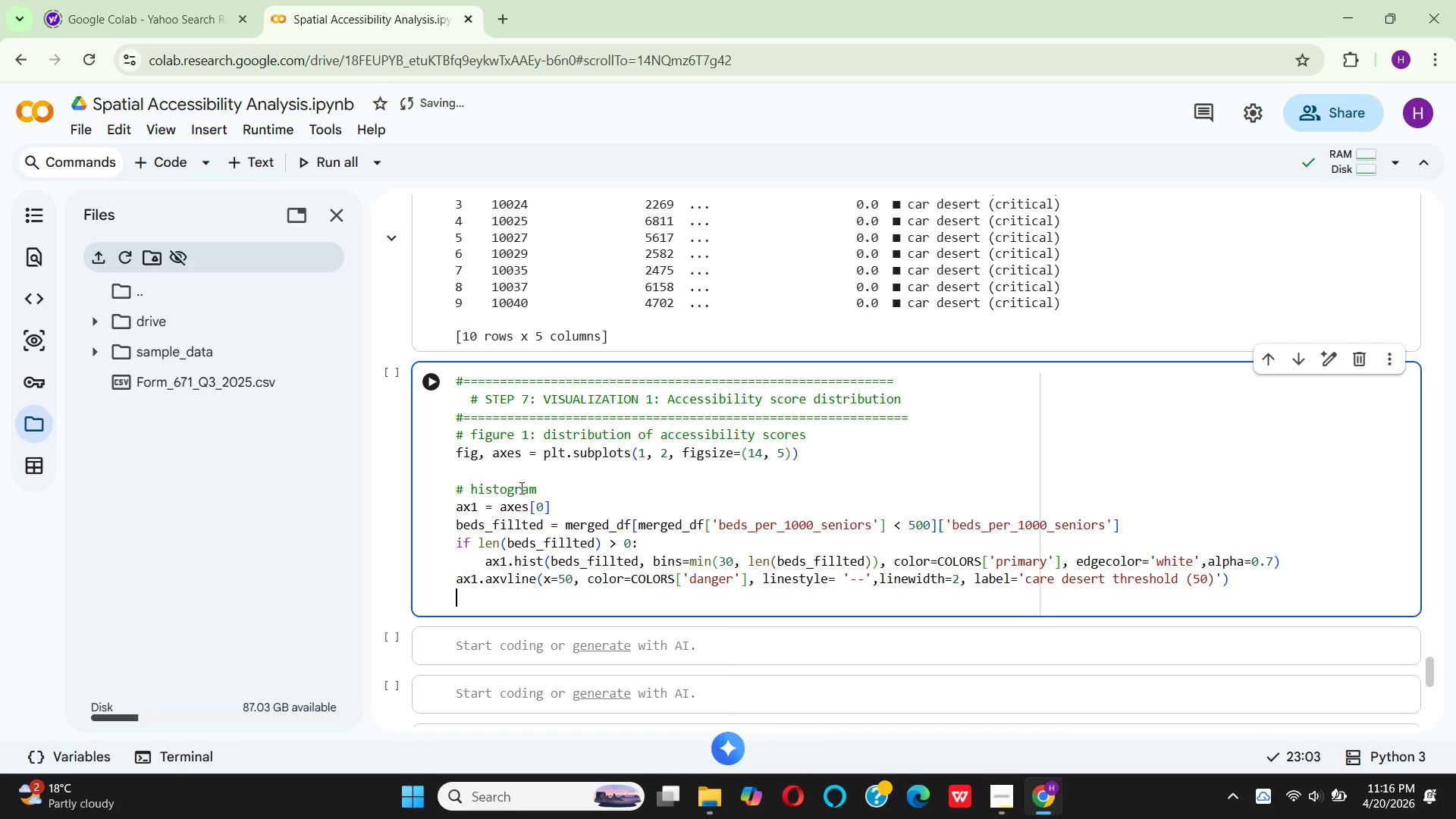 
type(ax1)
 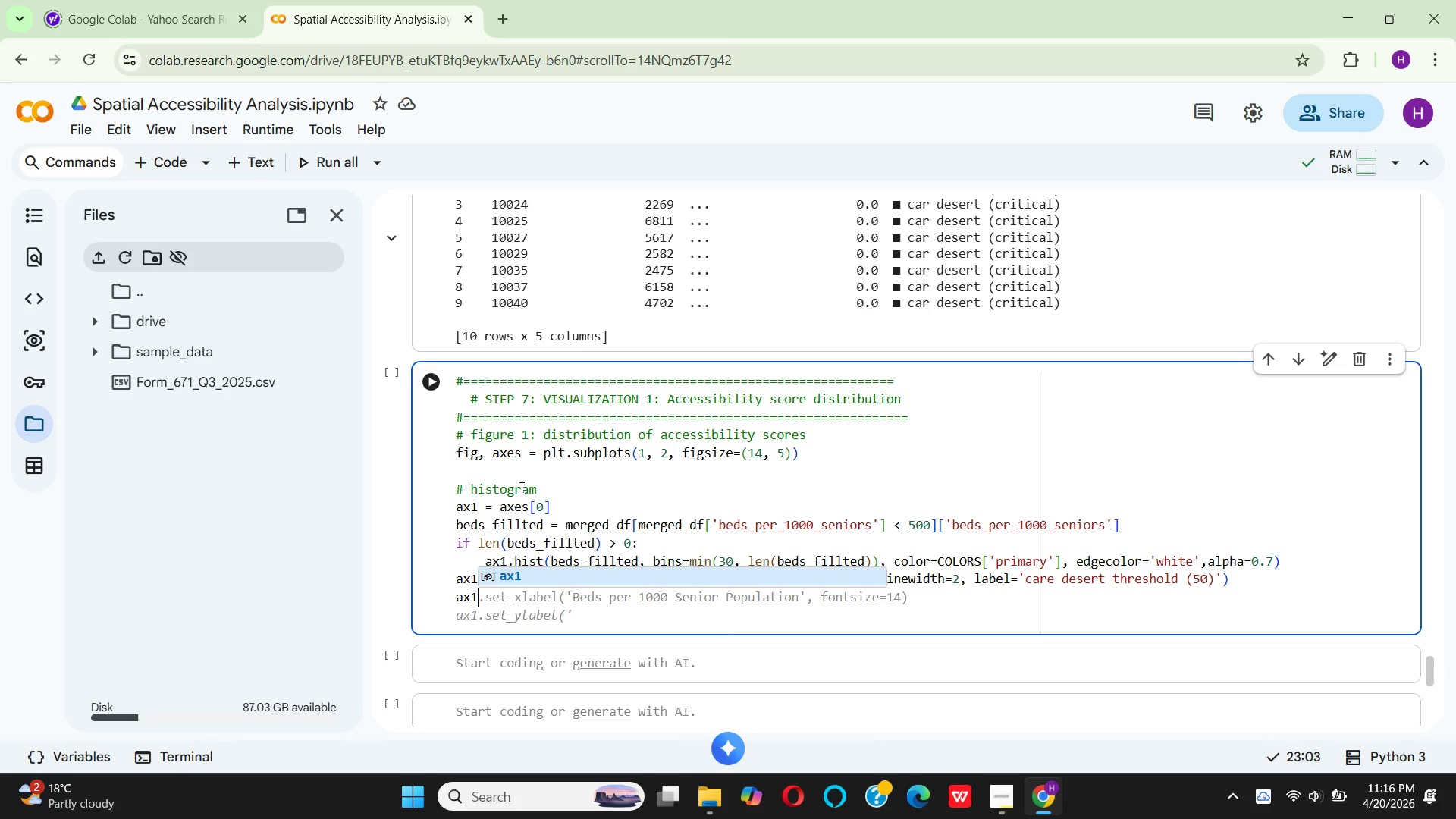 
key(Period)
 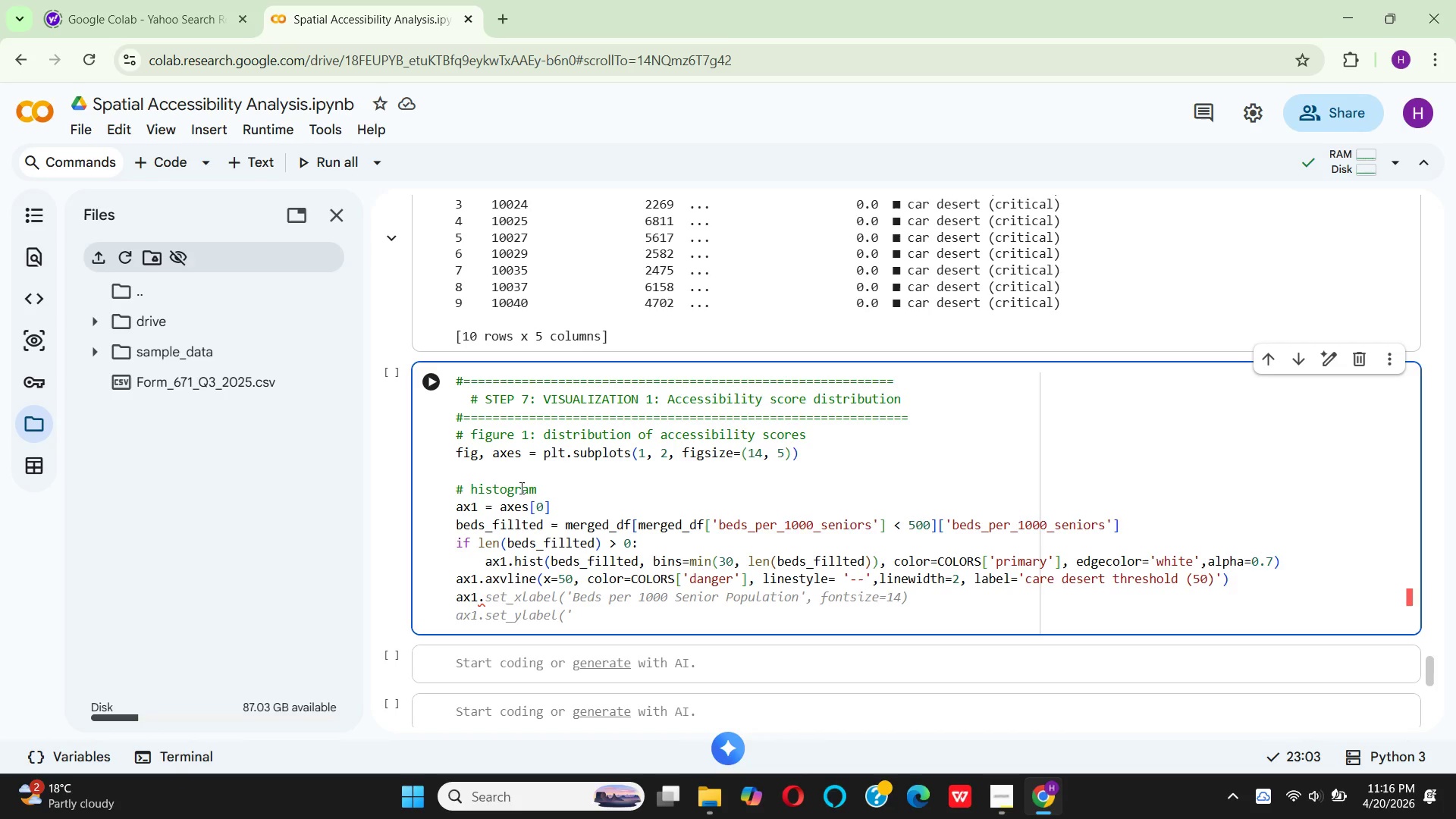 
type(ax)
 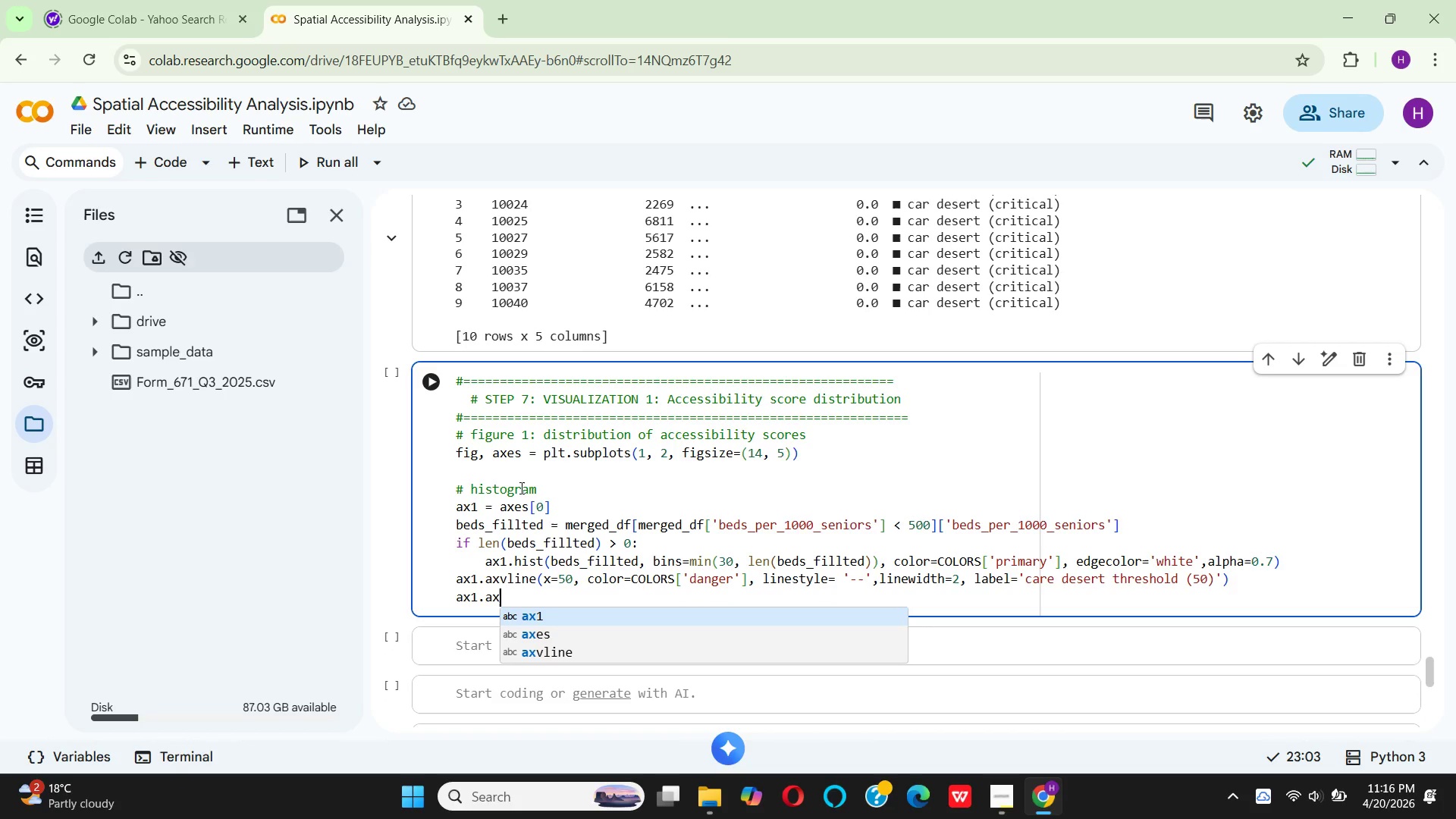 
key(ArrowDown)
 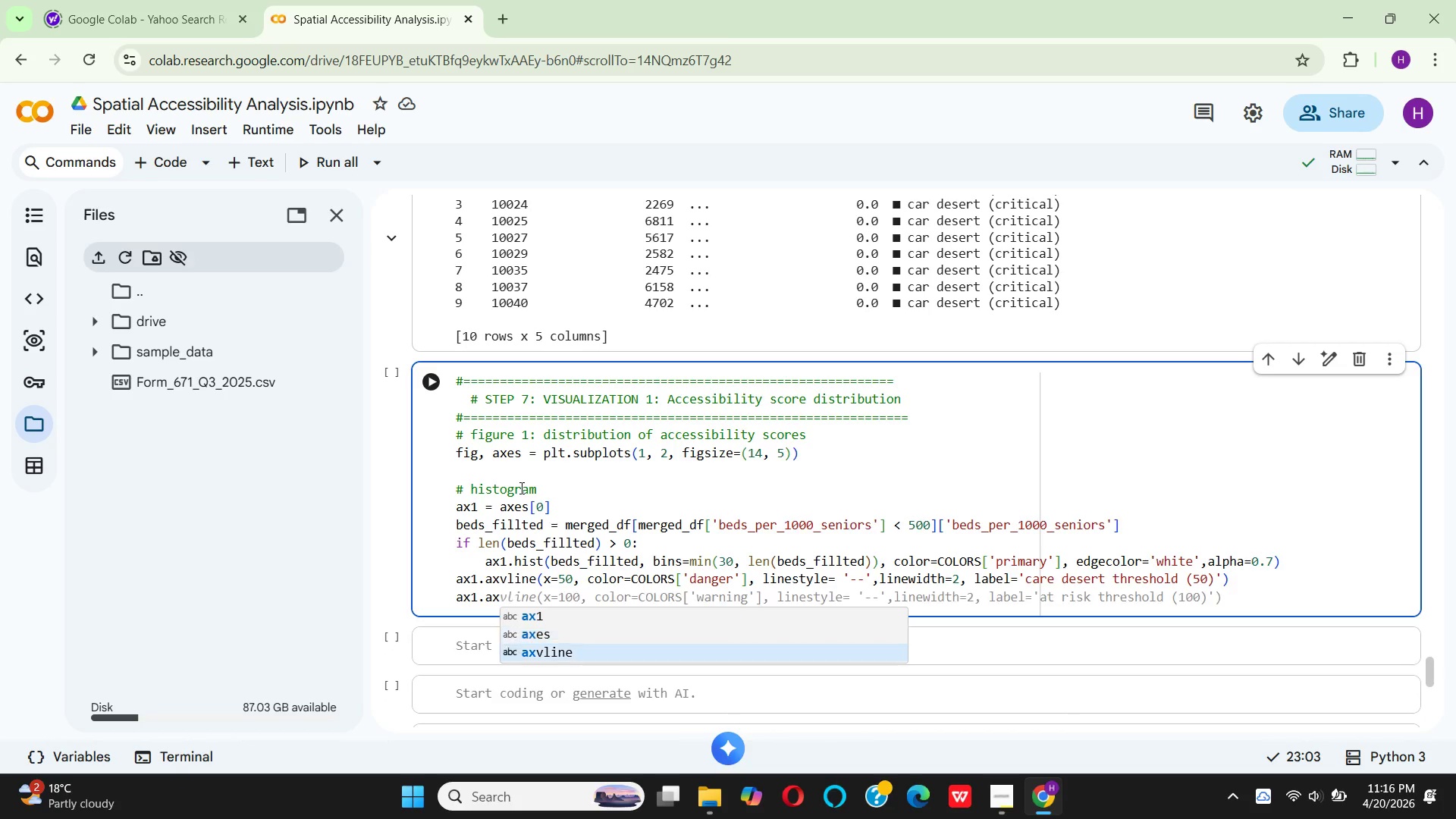 
key(ArrowDown)
 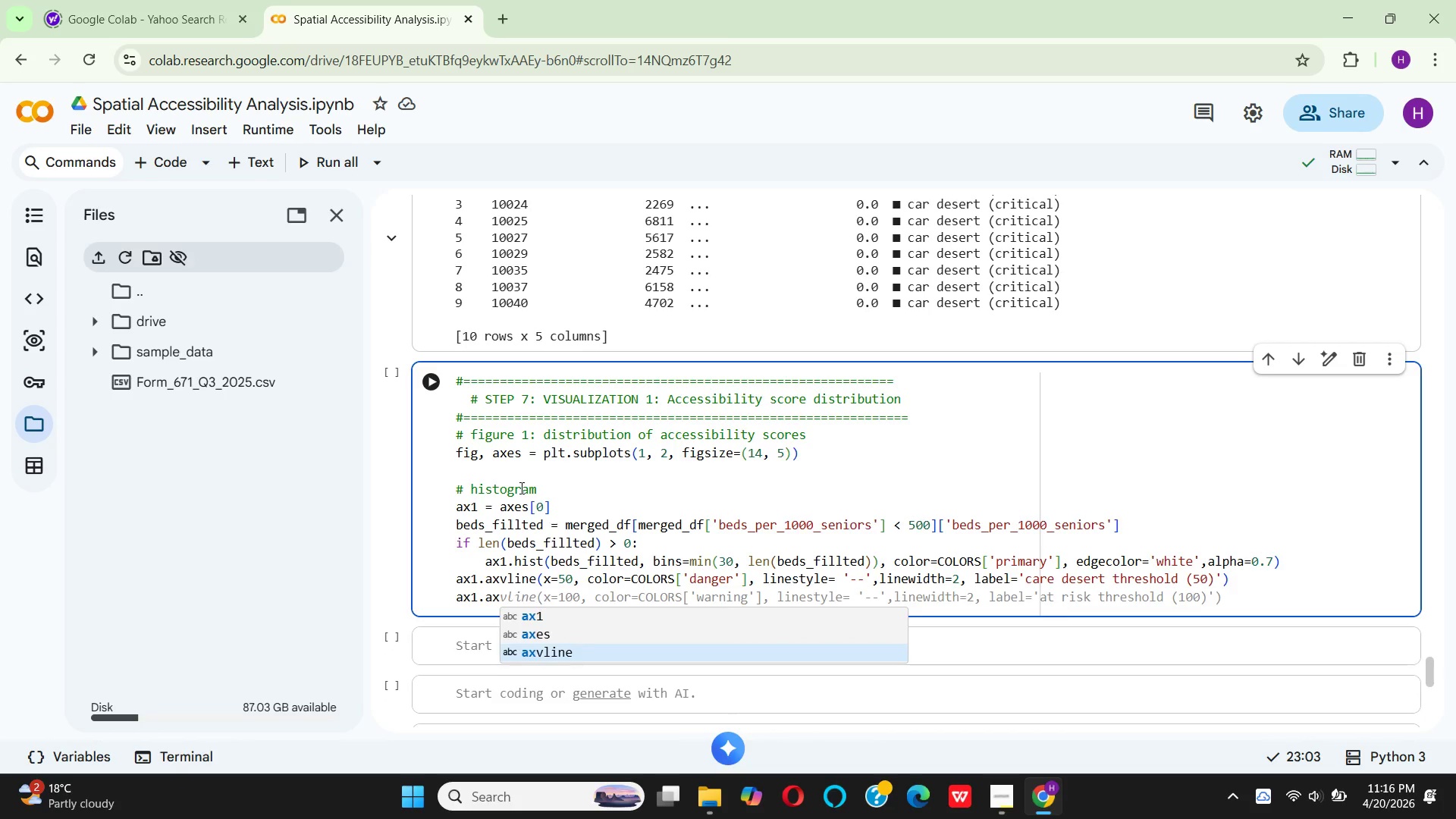 
key(Enter)
 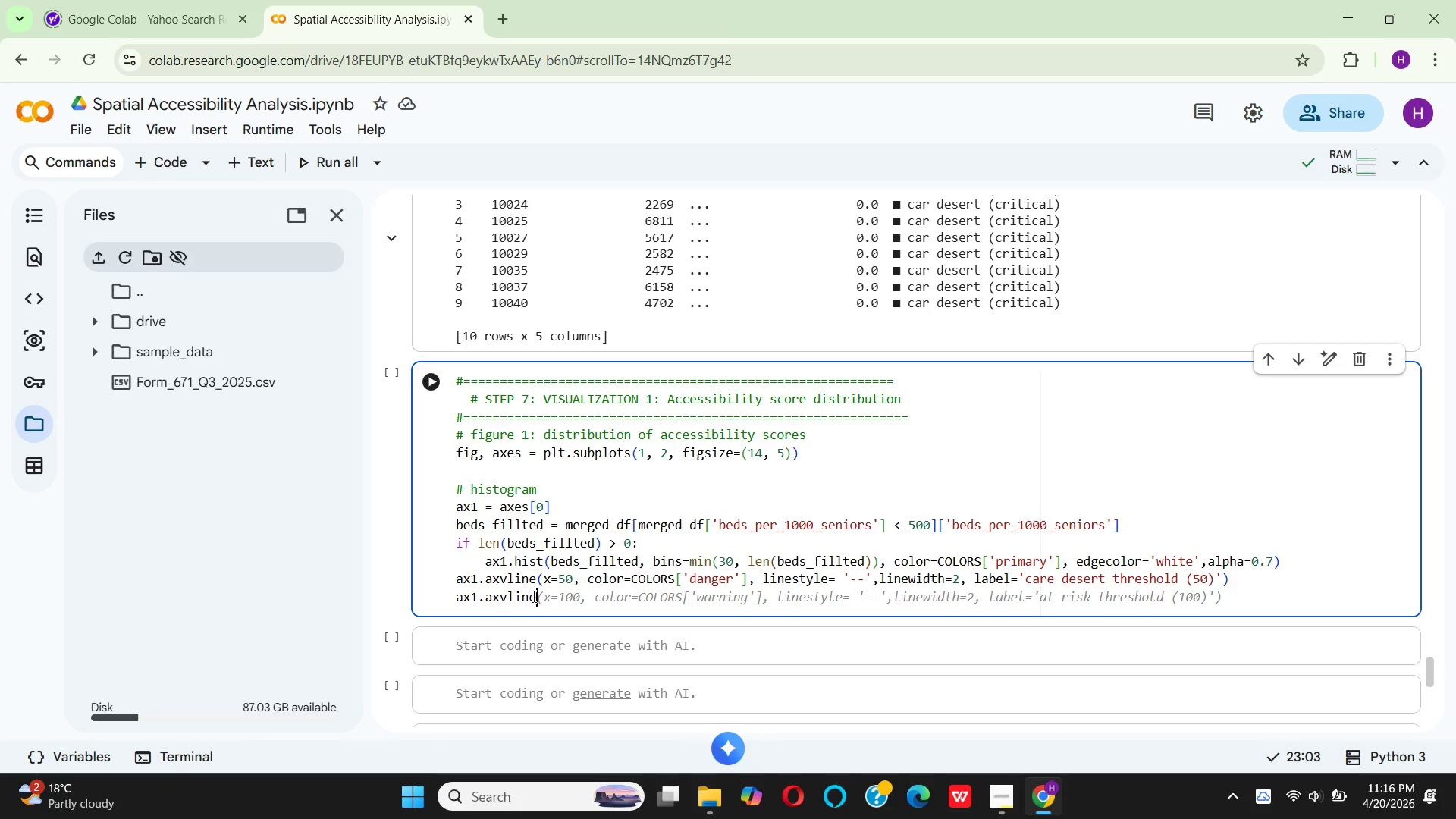 
wait(5.7)
 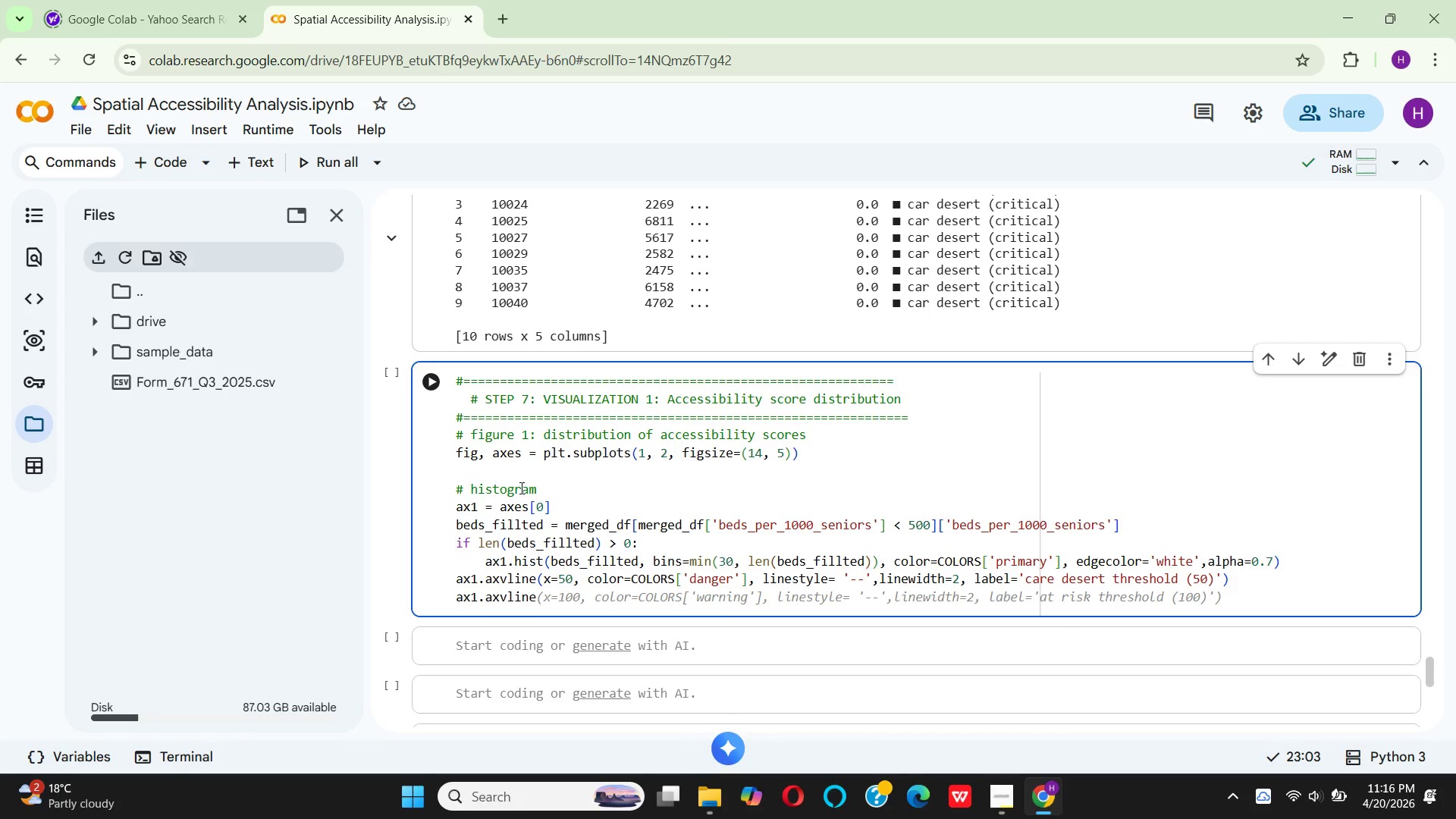 
left_click([608, 576])
 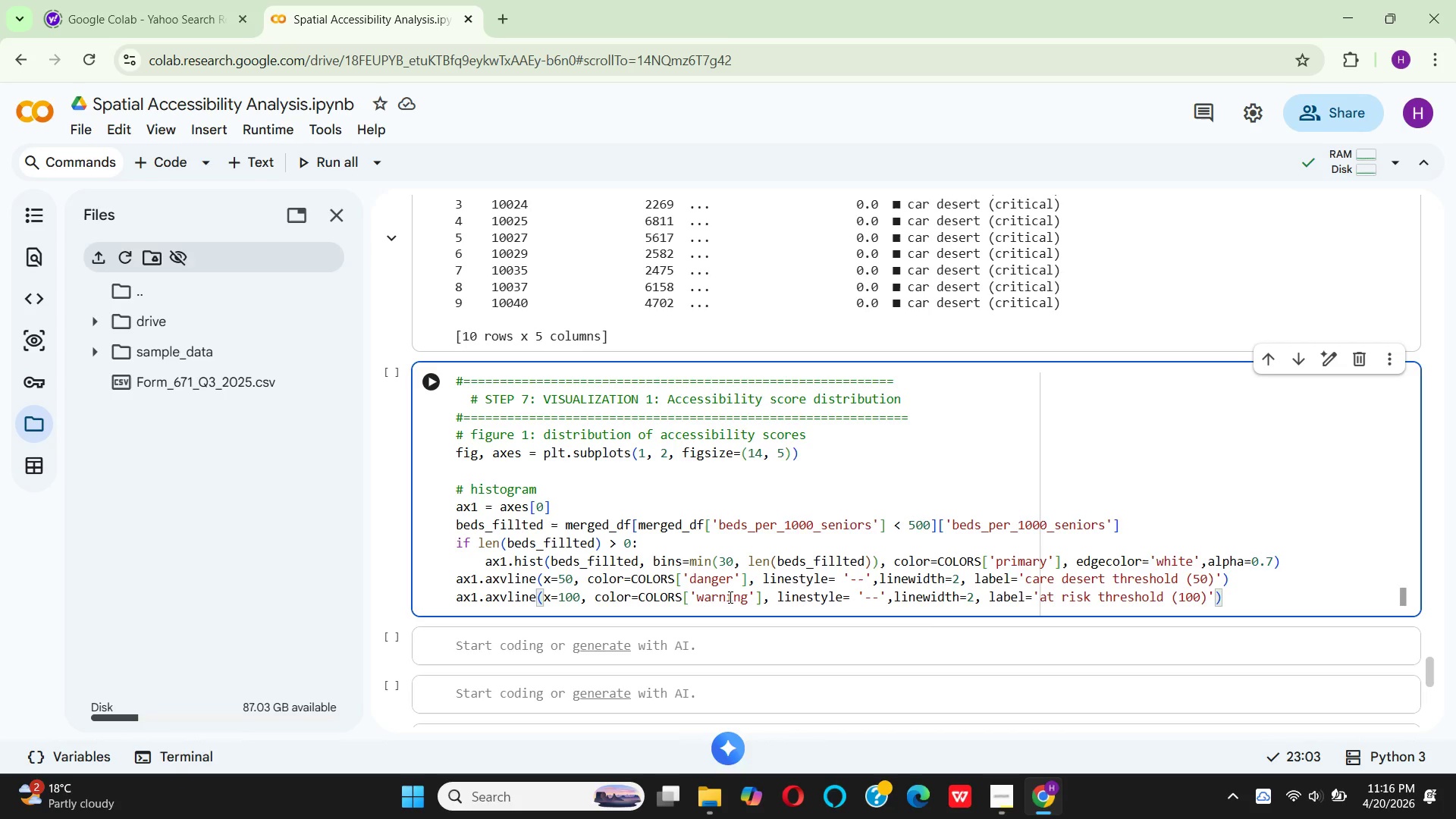 
wait(9.87)
 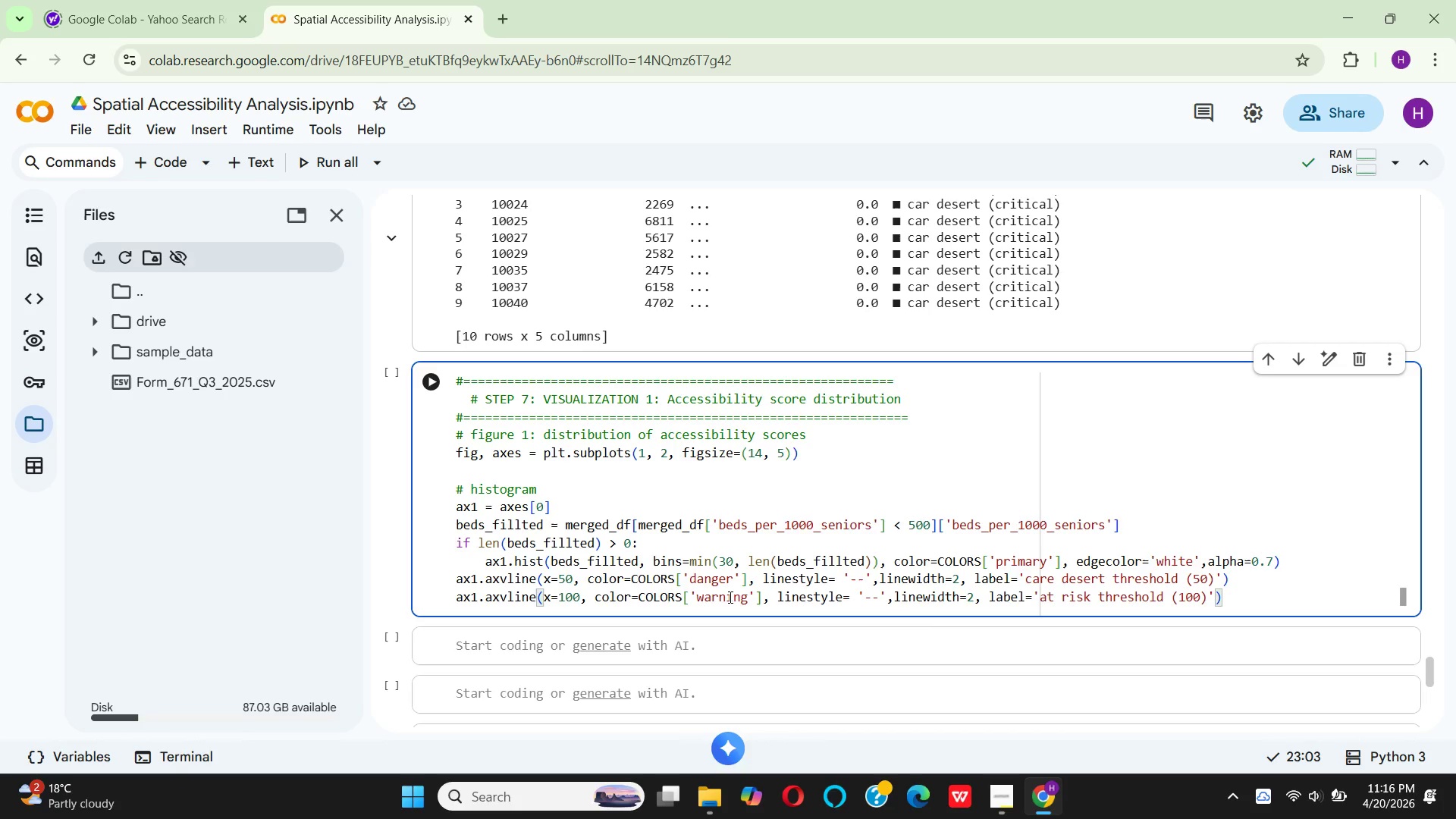 
mouse_move([1033, 592])
 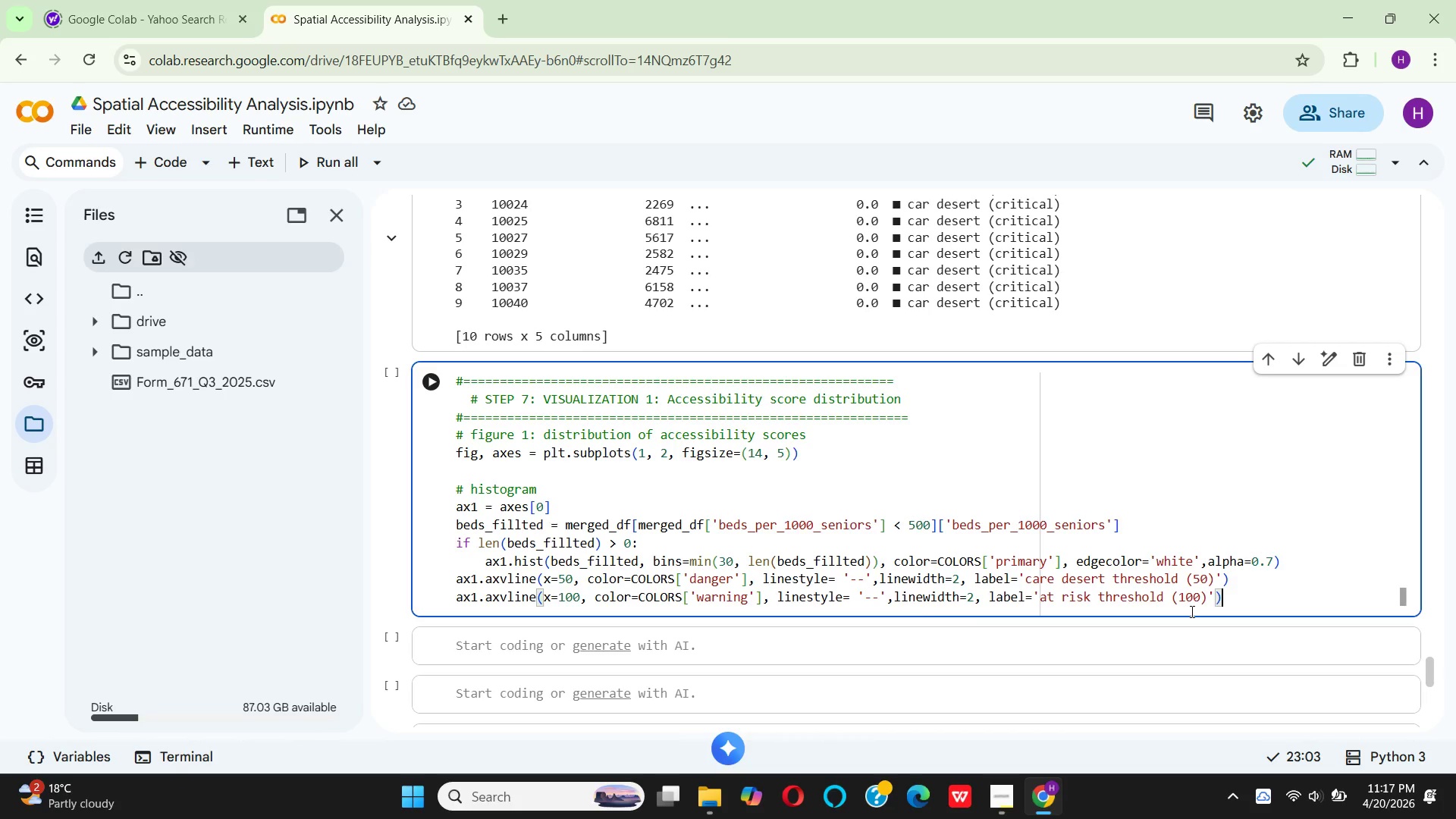 
wait(6.41)
 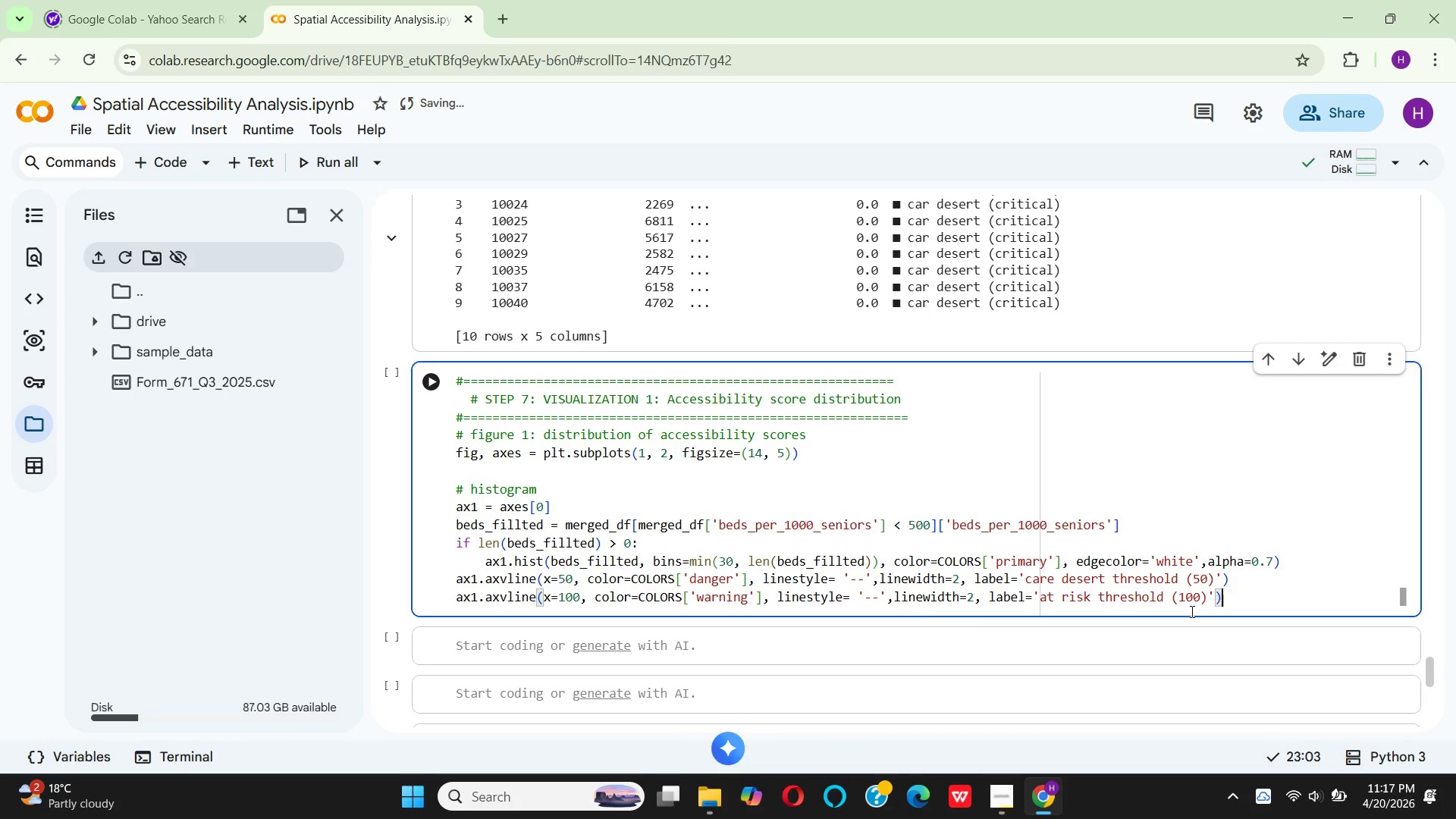 
key(Enter)
 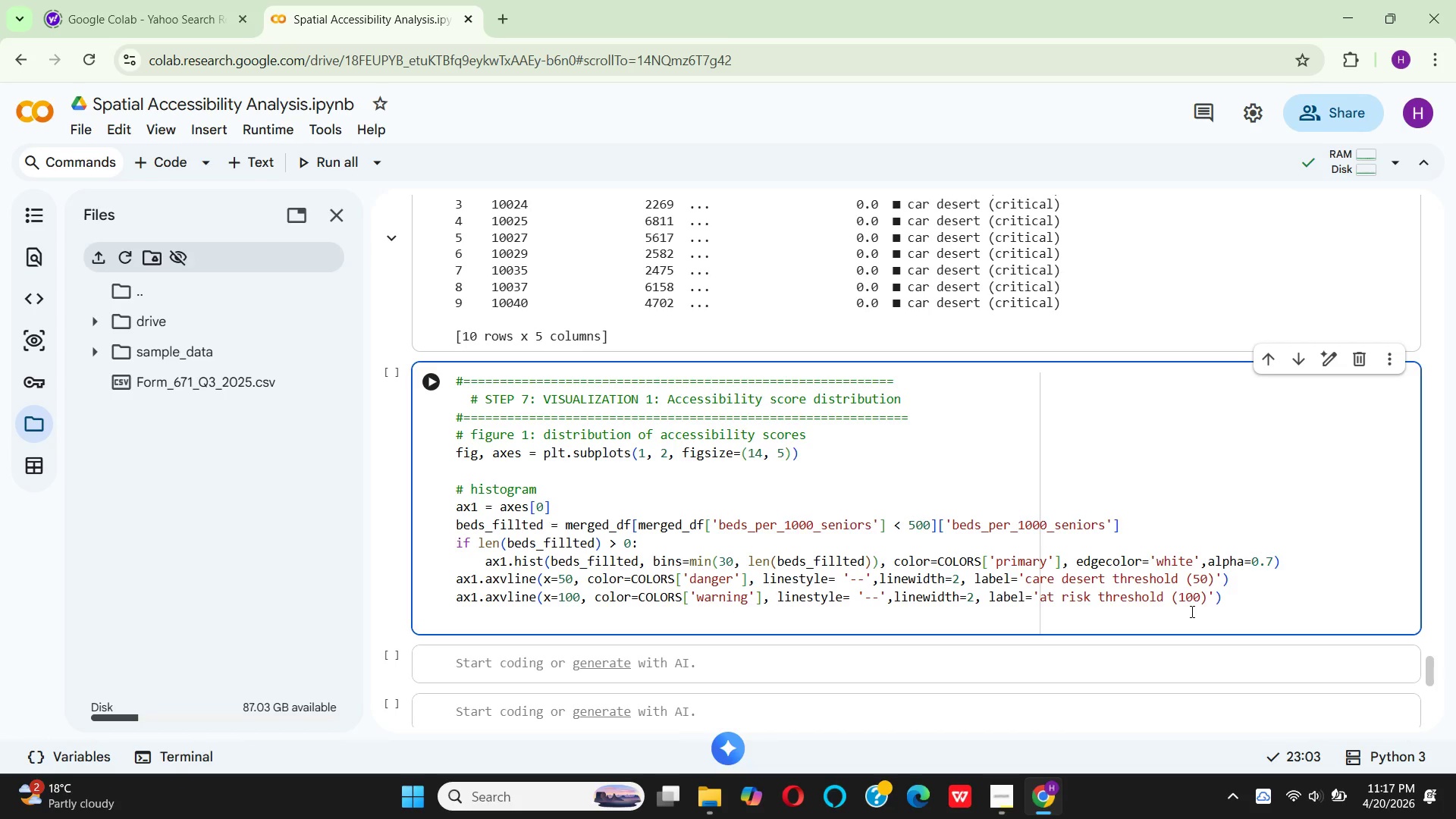 
type(ax1.set)
 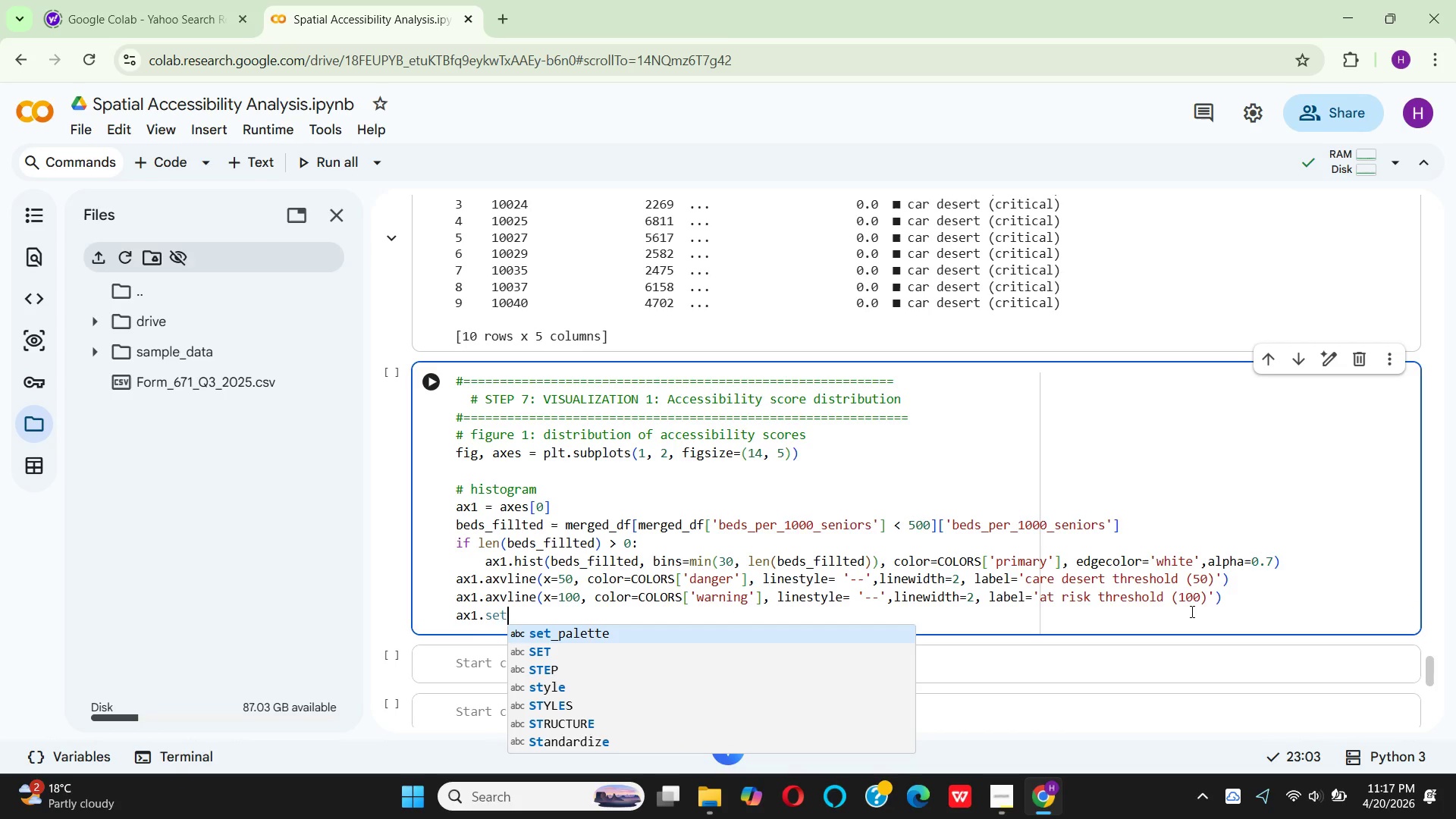 
type(_xlabel()
 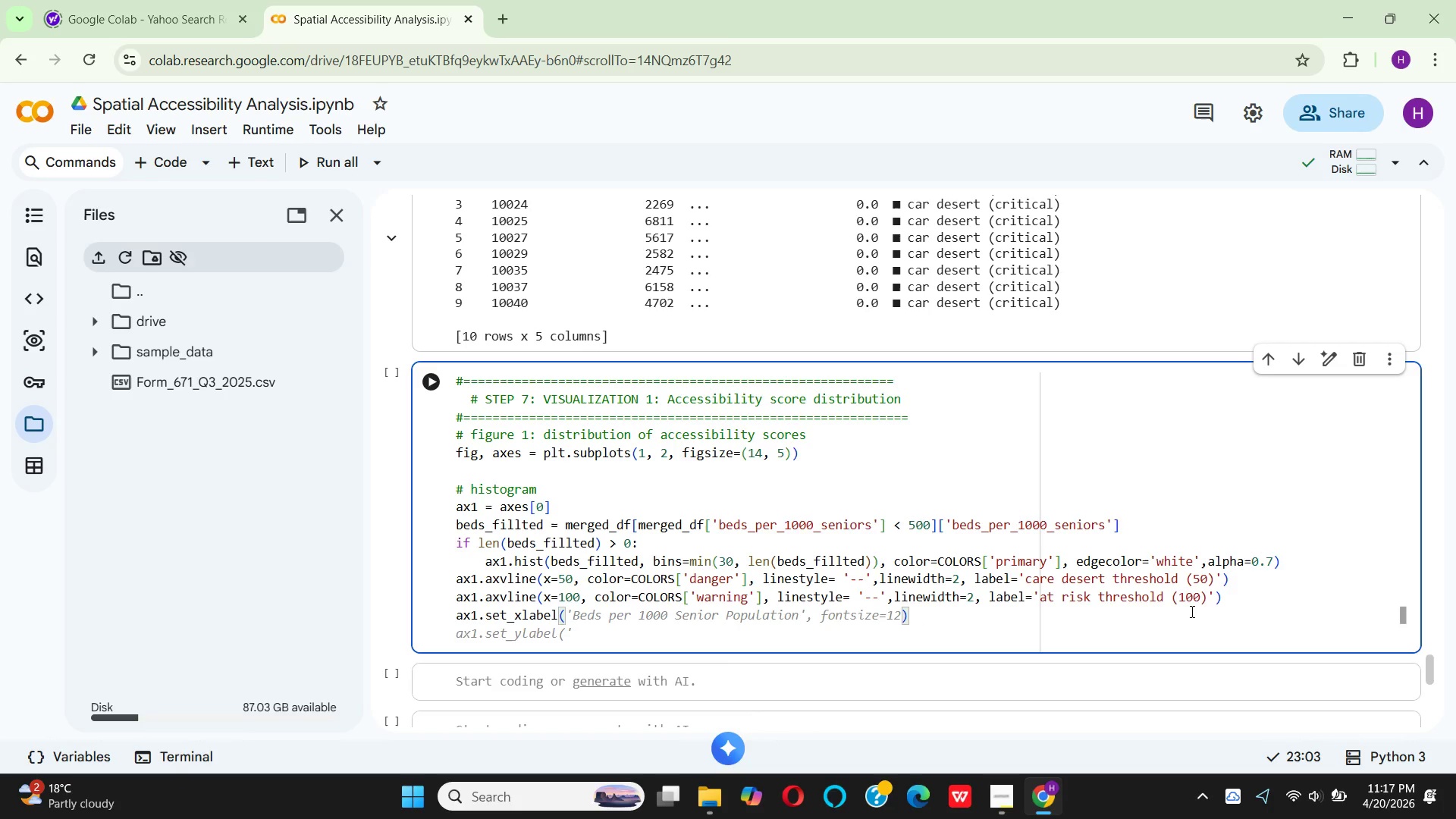 
type('Memory care beds per 1000 seniors)
 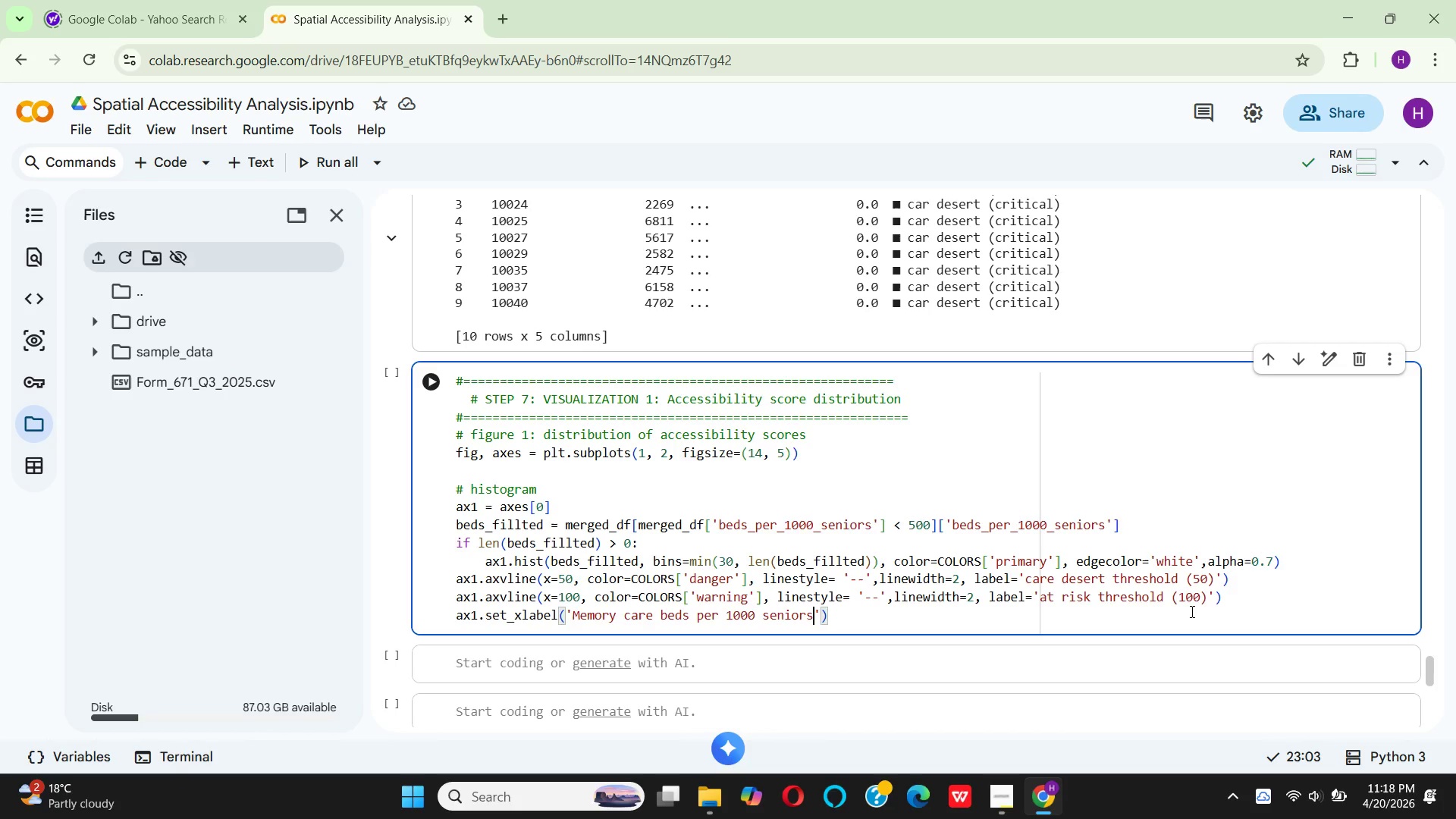 
key(ArrowRight)
 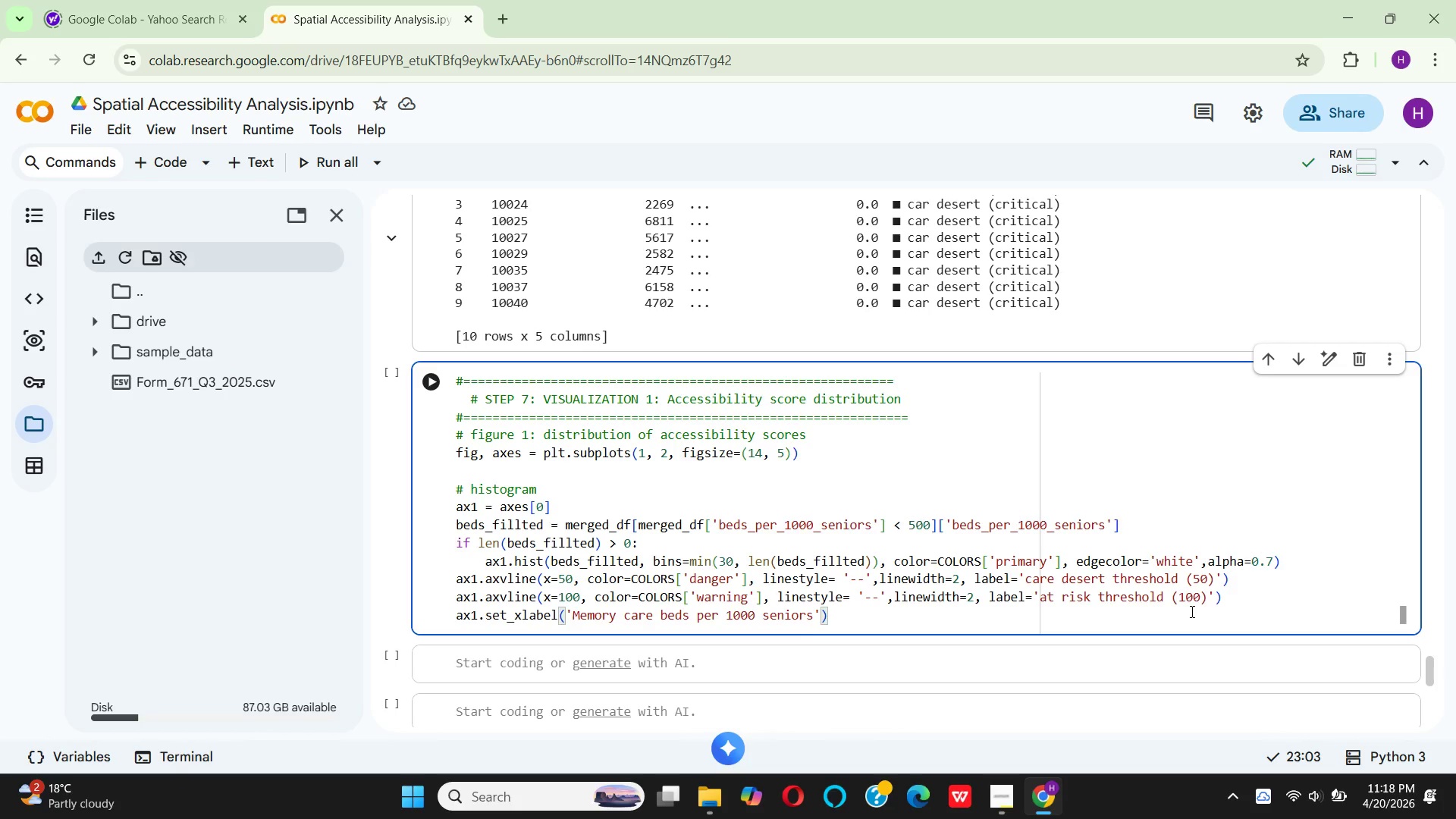 
type(, fm)
key(Backspace)
type(ntsize=12)
 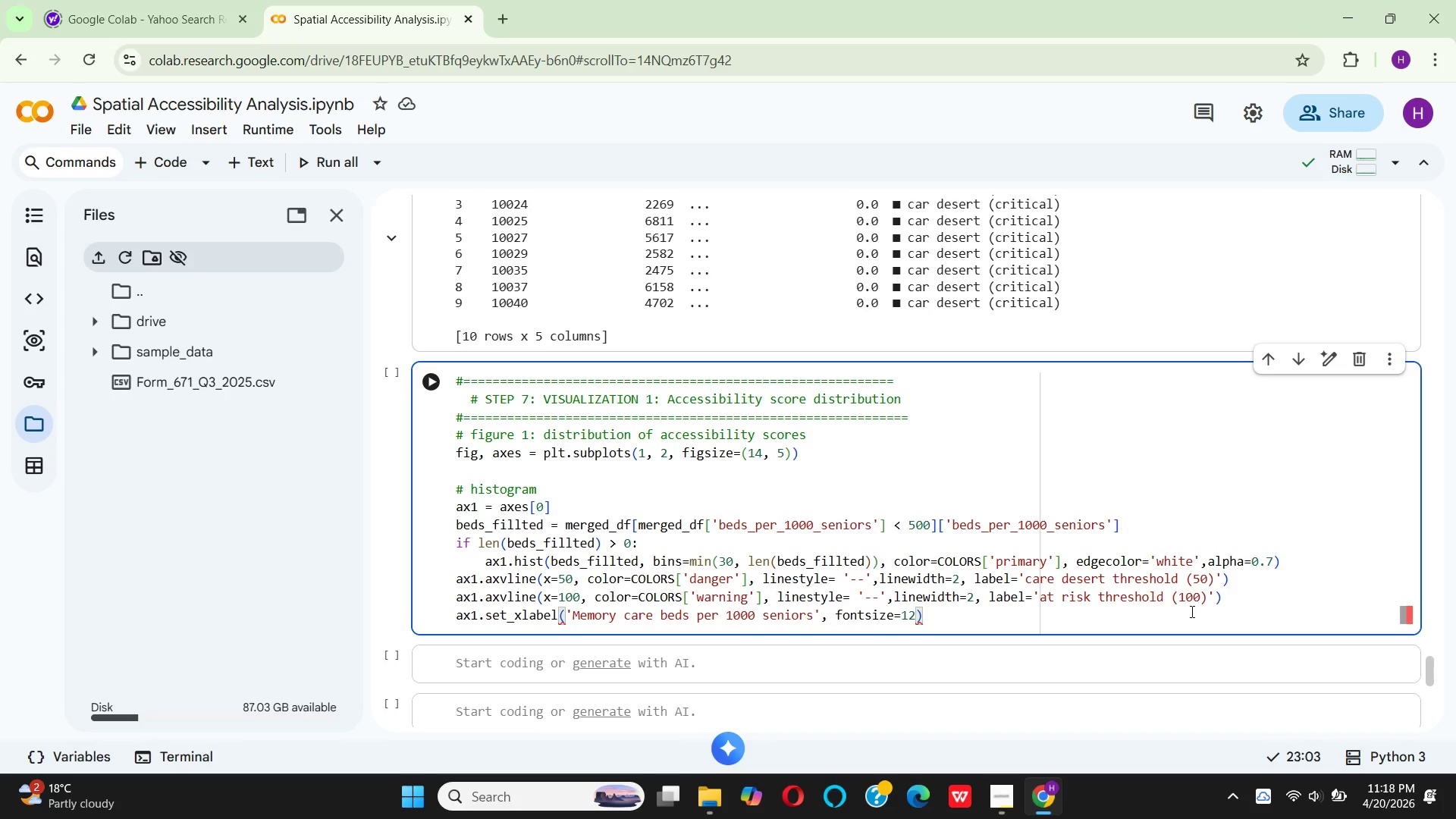 
hold_key(key=O, duration=0.33)
 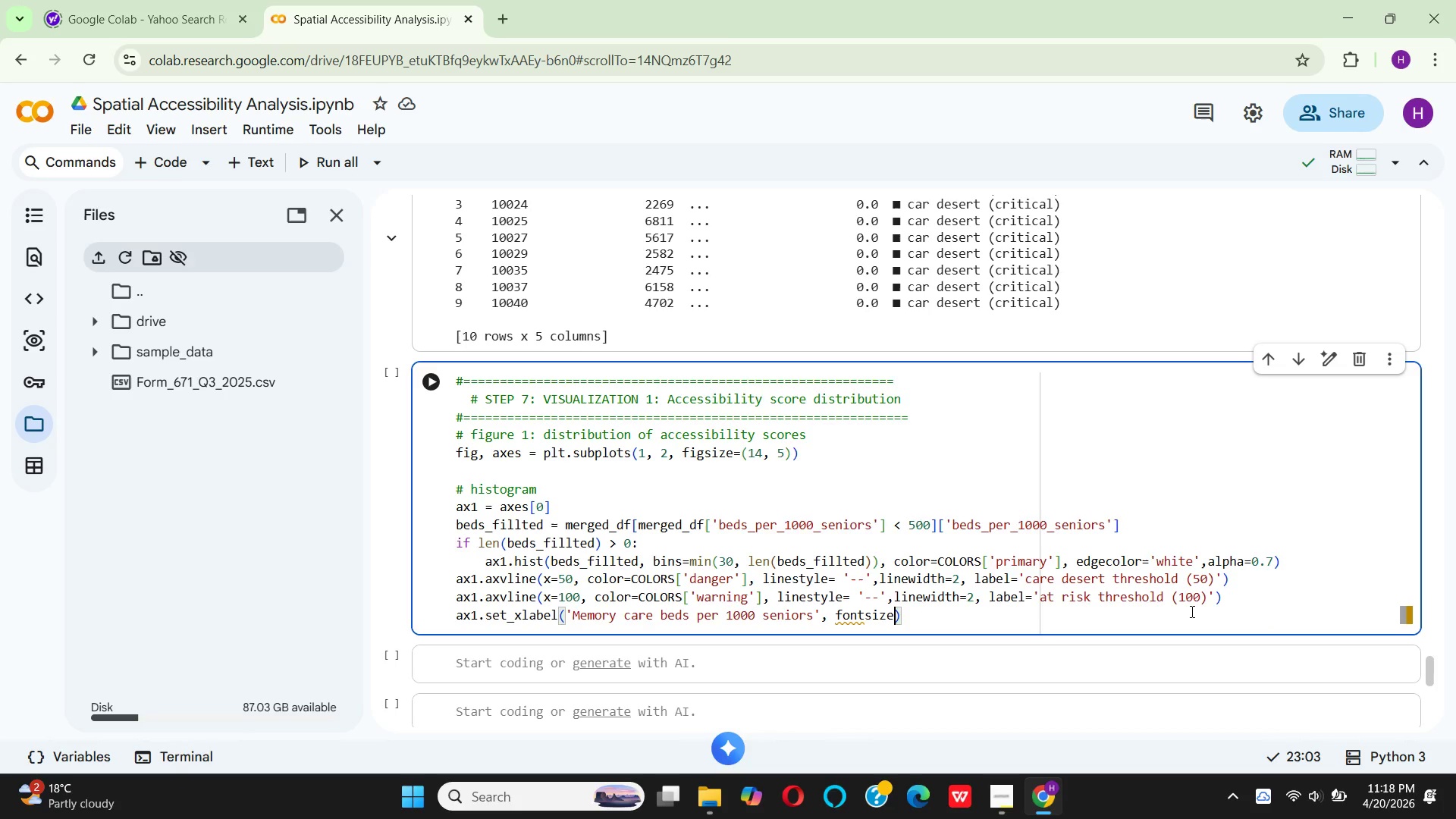 
key(ArrowRight)
 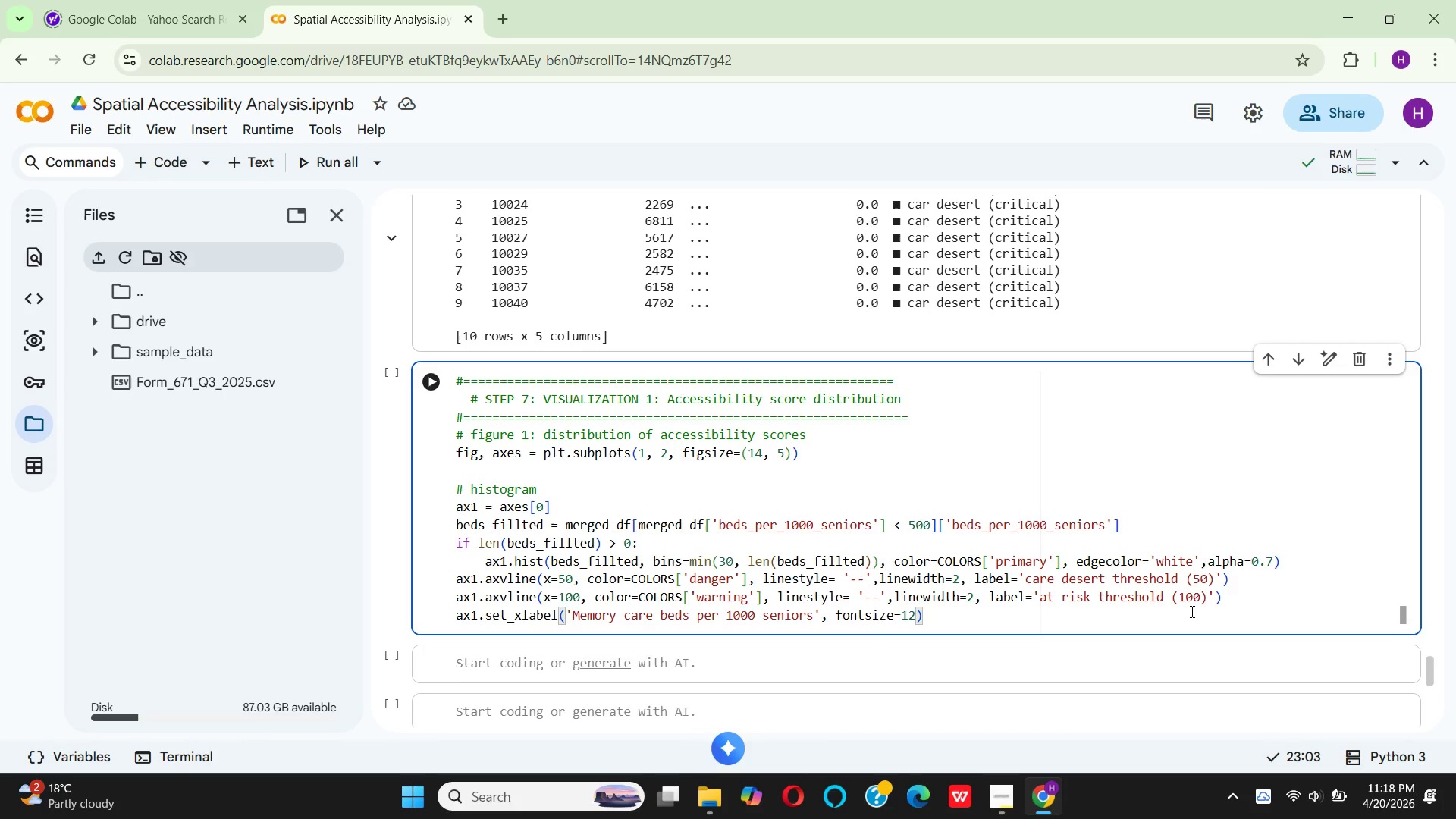 
key(Enter)
 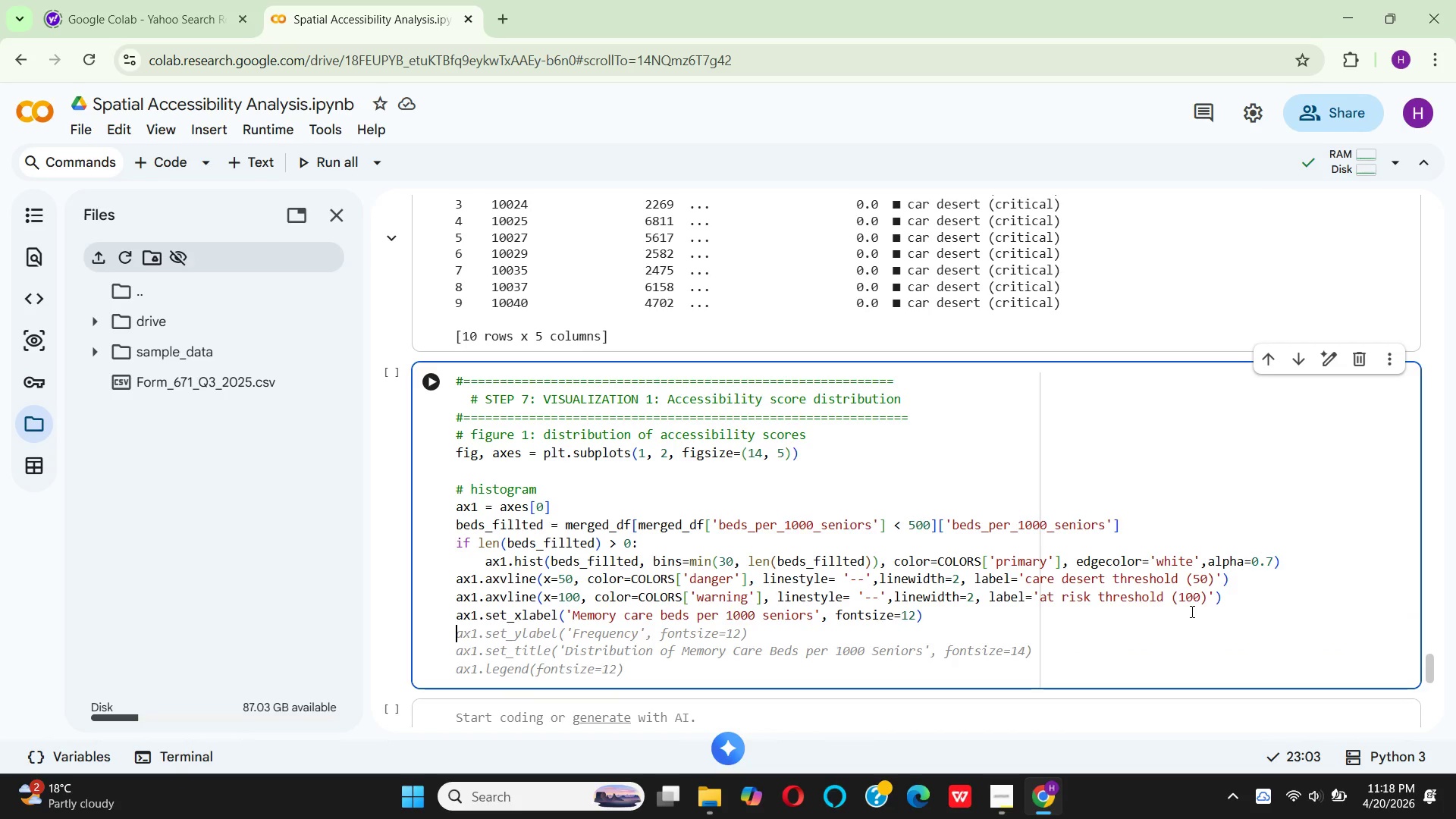 
type(ax1)
 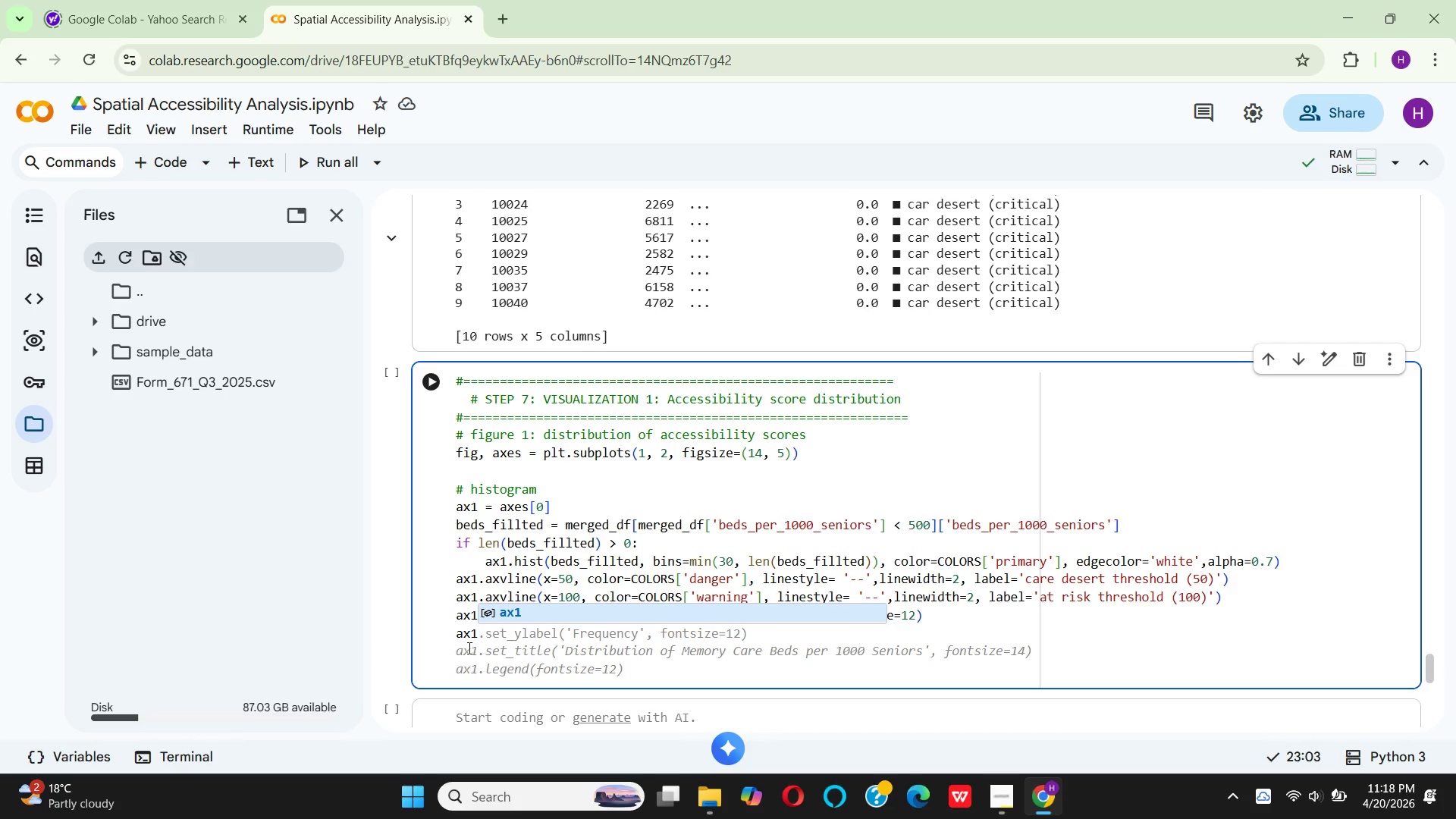 
wait(6.38)
 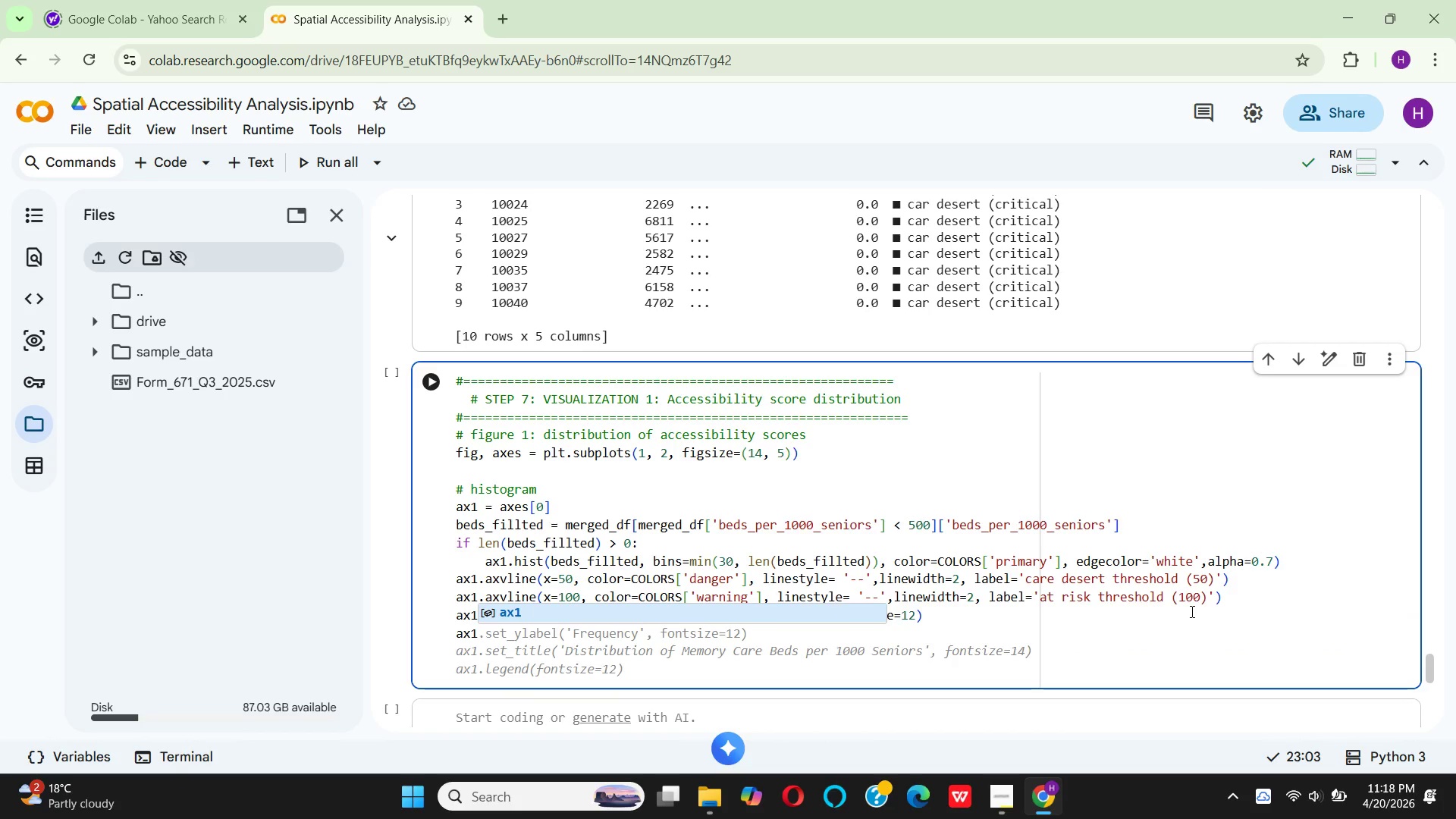 
left_click([556, 615])
 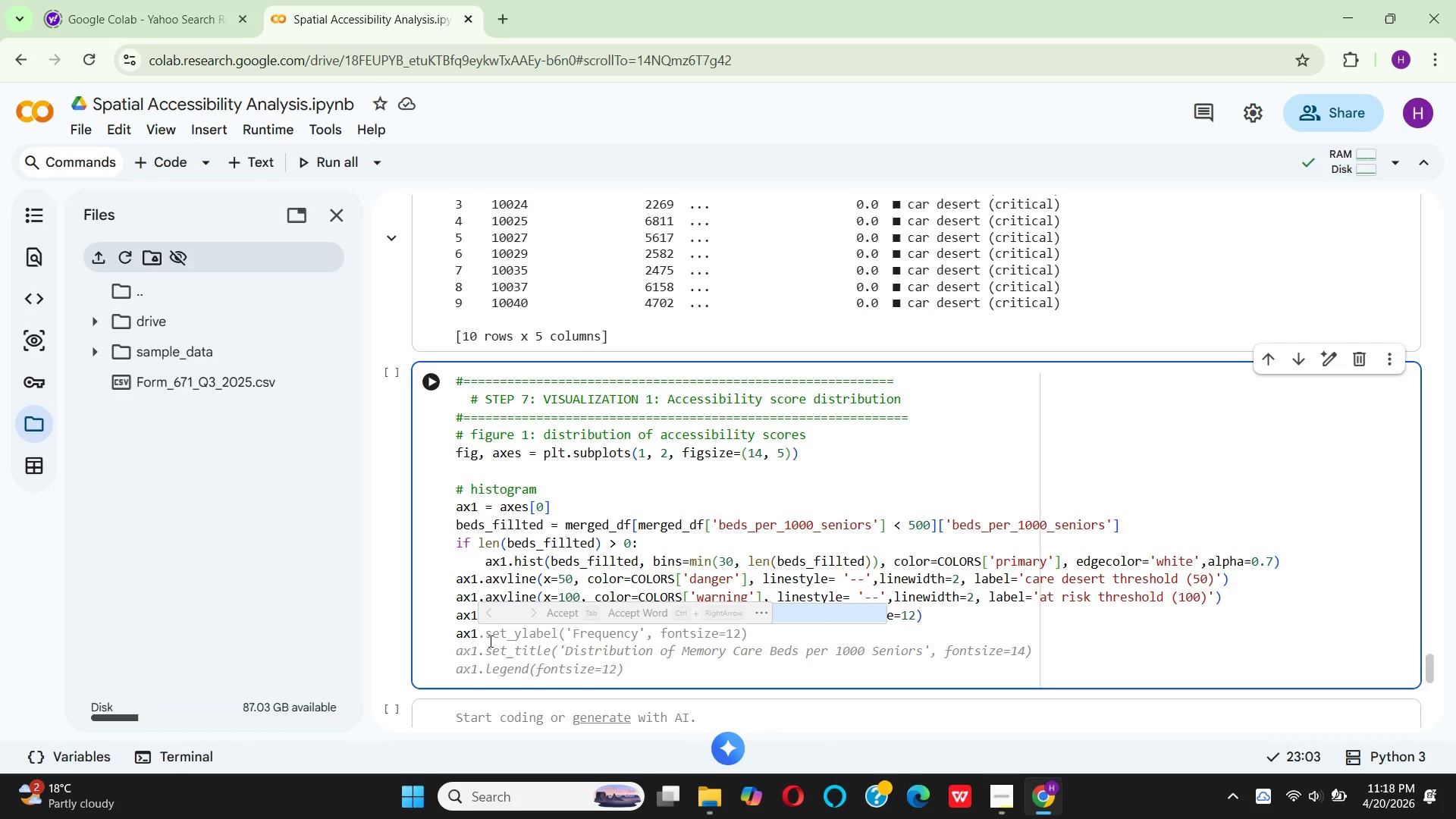 
key(Enter)
 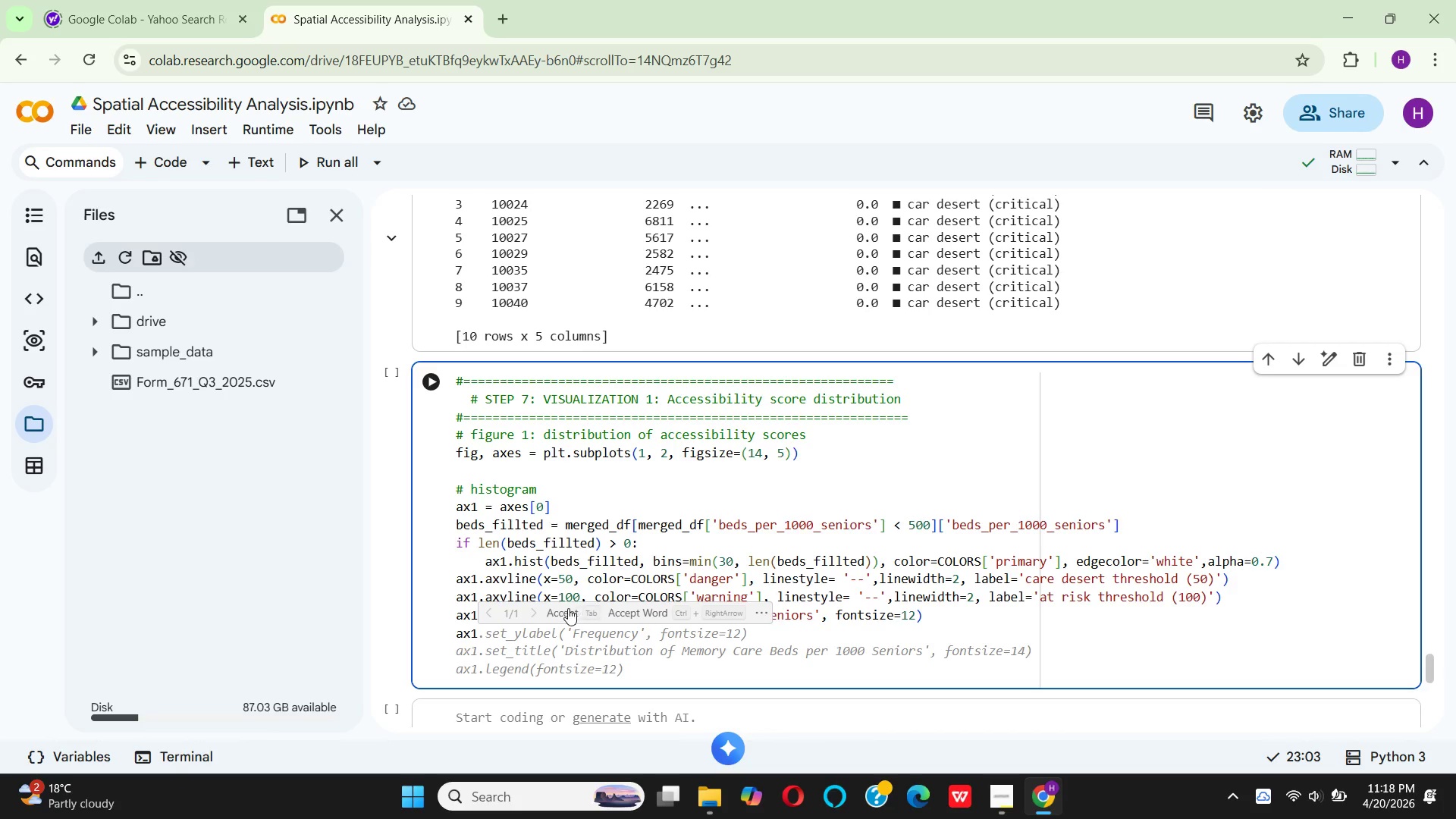 
left_click([560, 611])
 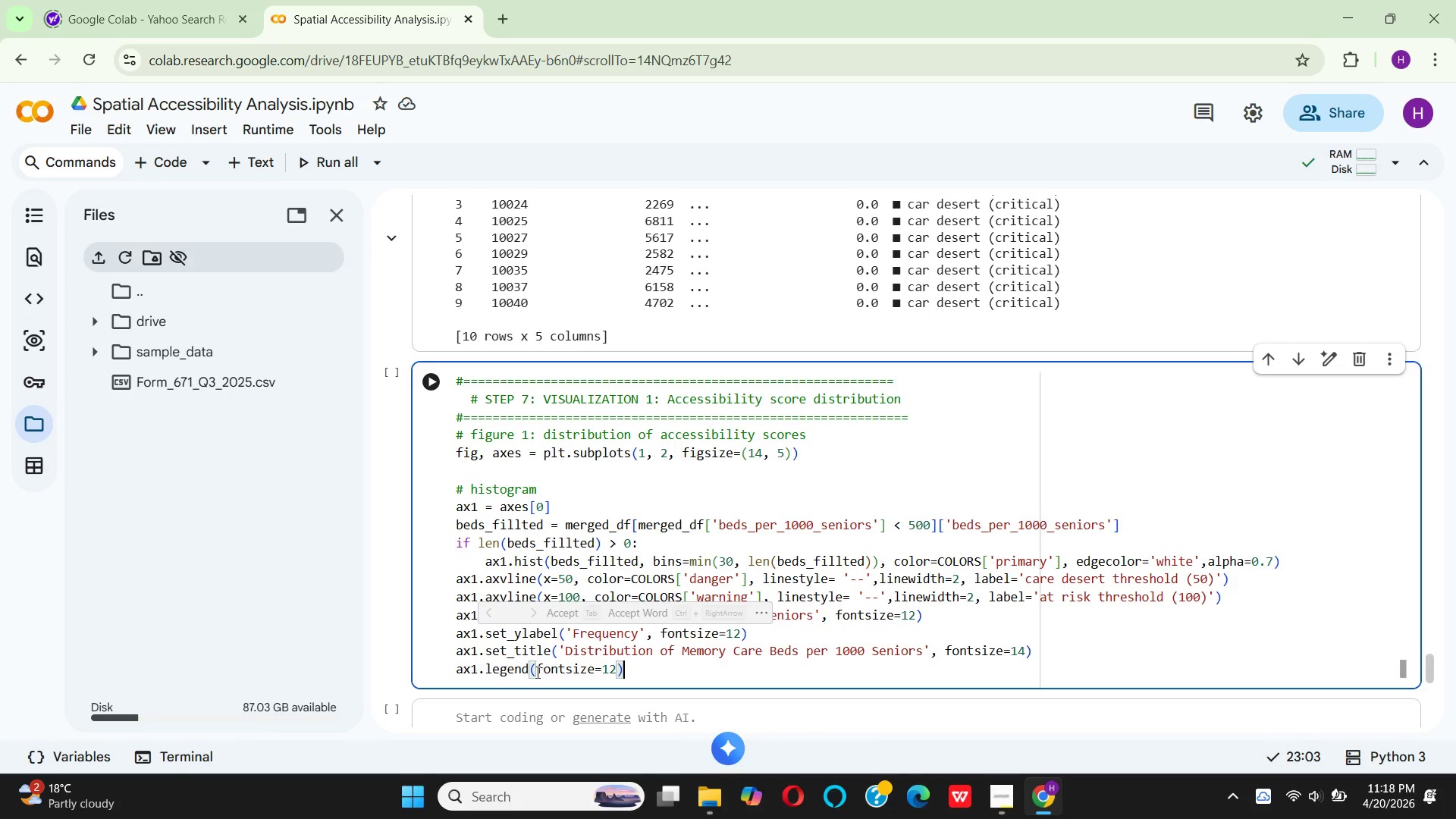 
mouse_move([555, 652])
 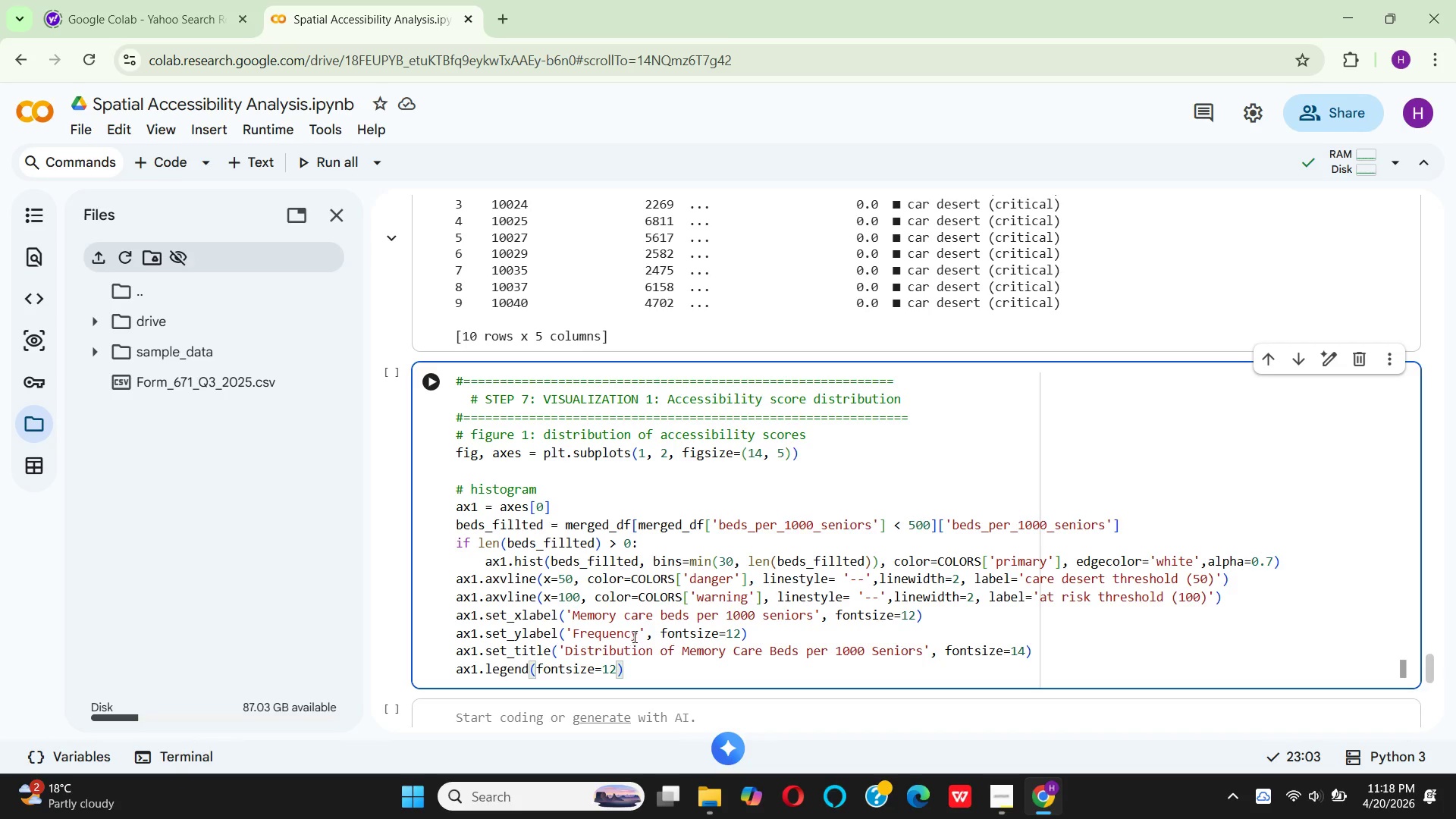 
left_click([635, 635])
 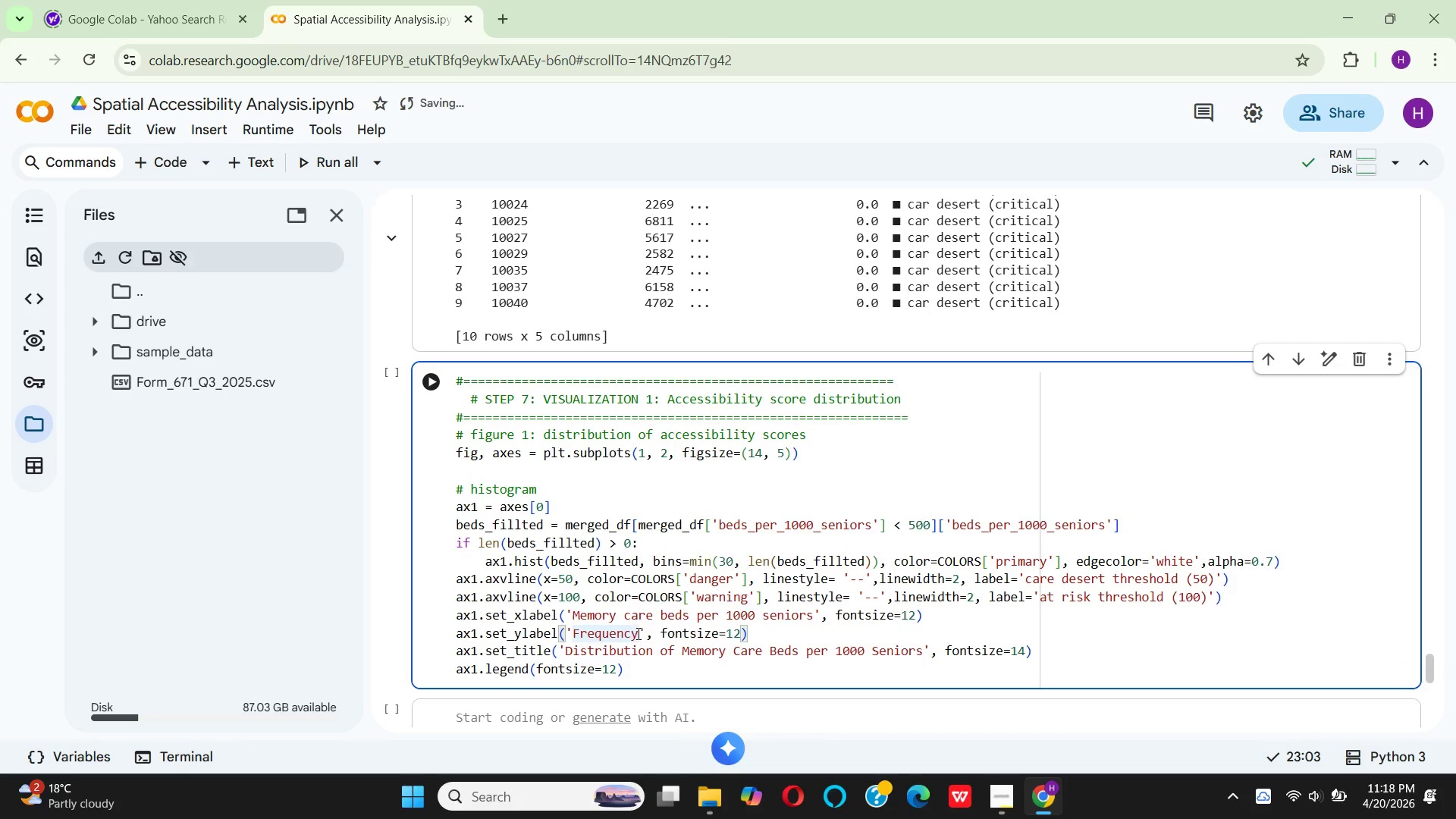 
left_click([637, 633])
 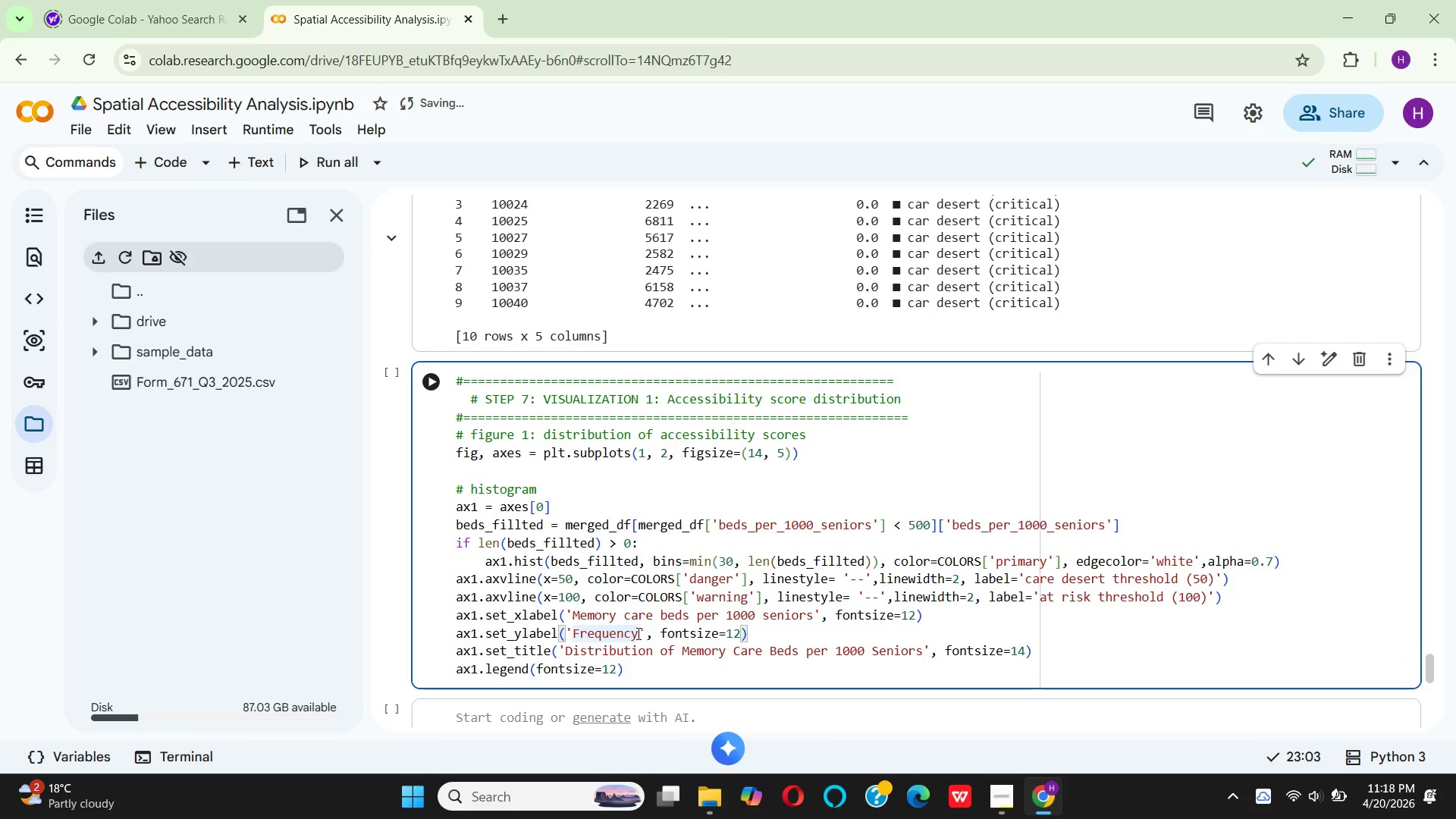 
key(Backspace)
 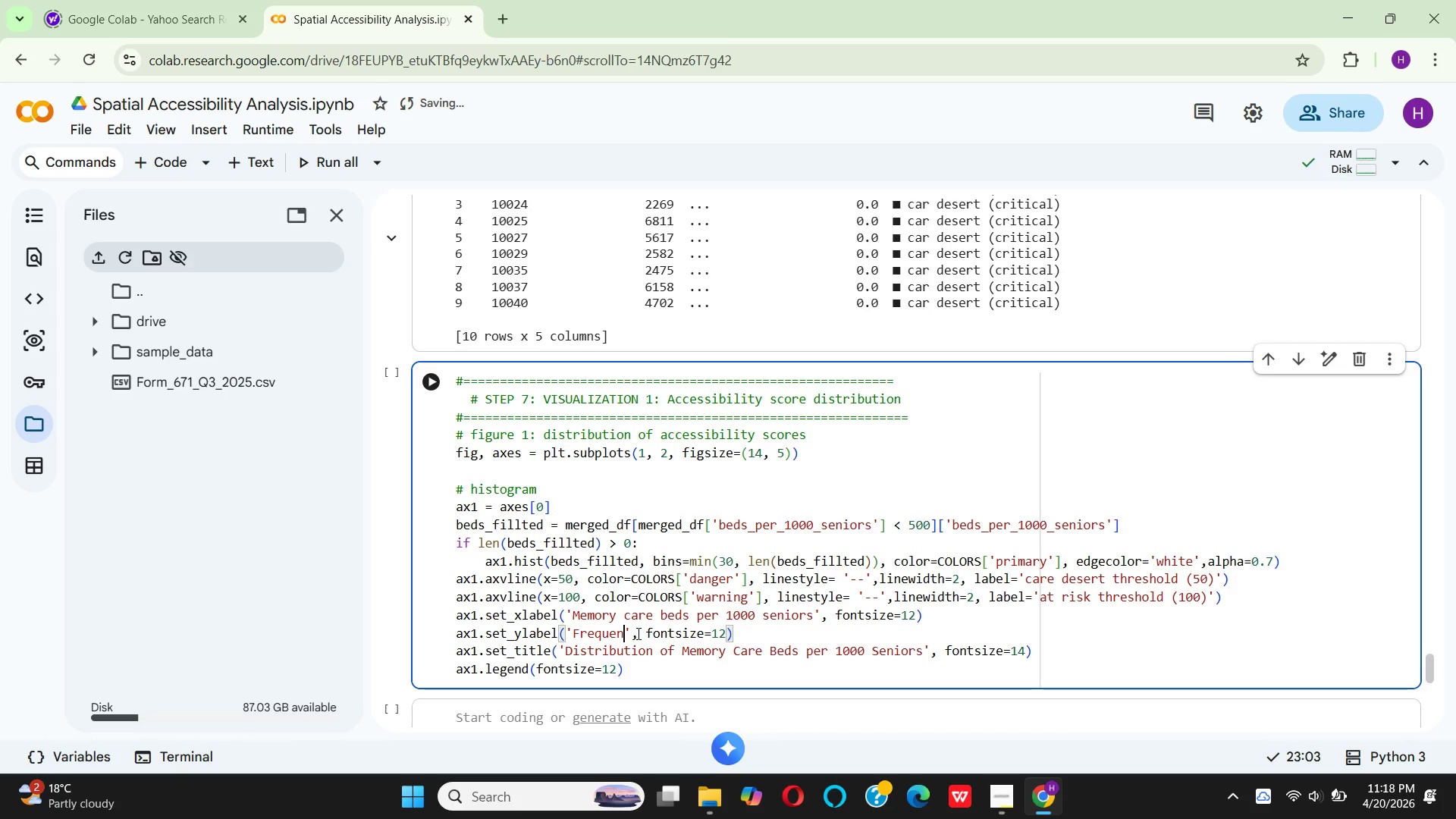 
key(Backspace)
 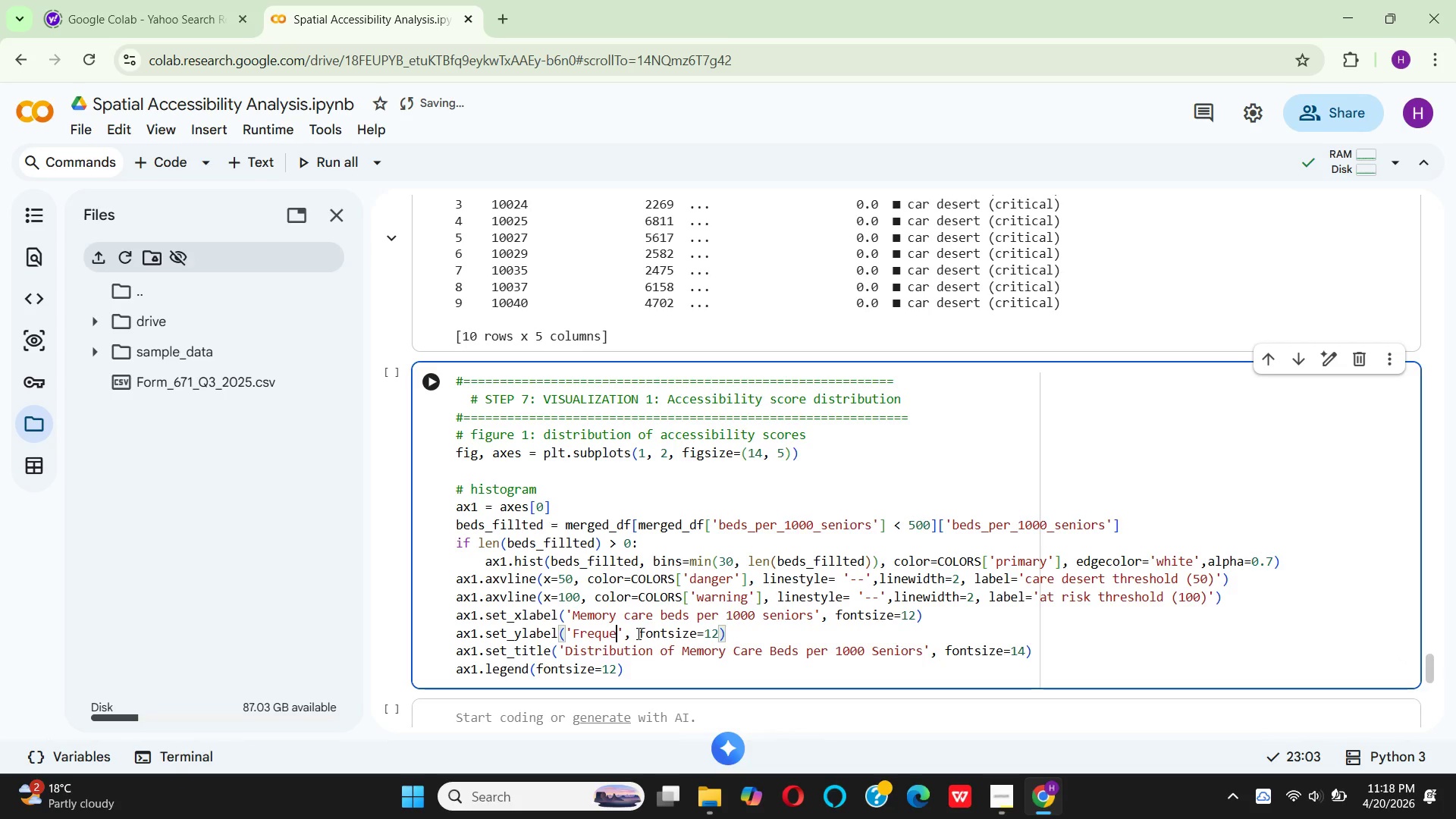 
key(Backspace)
 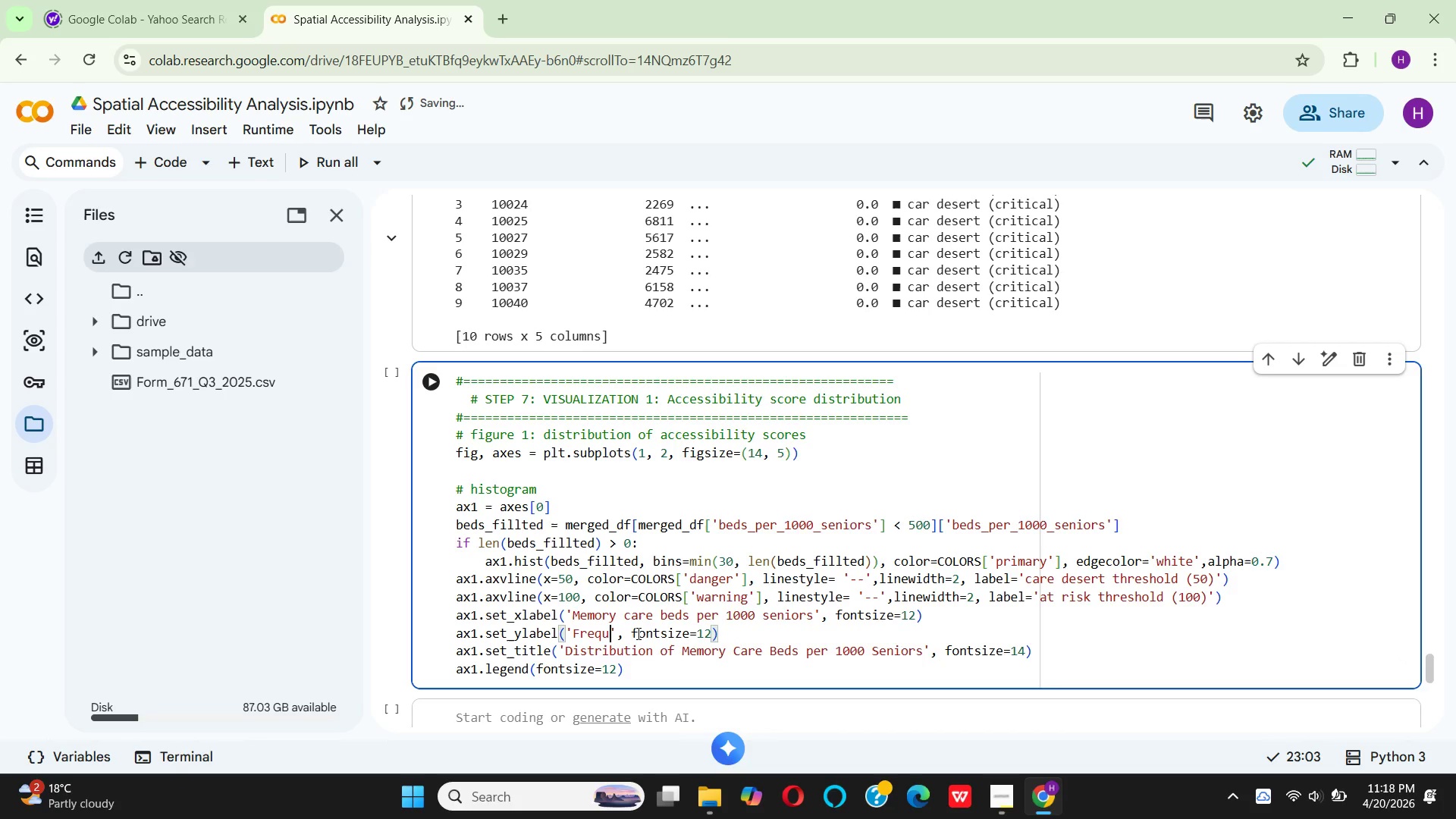 
key(Backspace)
 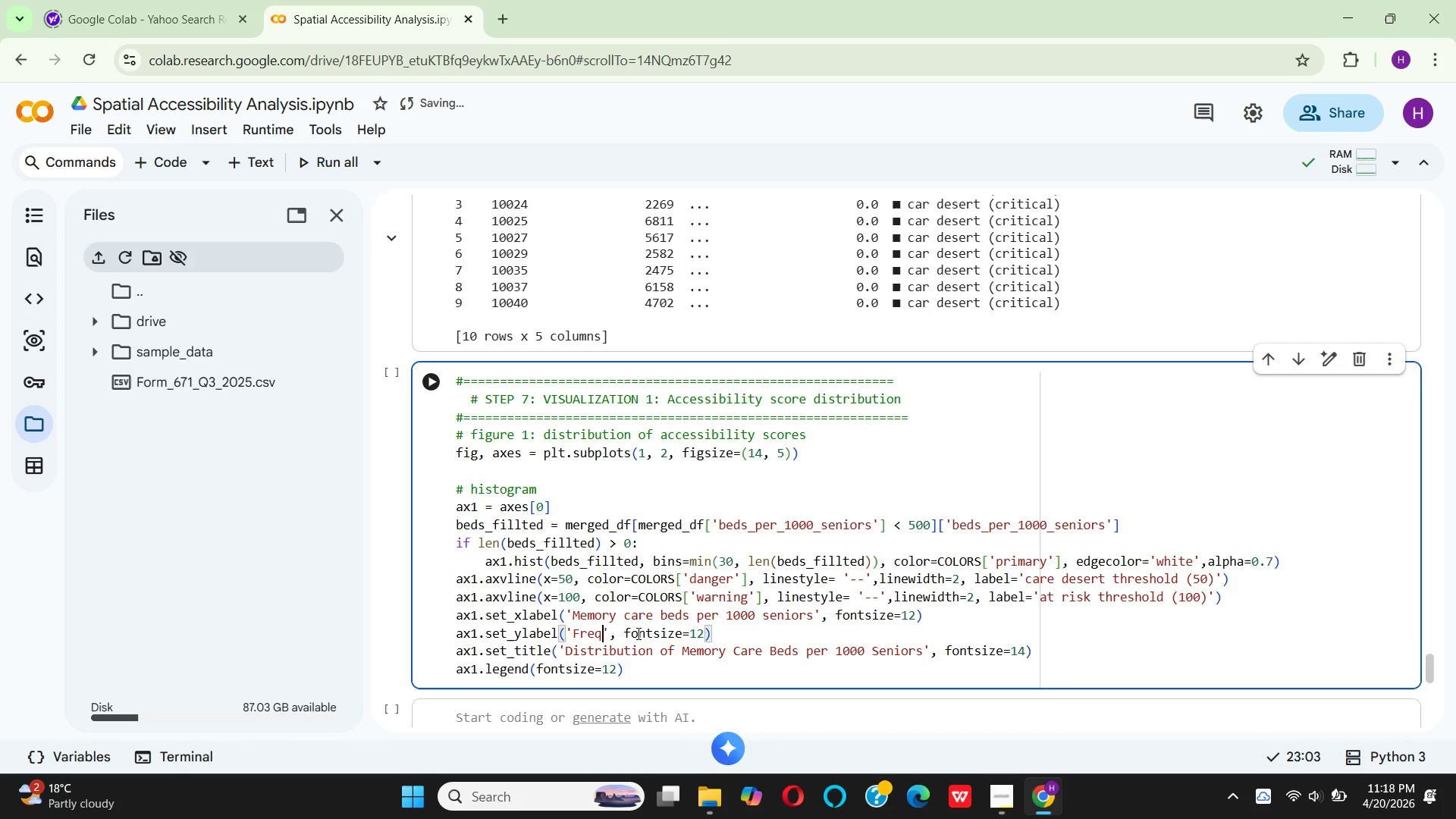 
key(Backspace)
 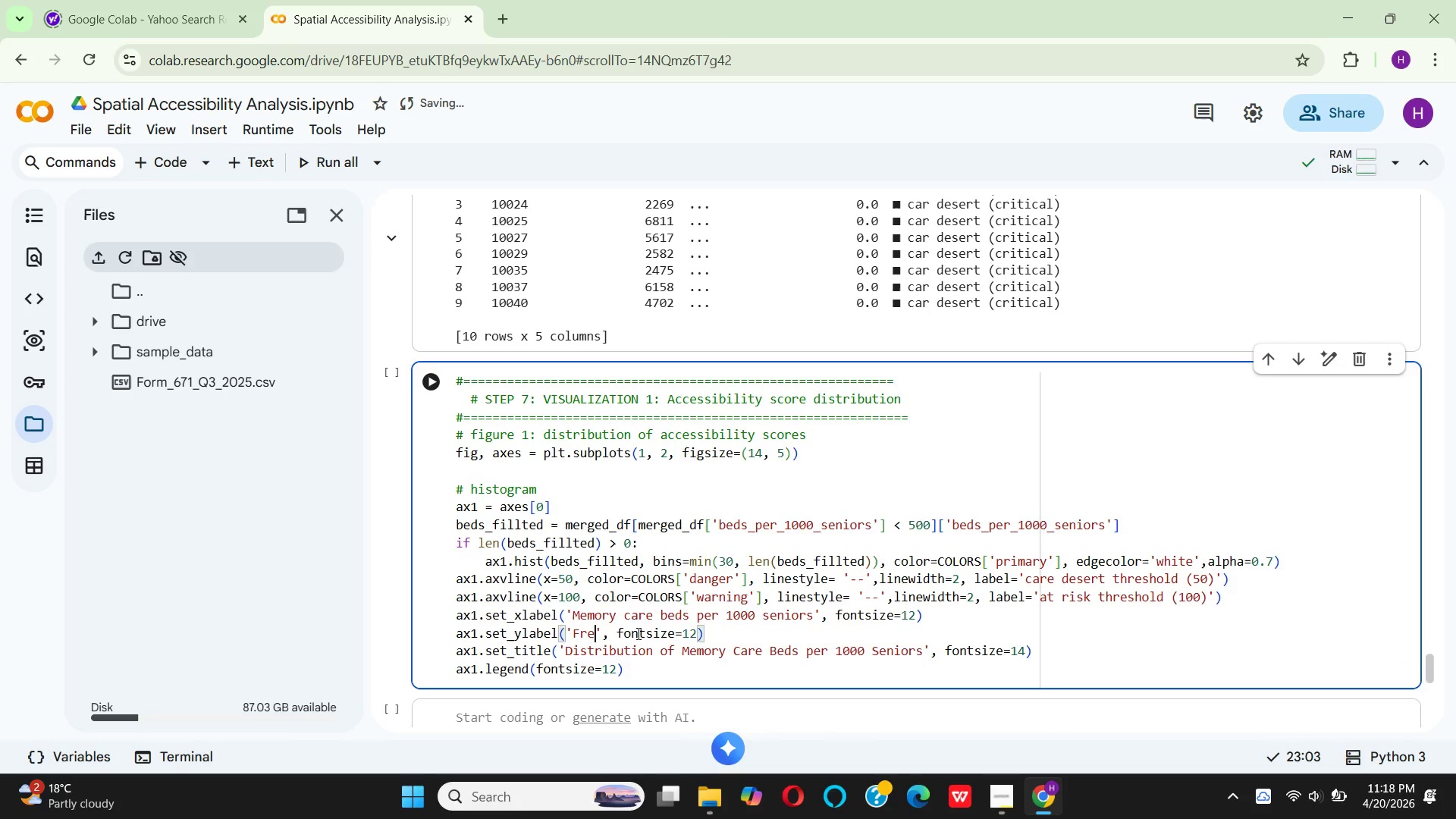 
key(Backspace)
 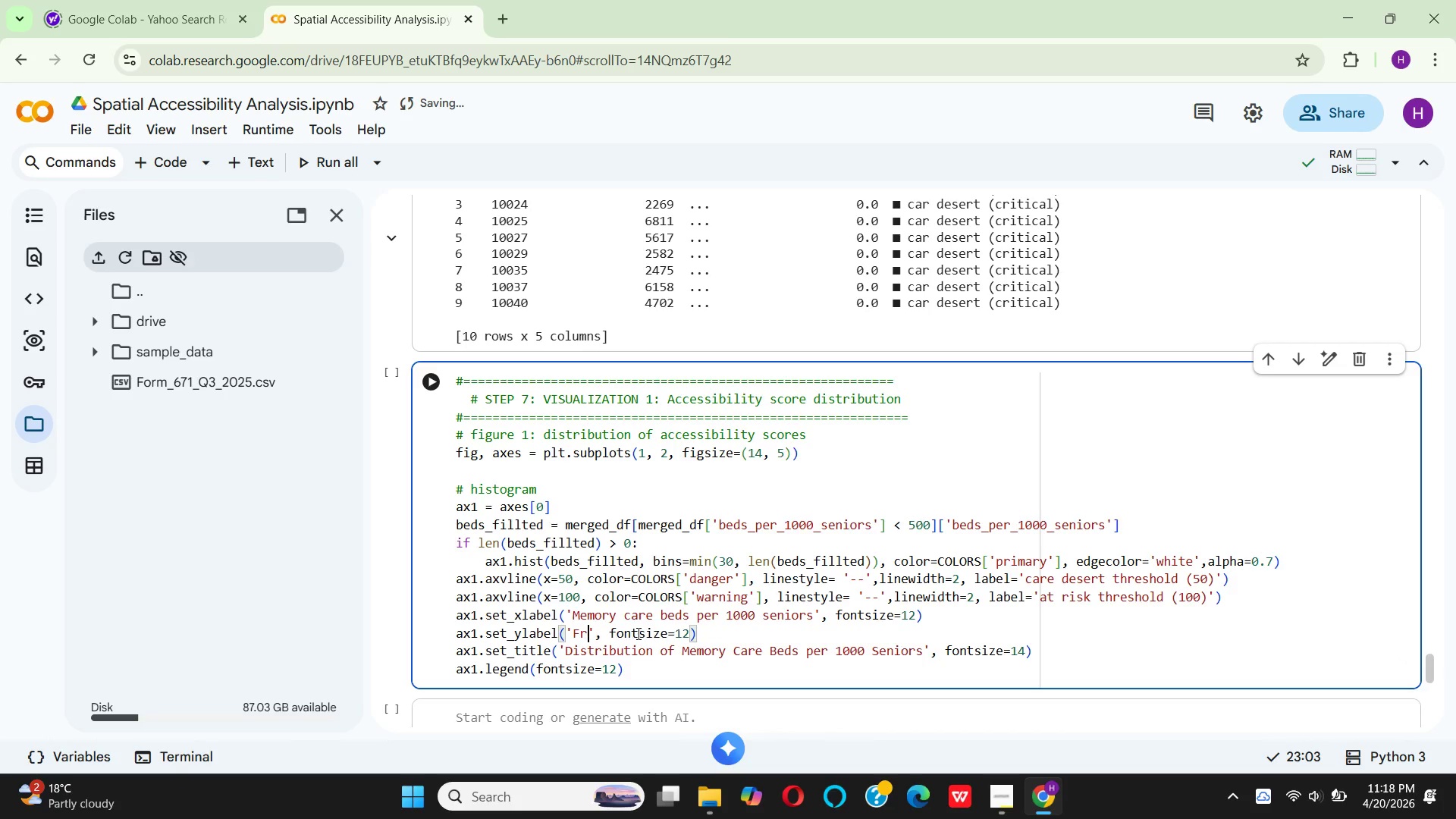 
key(Backspace)
 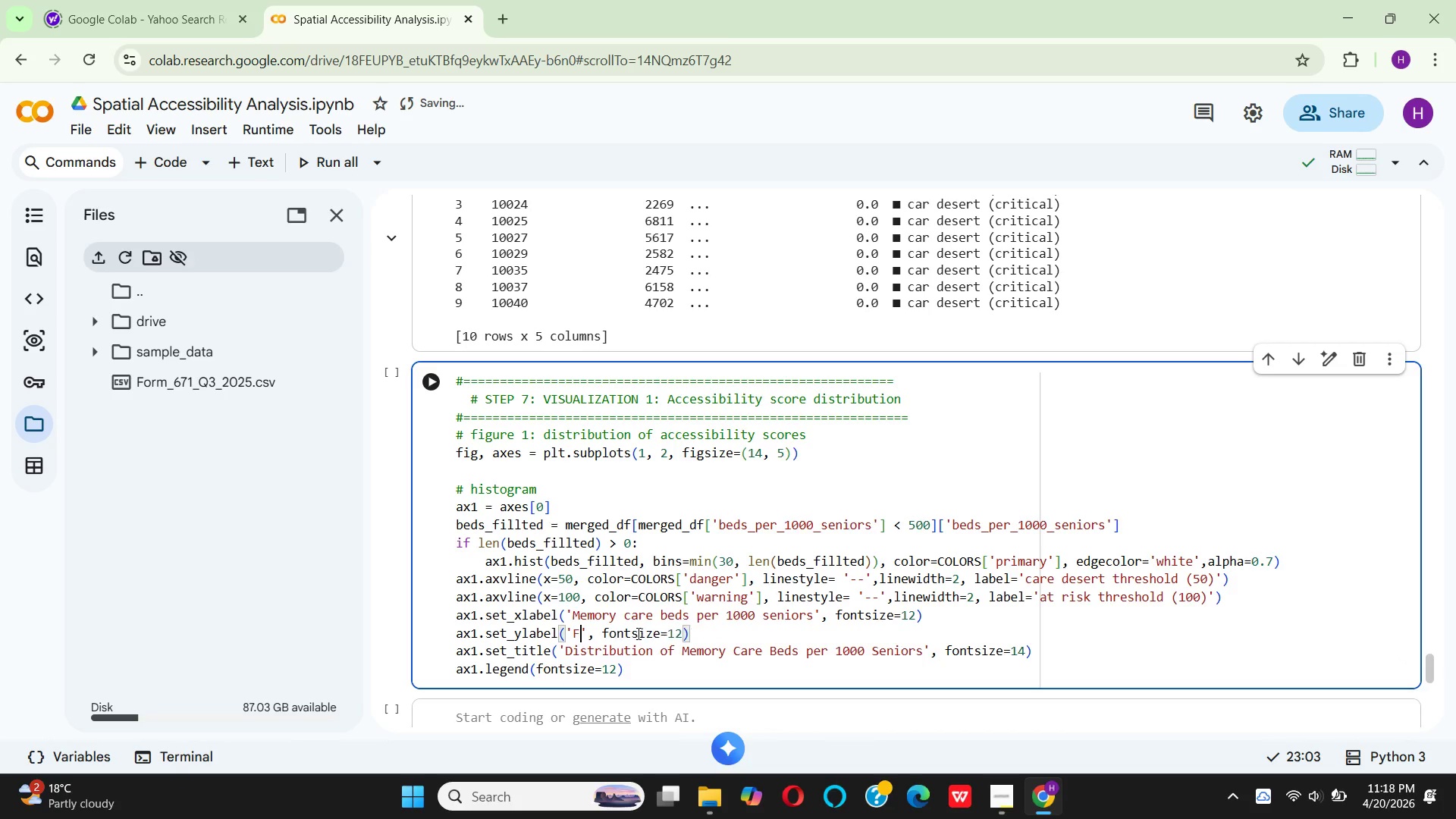 
key(Backspace)
 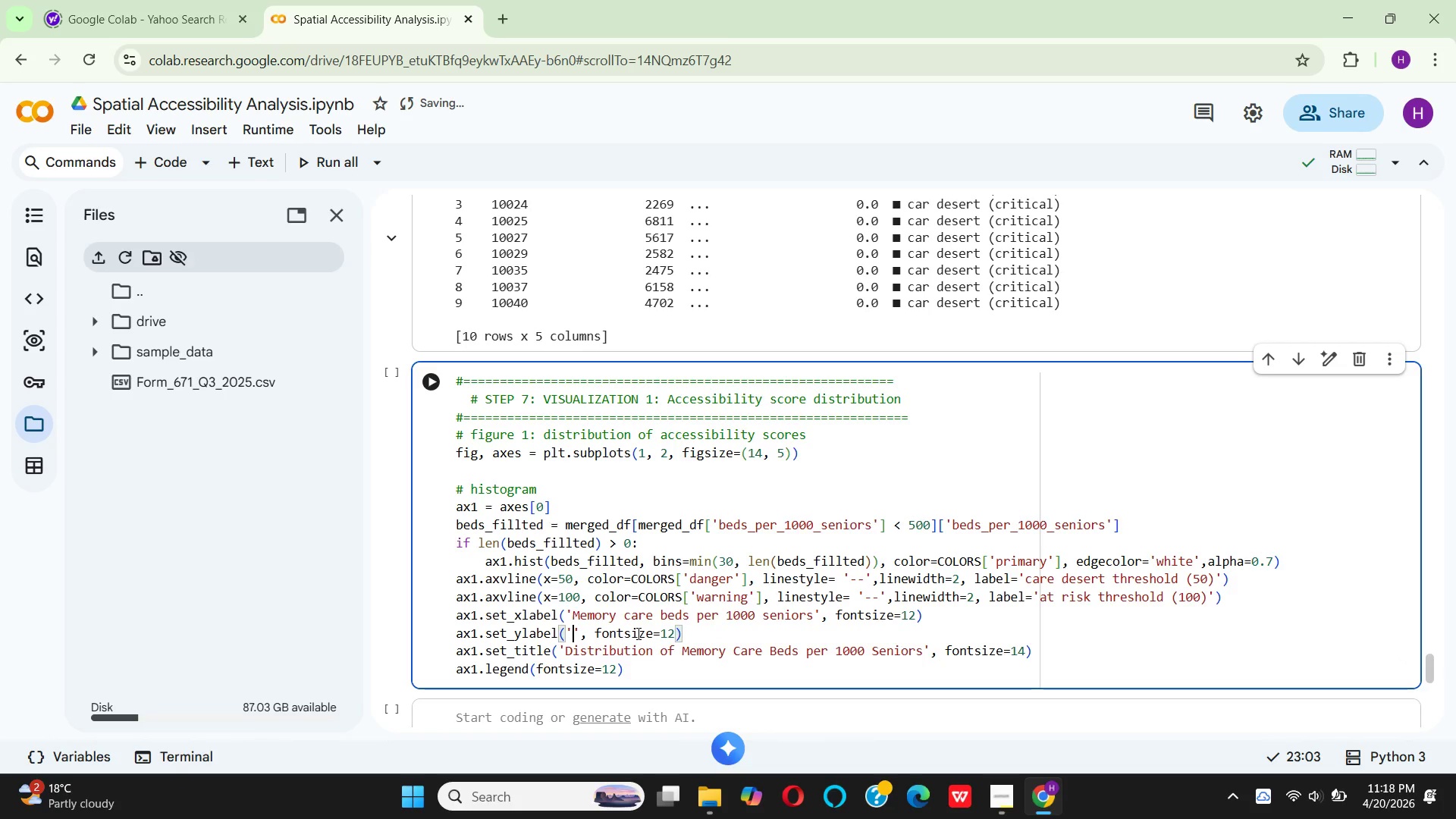 
key(Backspace)
 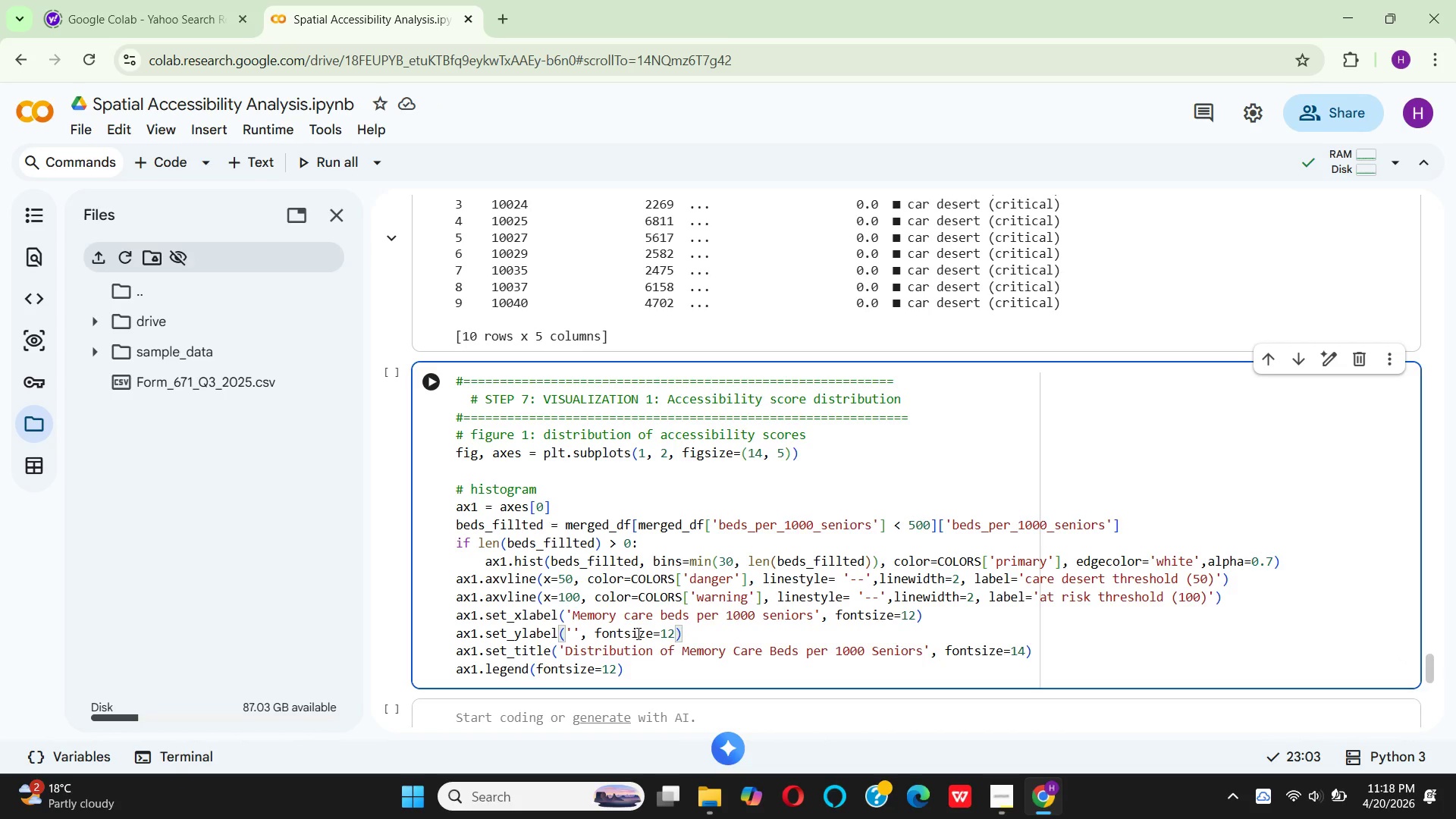 
type(Nuber of ZIP codes)
 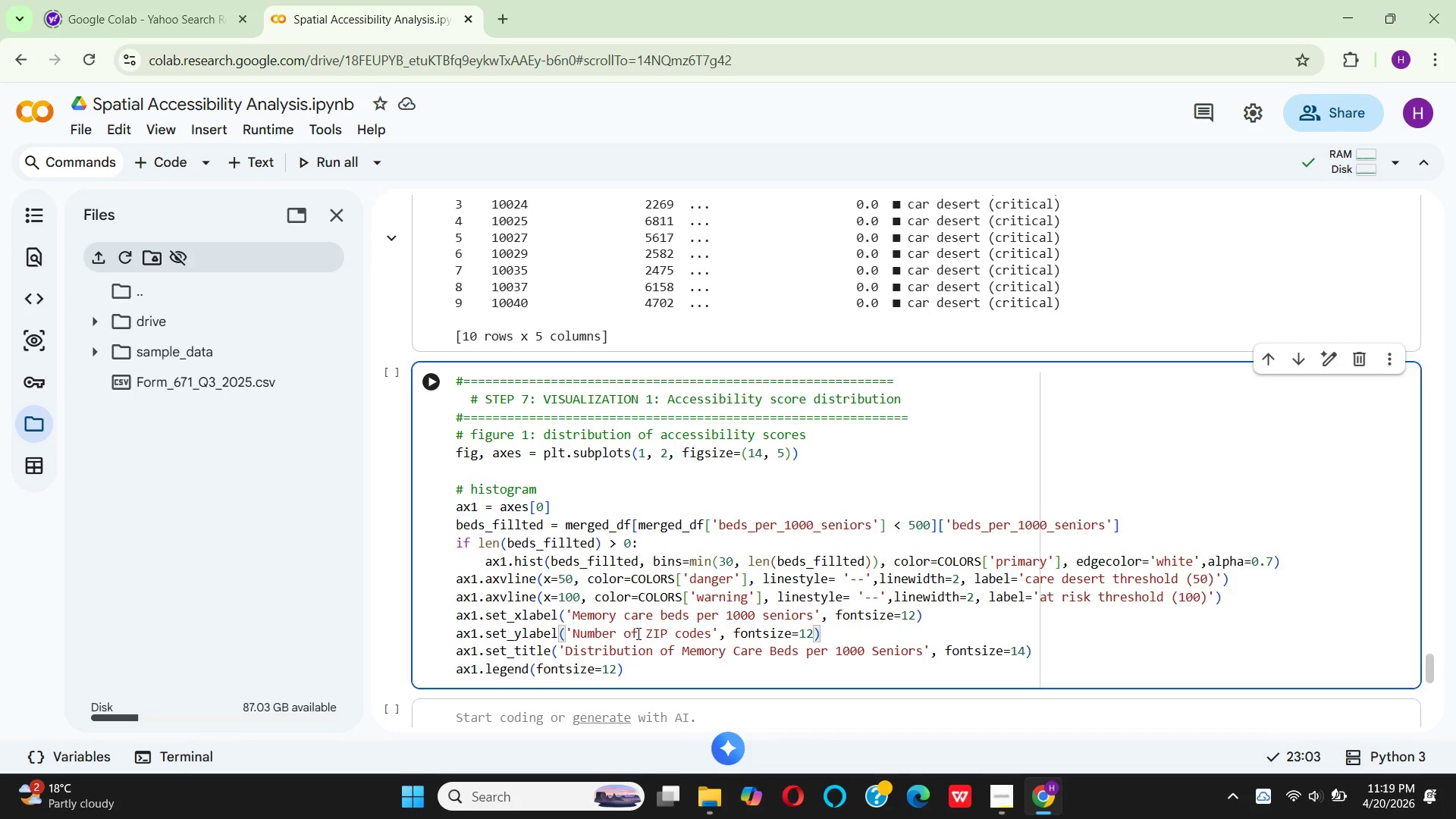 
hold_key(key=M, duration=0.34)
 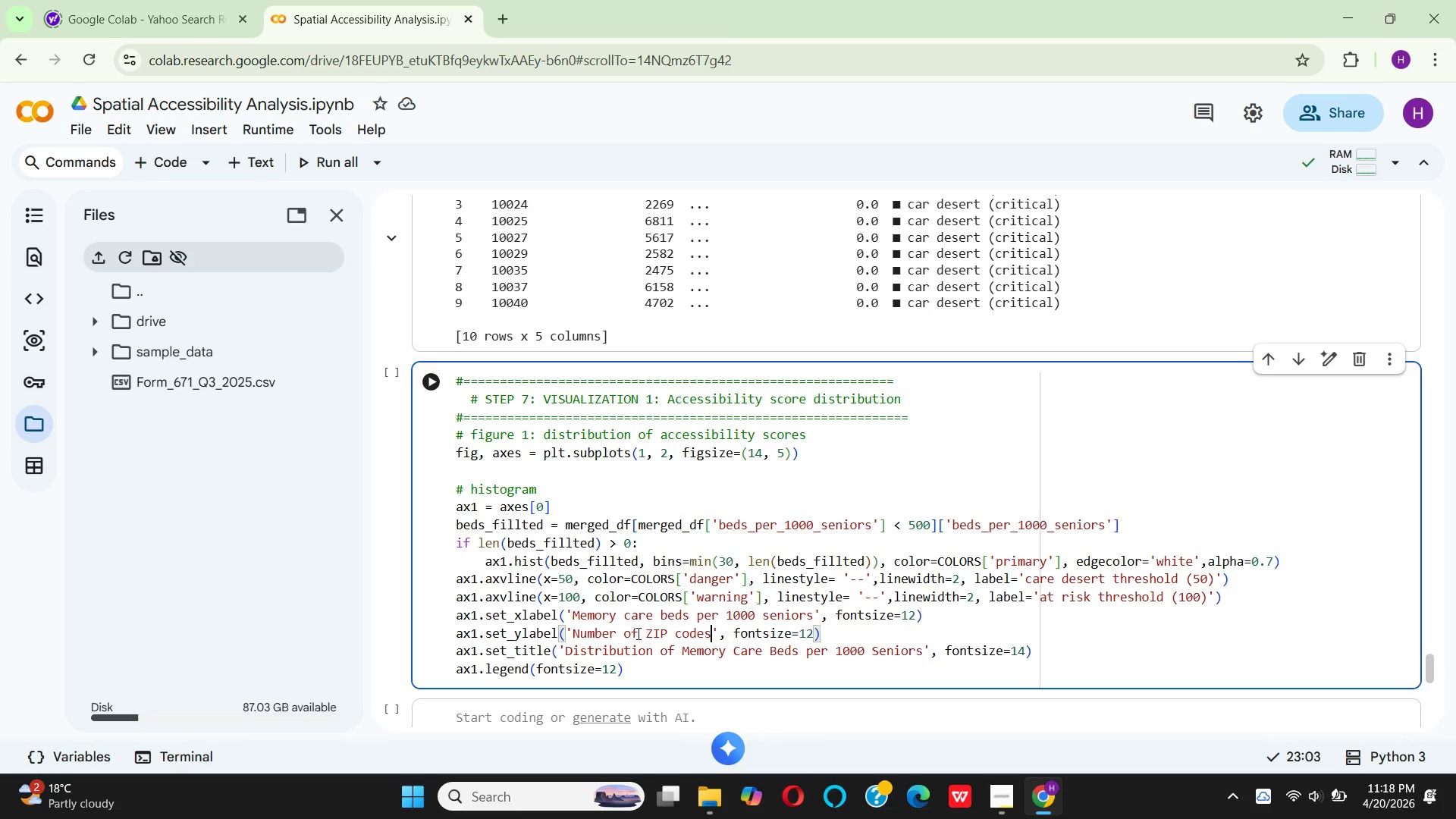 
key(ArrowRight)
 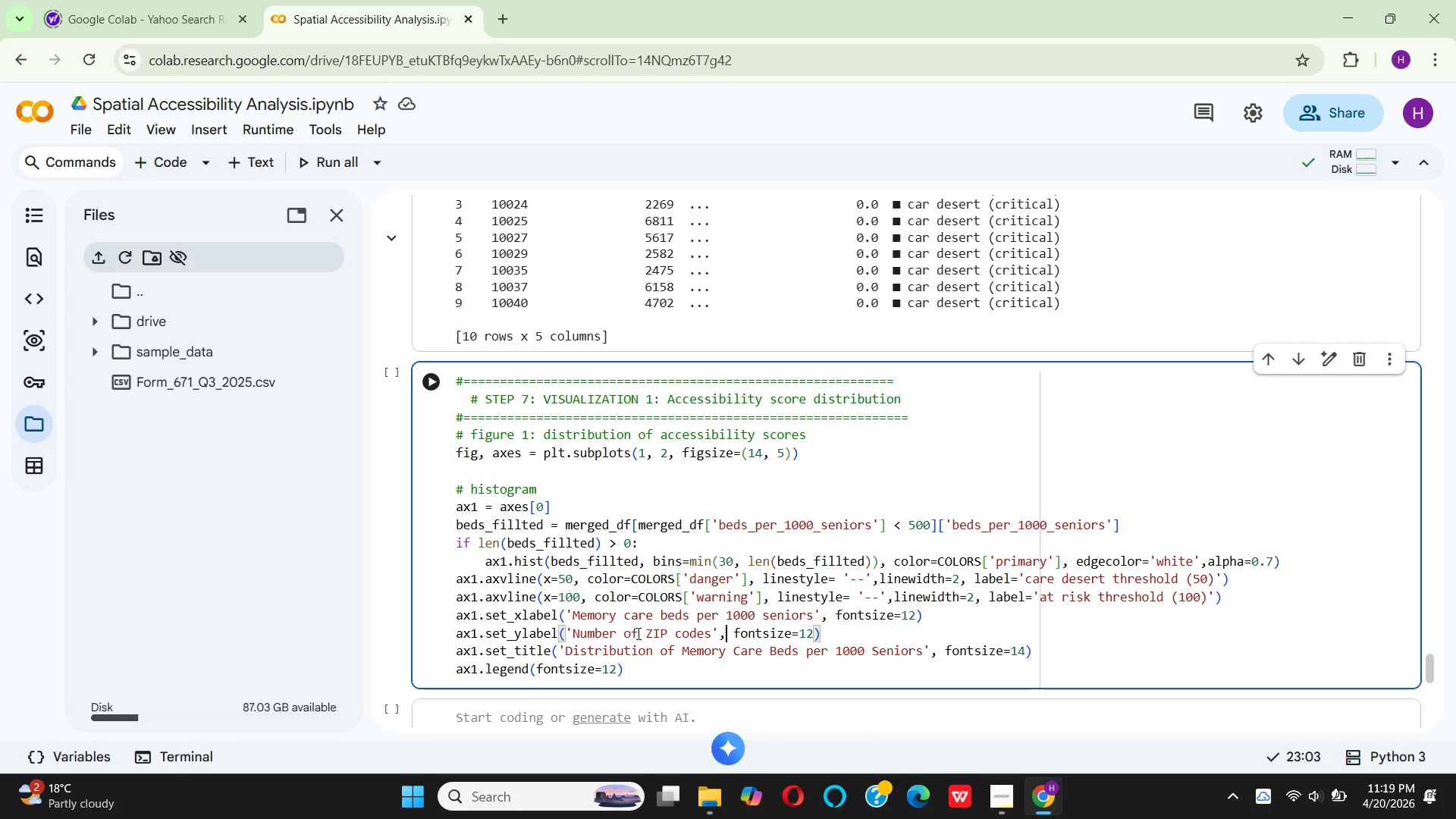 
key(ArrowRight)
 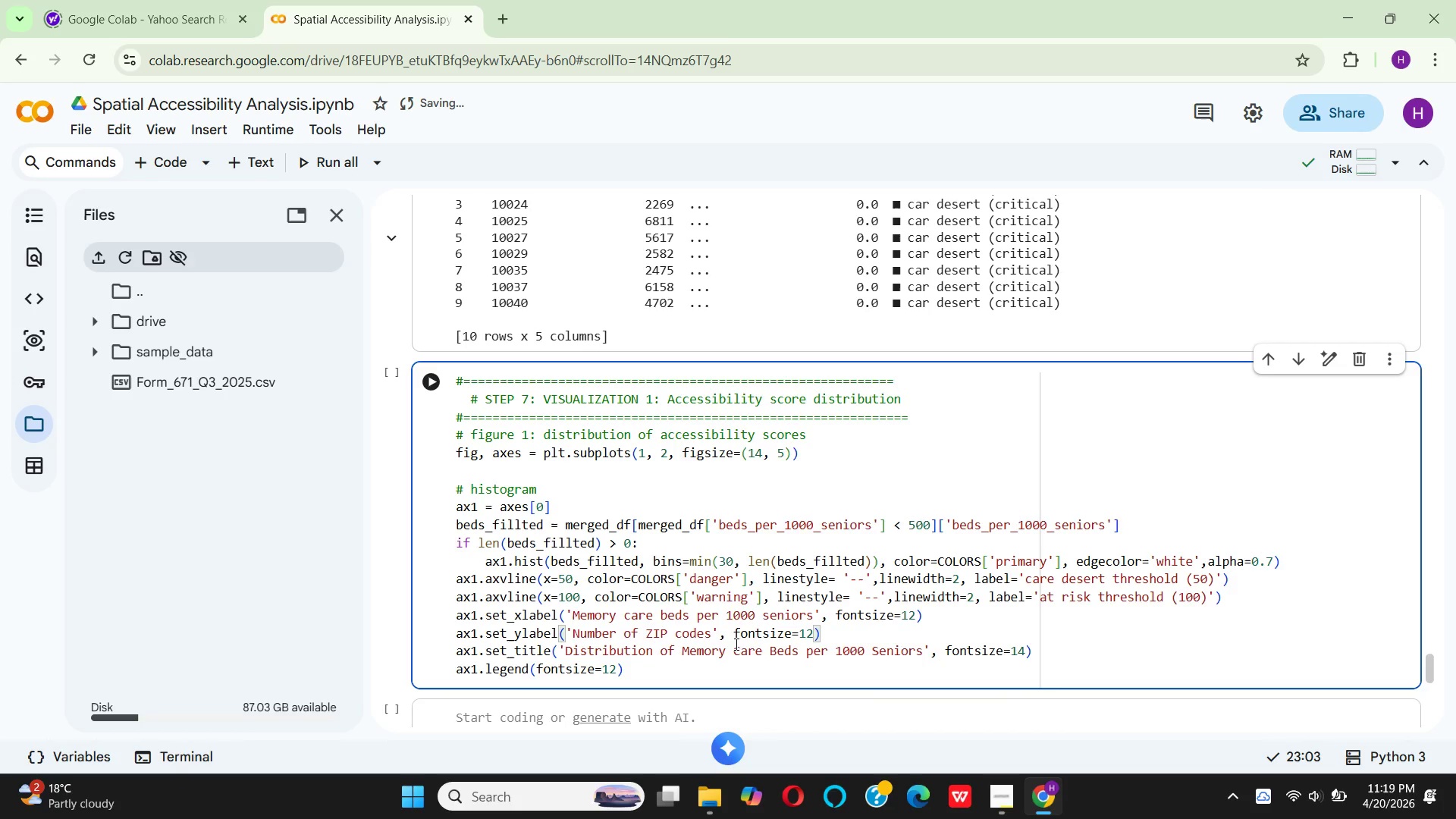 
wait(10.86)
 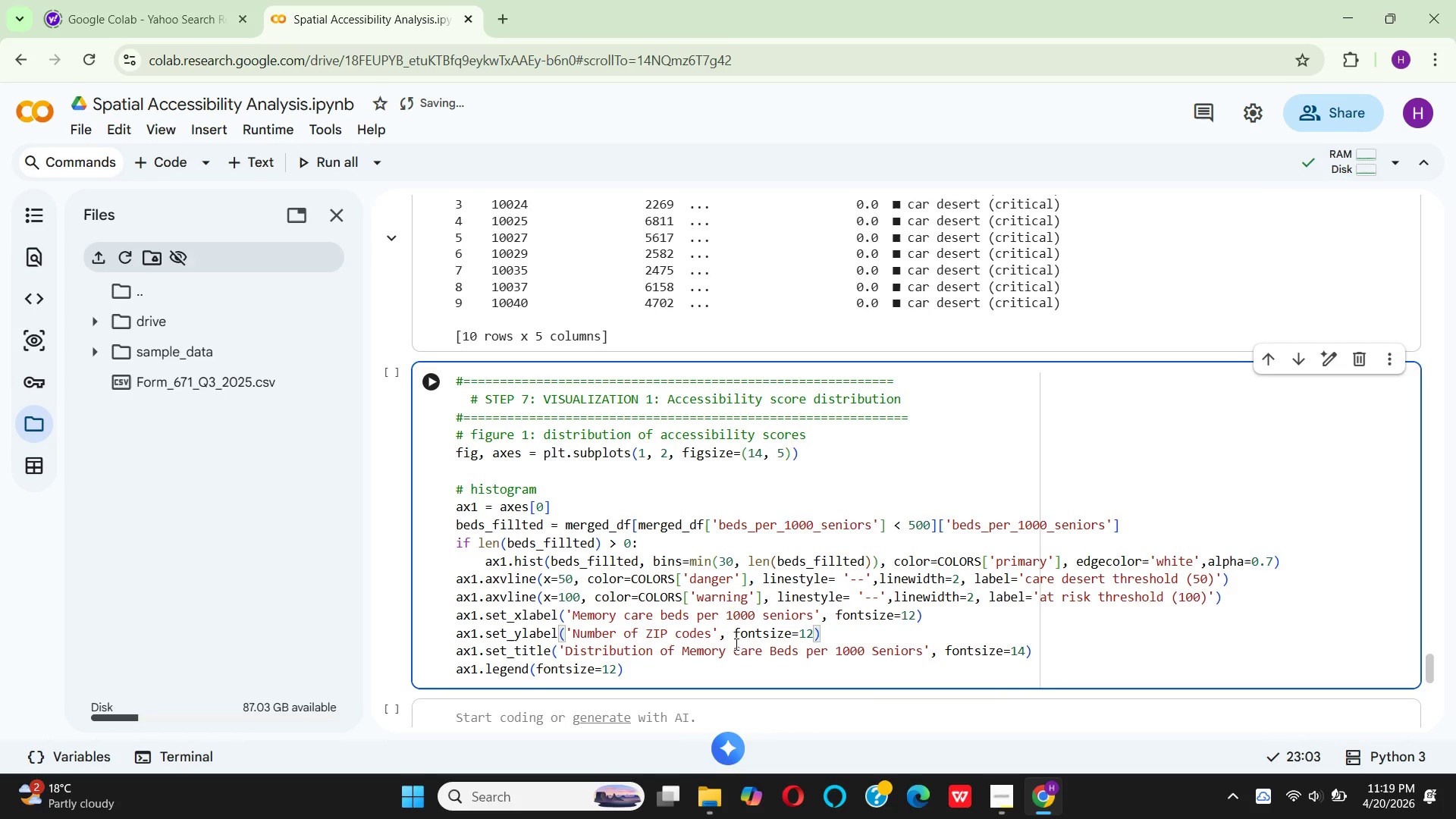 
left_click([921, 650])
 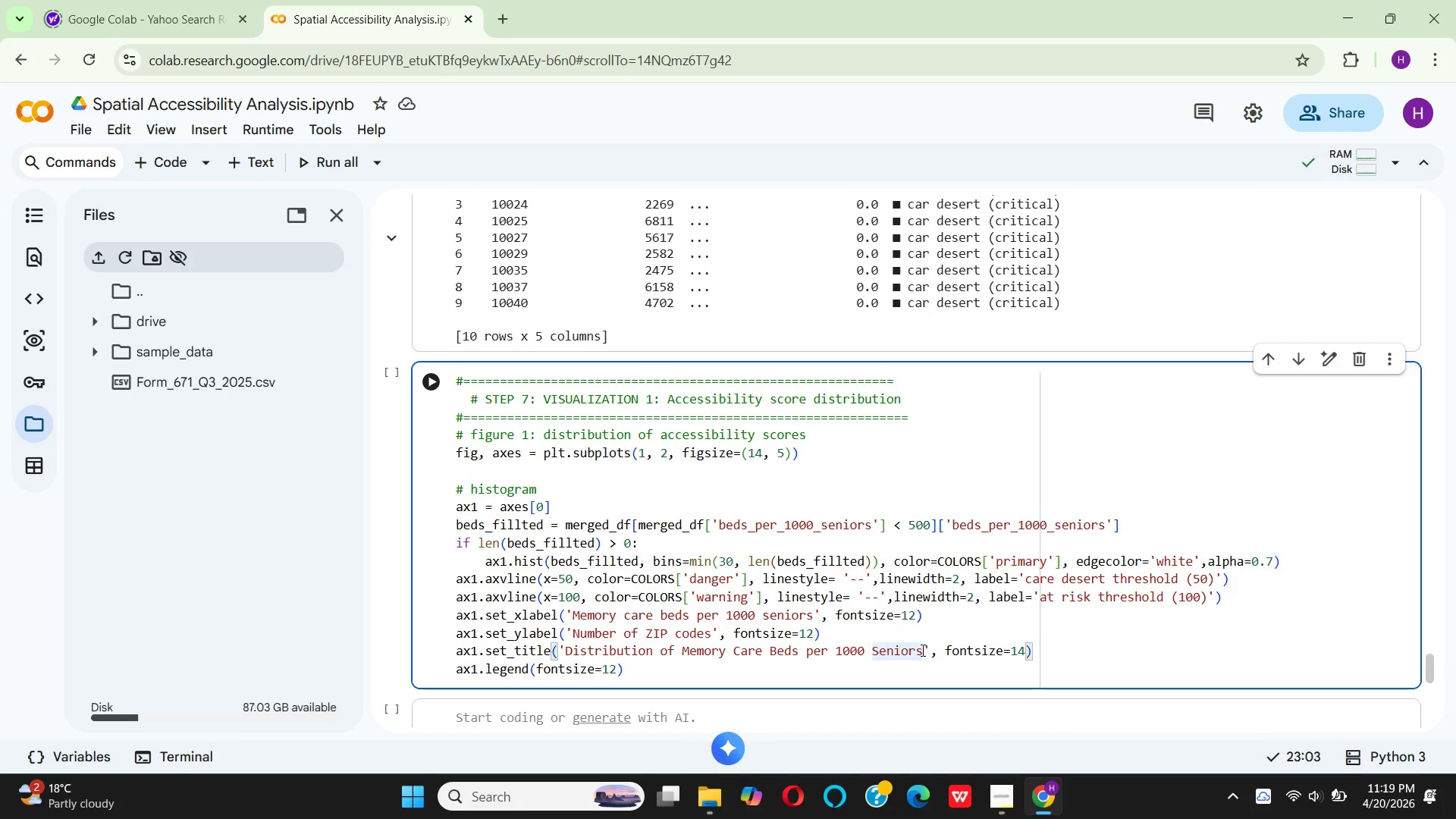 
key(Backspace)
key(Backspace)
key(Backspace)
key(Backspace)
key(Backspace)
key(Backspace)
key(Backspace)
key(Backspace)
key(Backspace)
key(Backspace)
key(Backspace)
key(Backspace)
key(Backspace)
key(Backspace)
key(Backspace)
key(Backspace)
type(Access)
 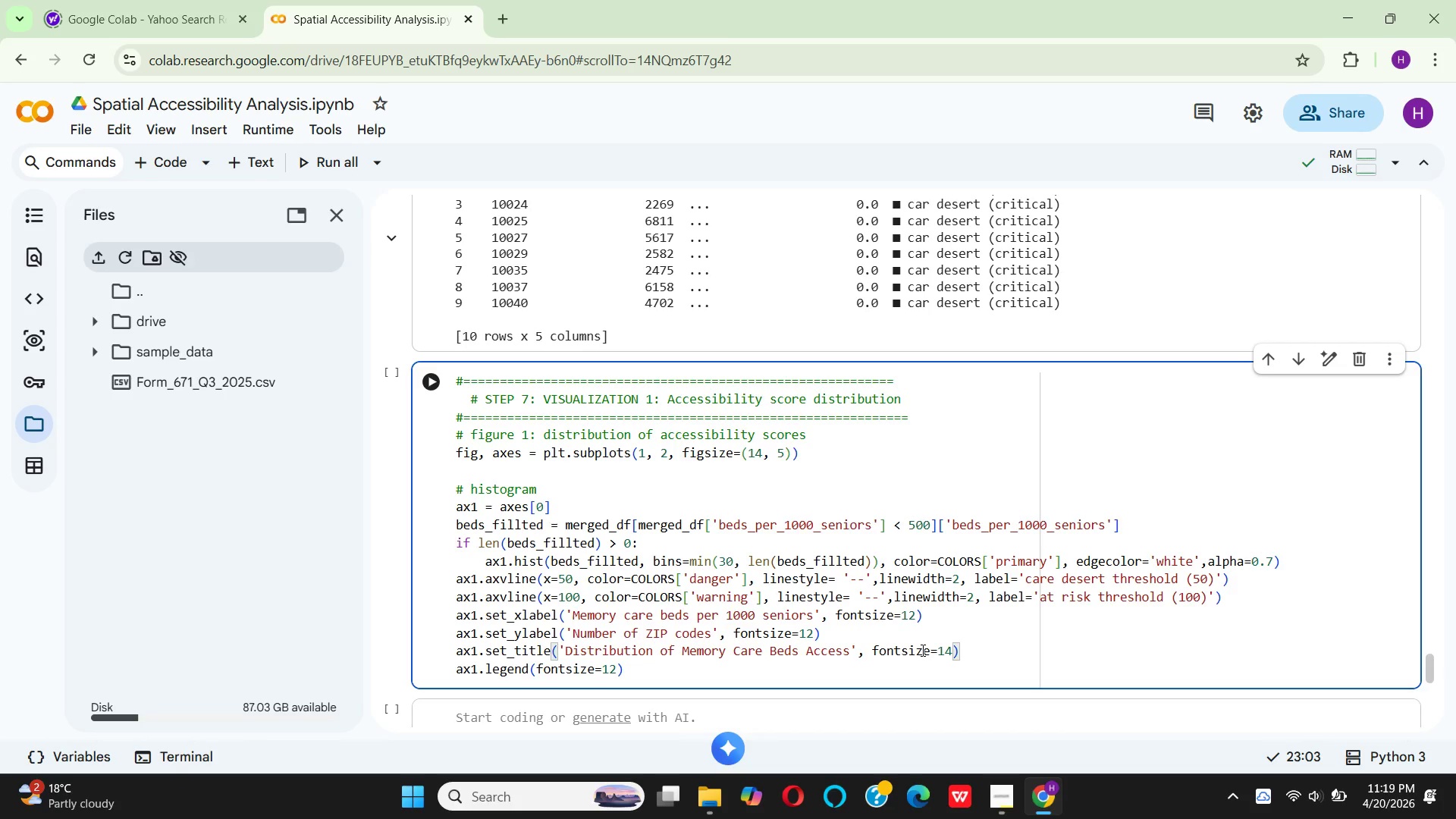 
type(ibi)
 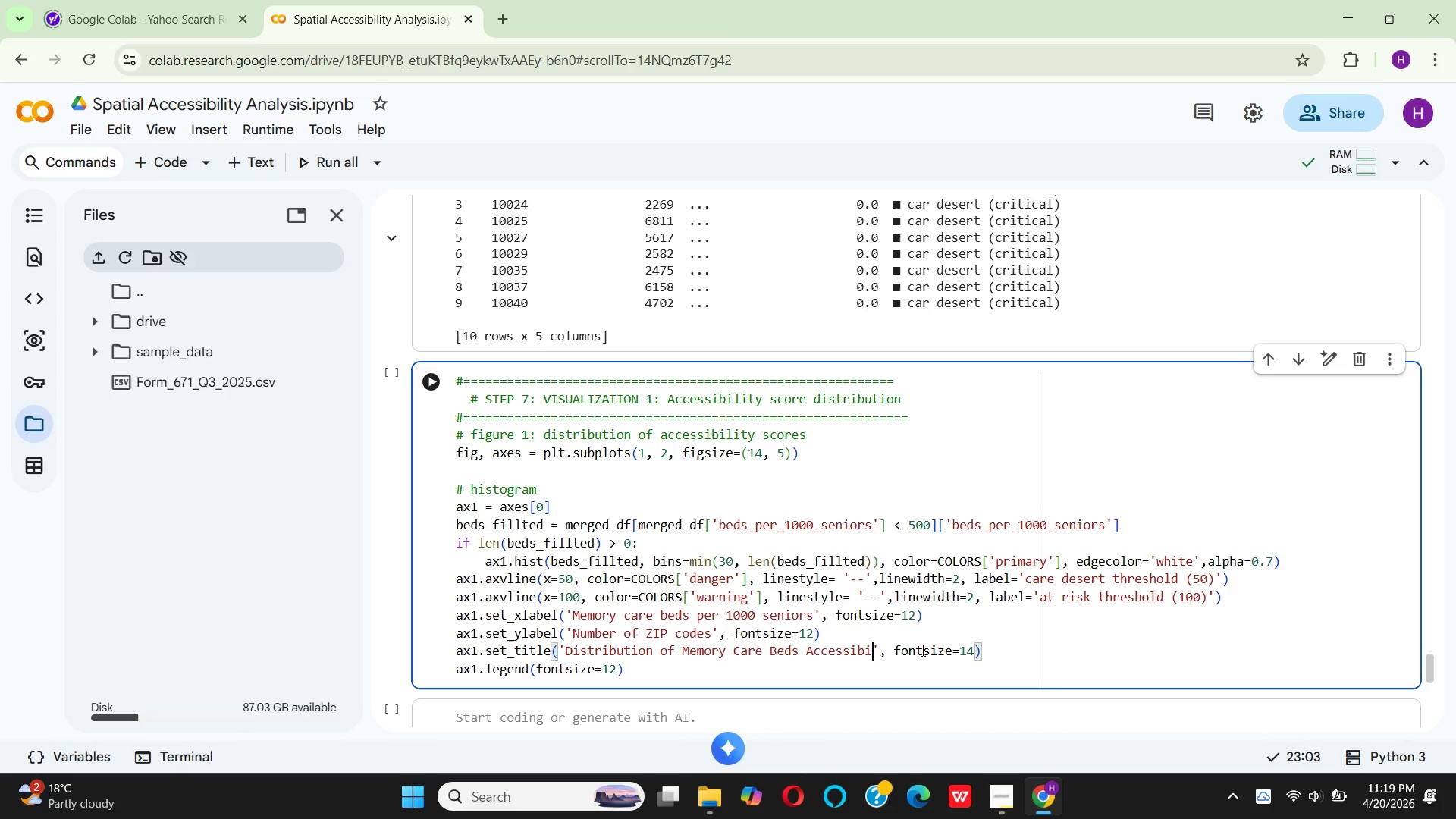 
hold_key(key=L, duration=0.38)
 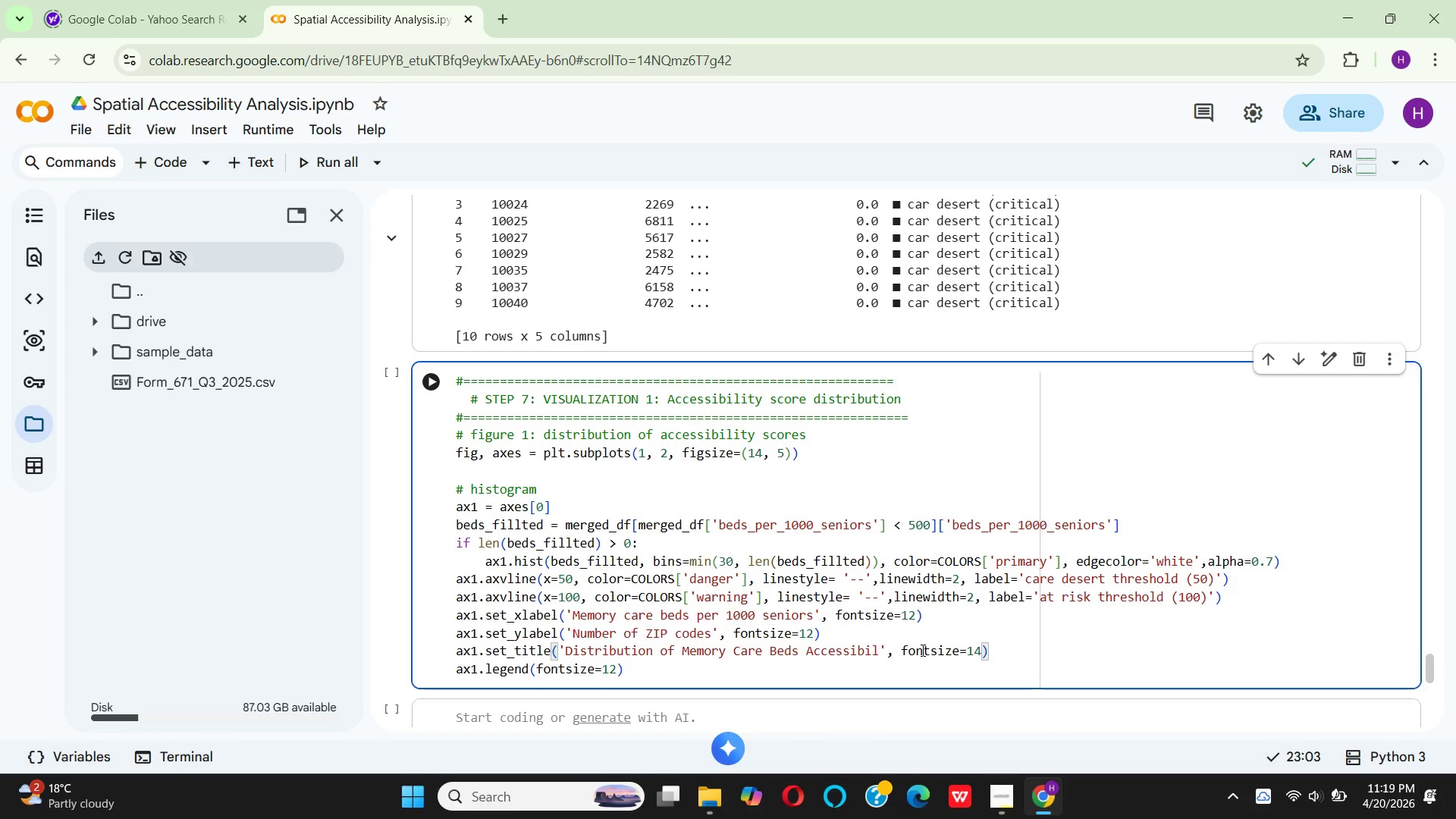 
type(ity)
 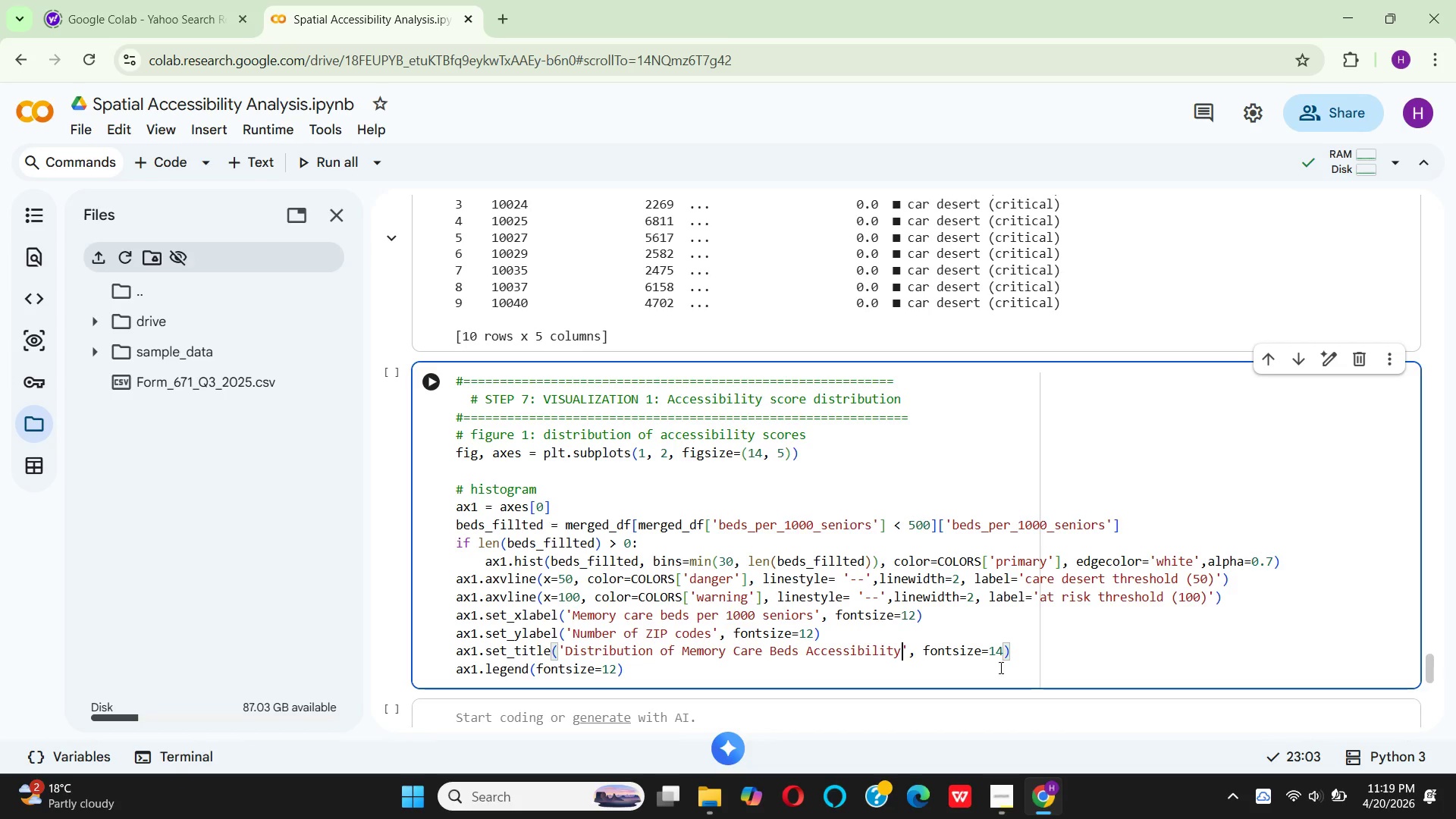 
left_click([1003, 653])
 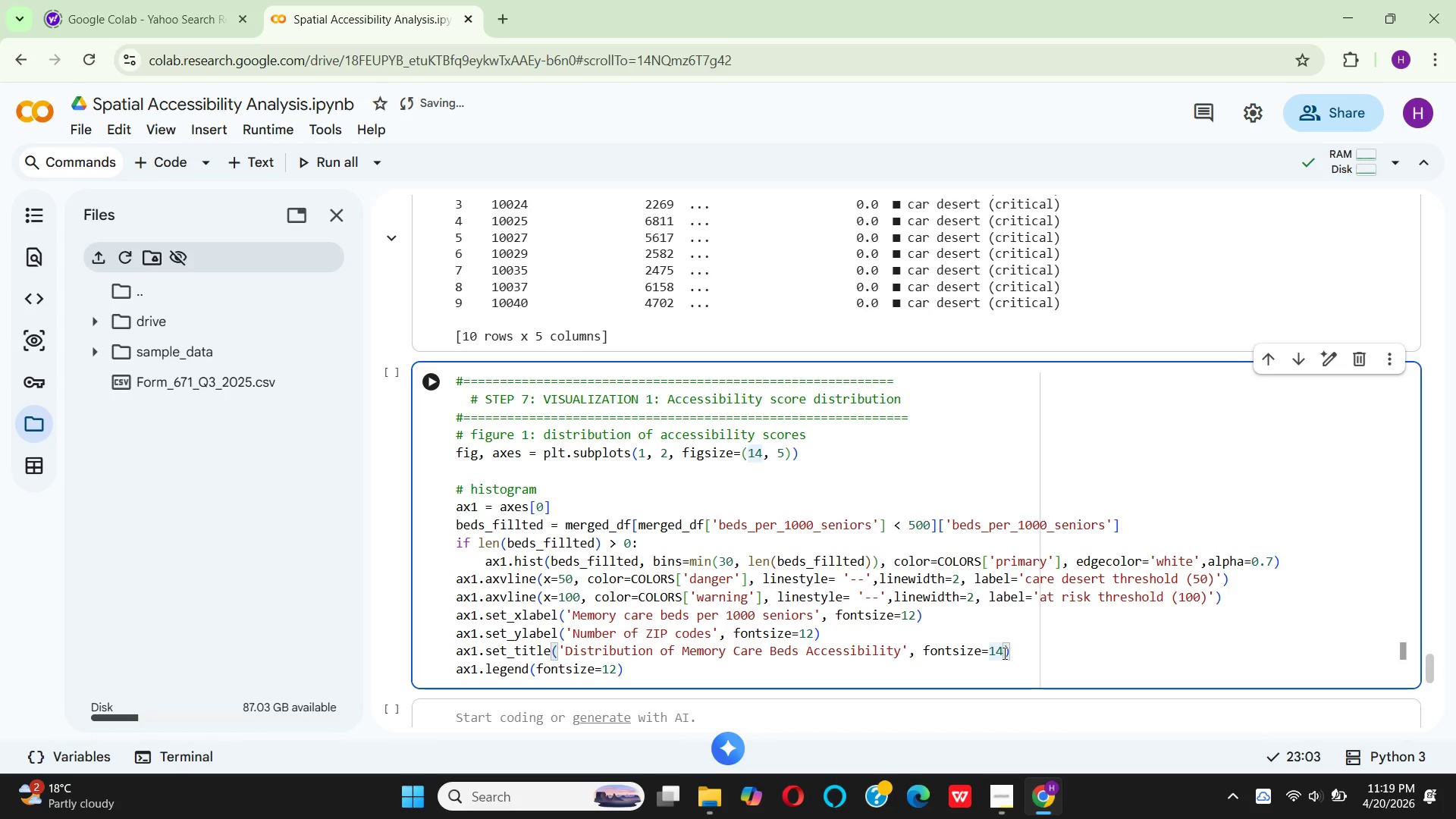 
type(, fnt)
 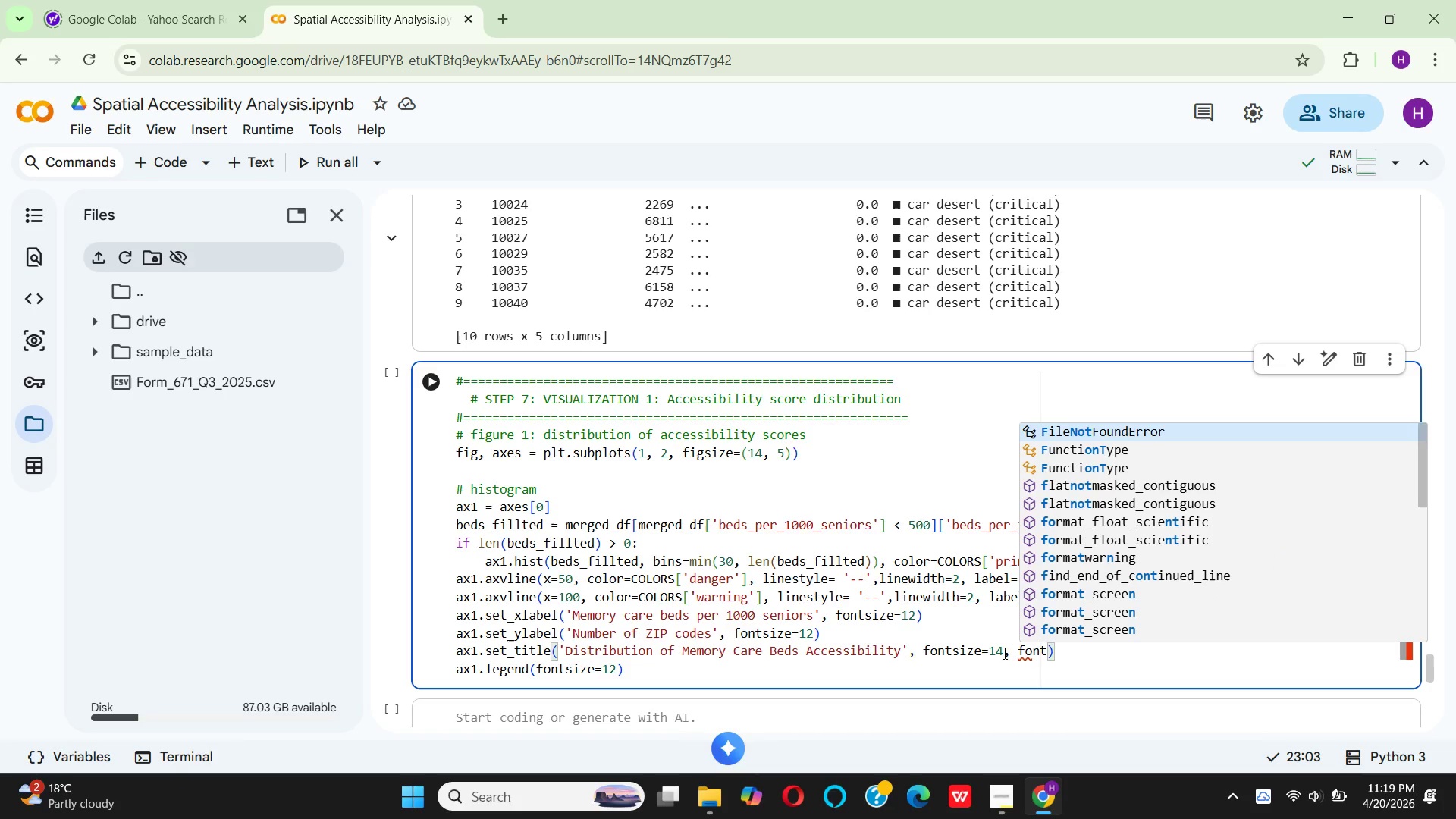 
hold_key(key=O, duration=0.31)
 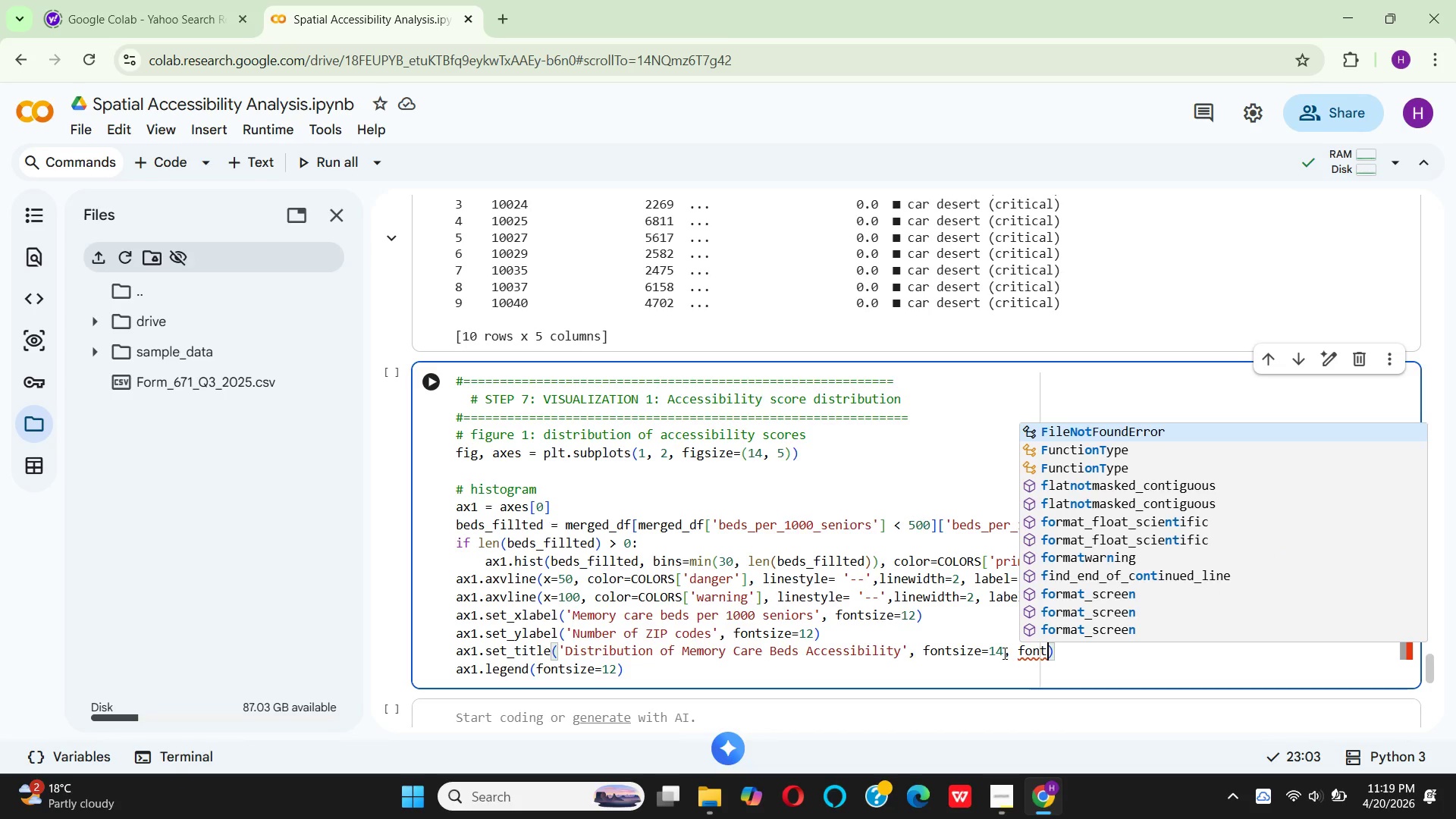 
key(W)
 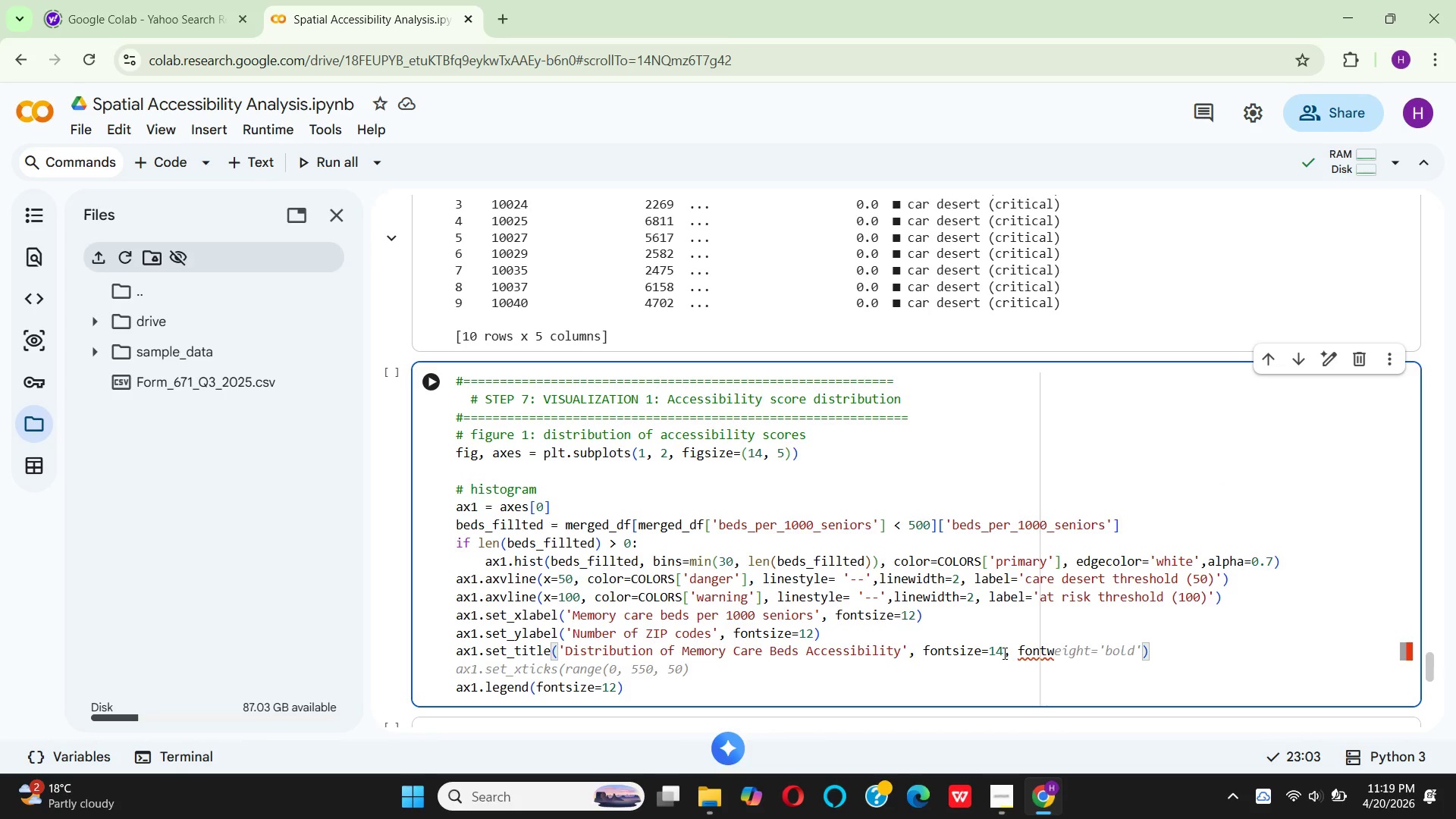 
type(eight='bold)
 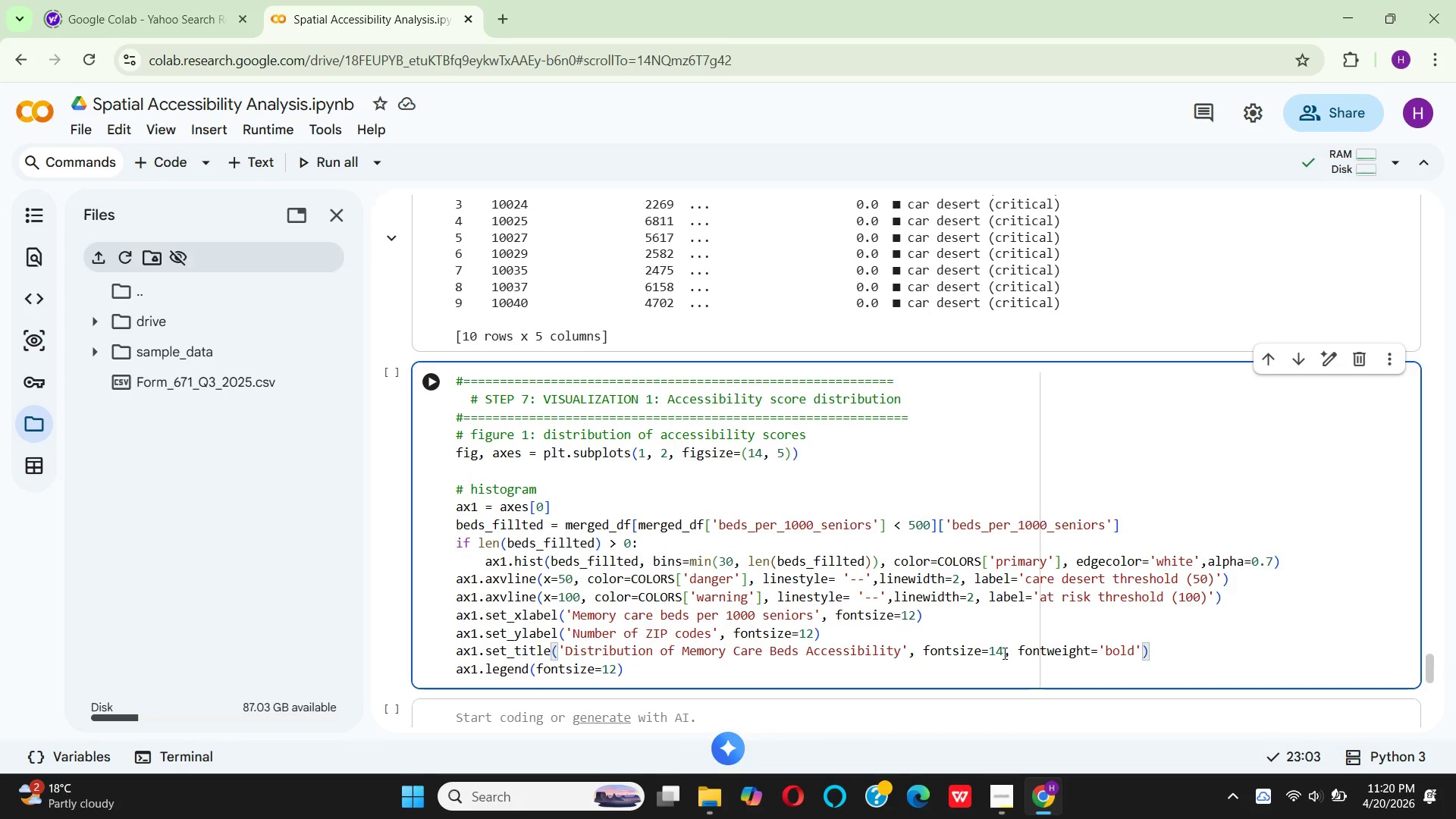 
key(ArrowRight)
 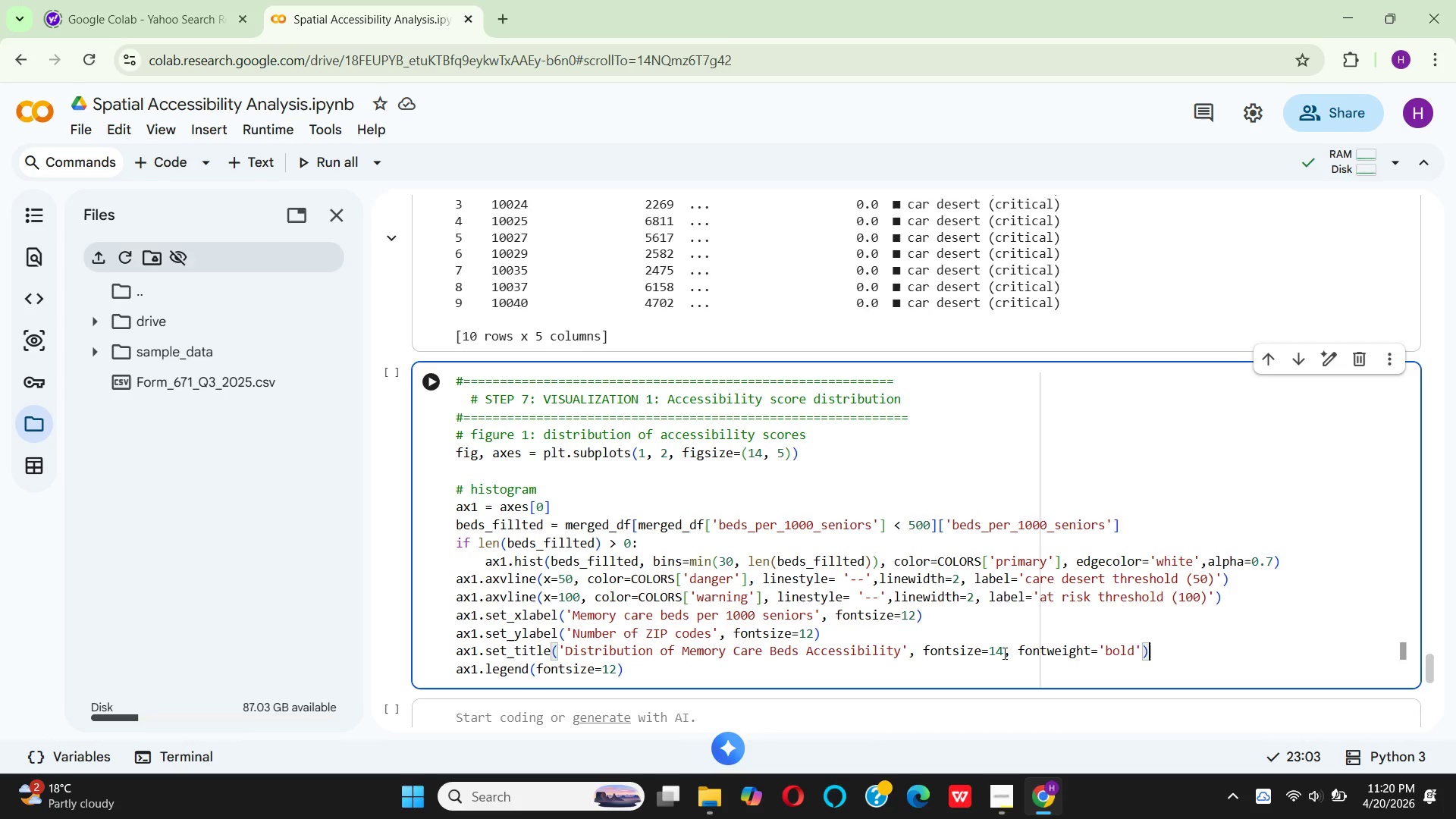 
key(ArrowRight)
 